 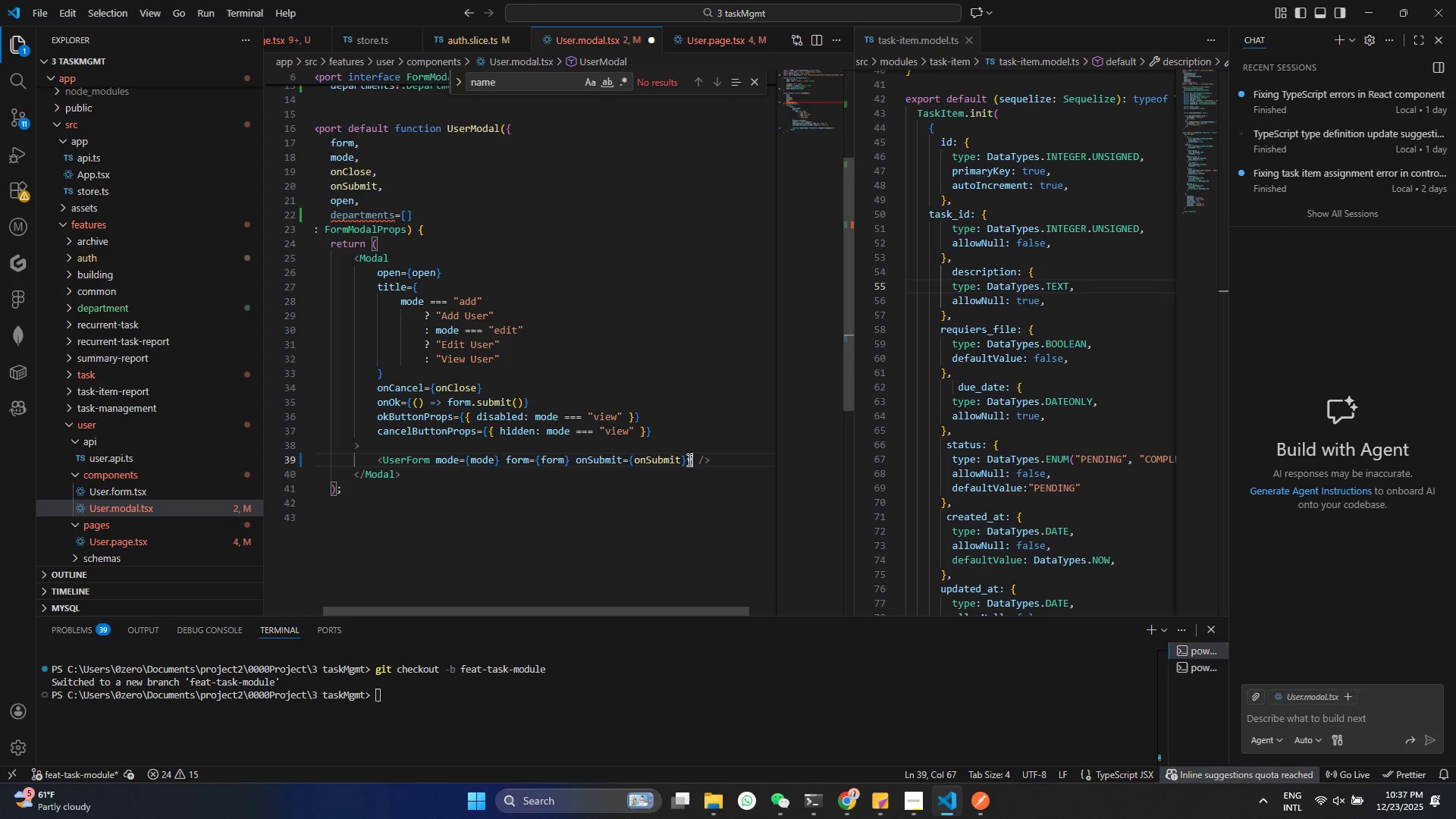 
key(Control+ControlLeft)
 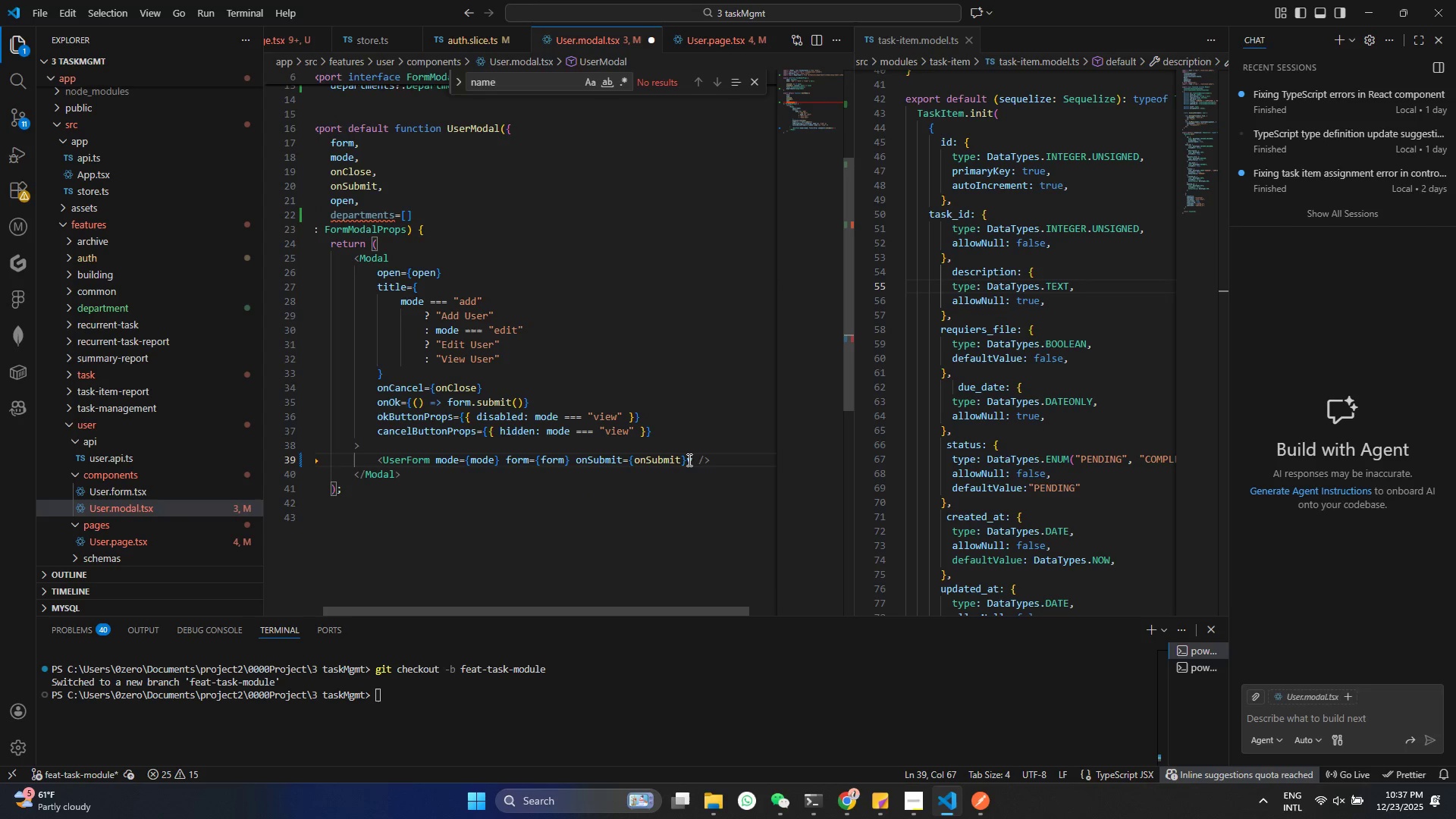 
key(Control+V)
 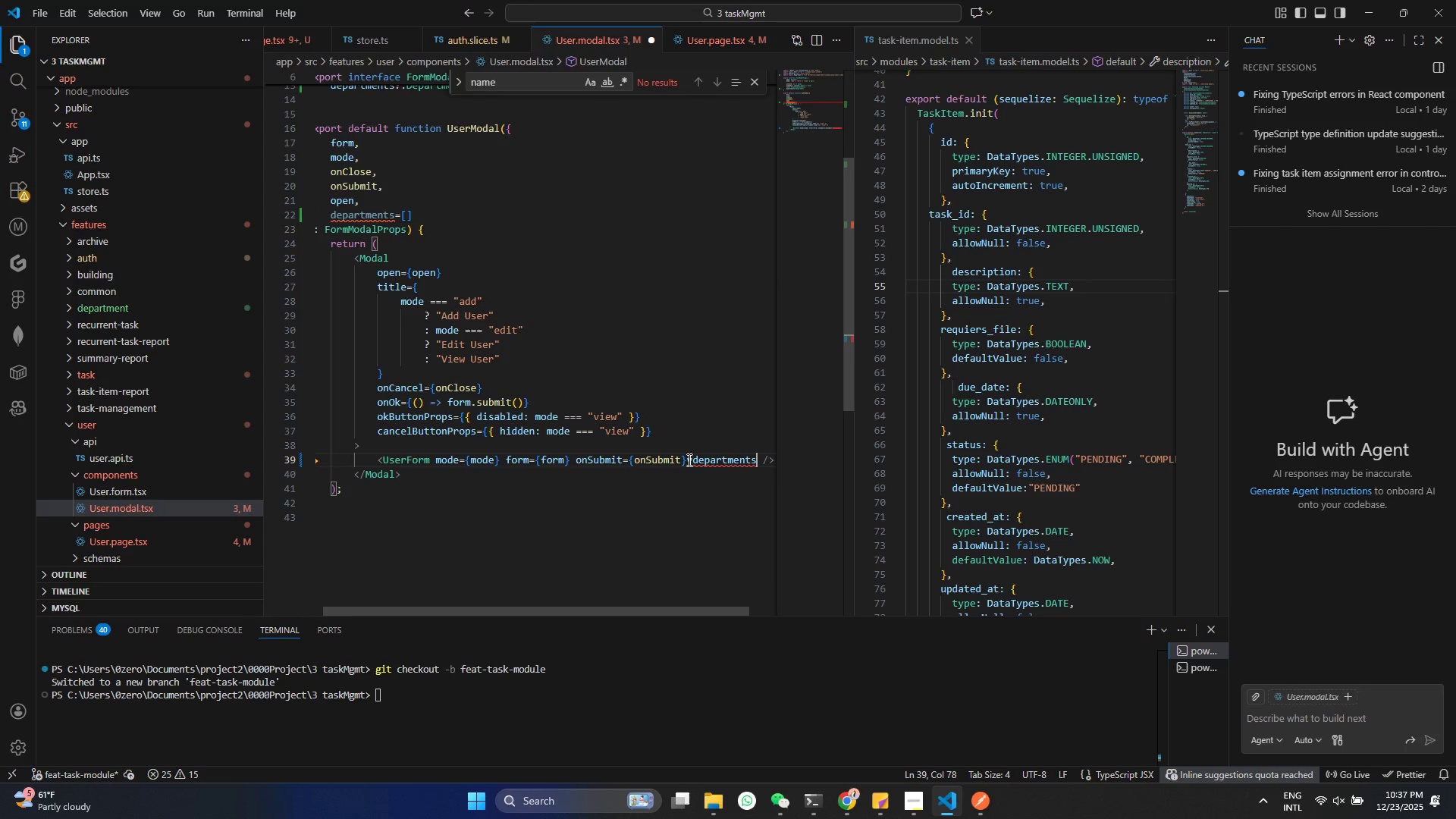 
key(Control+ControlLeft)
 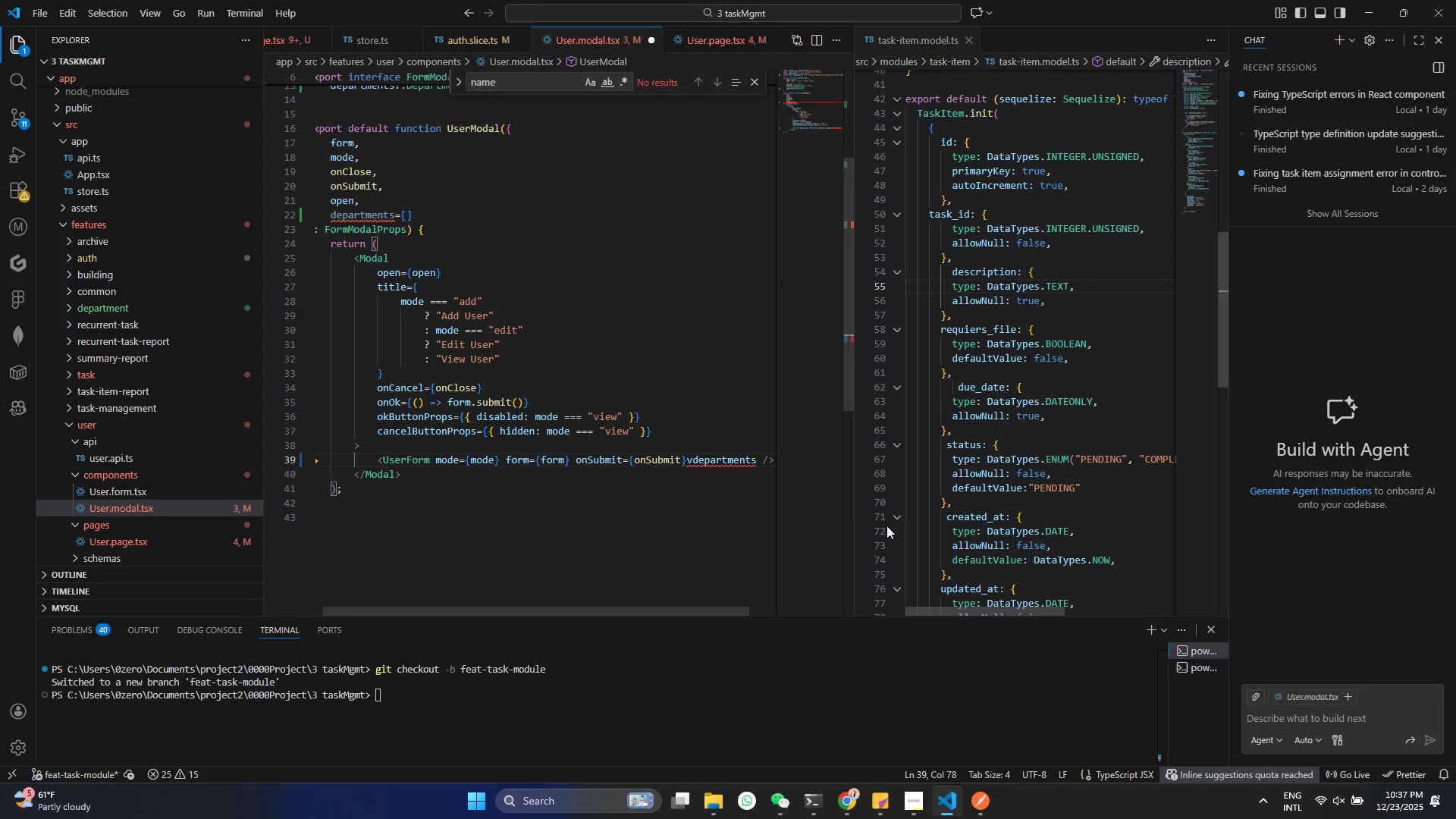 
key(Control+Z)
 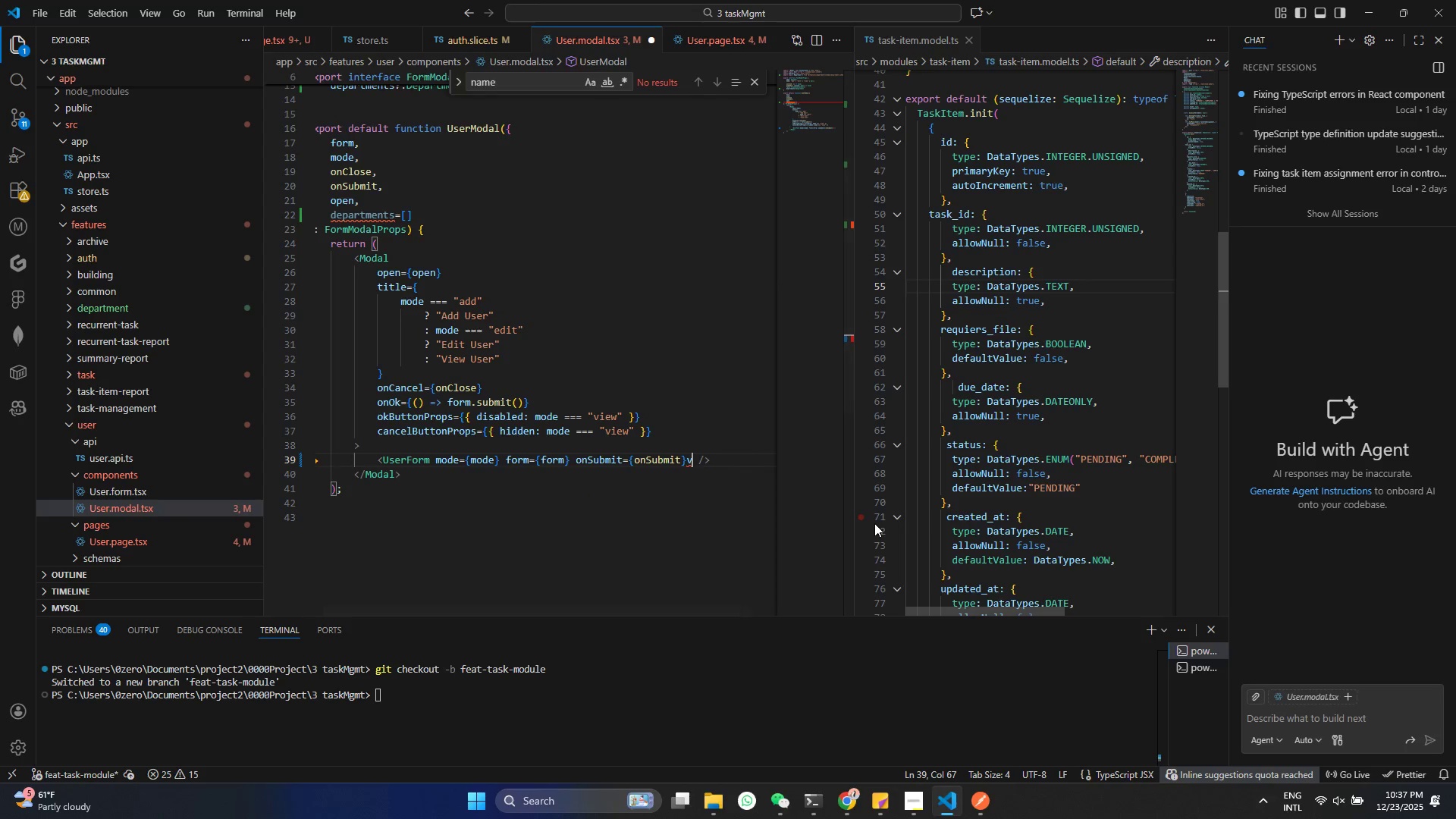 
key(Control+Z)
 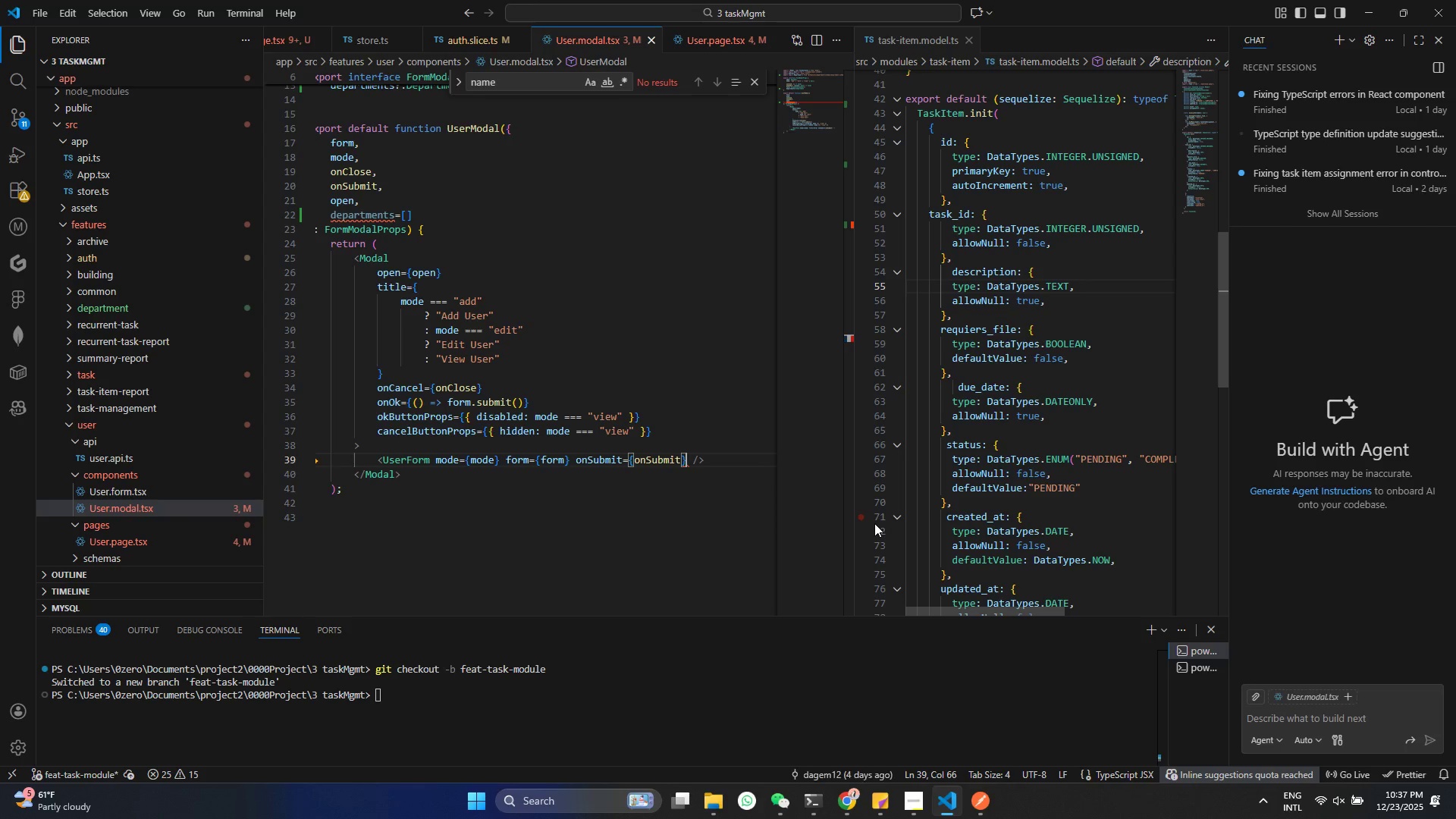 
key(Space)
 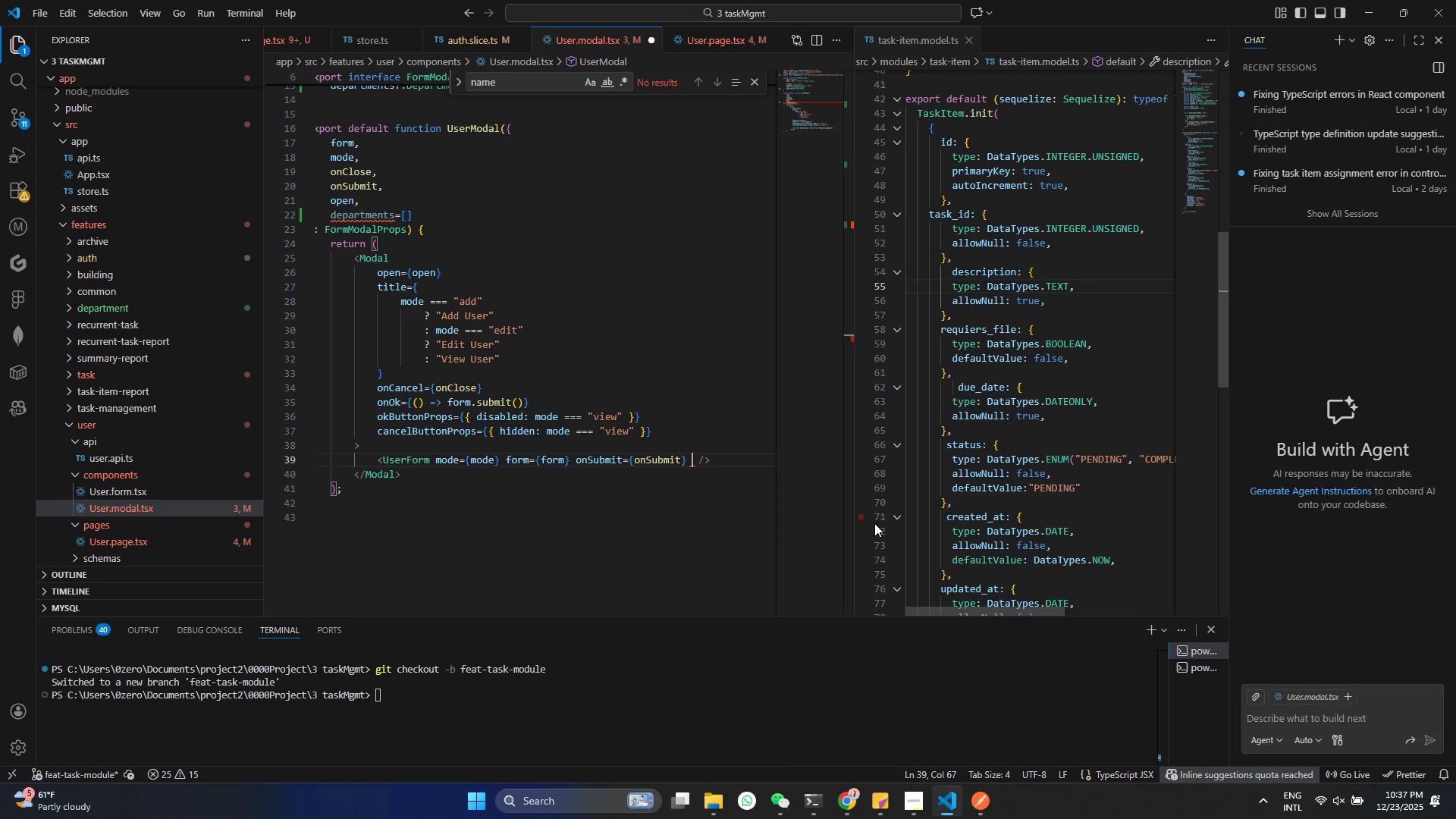 
key(Control+ControlLeft)
 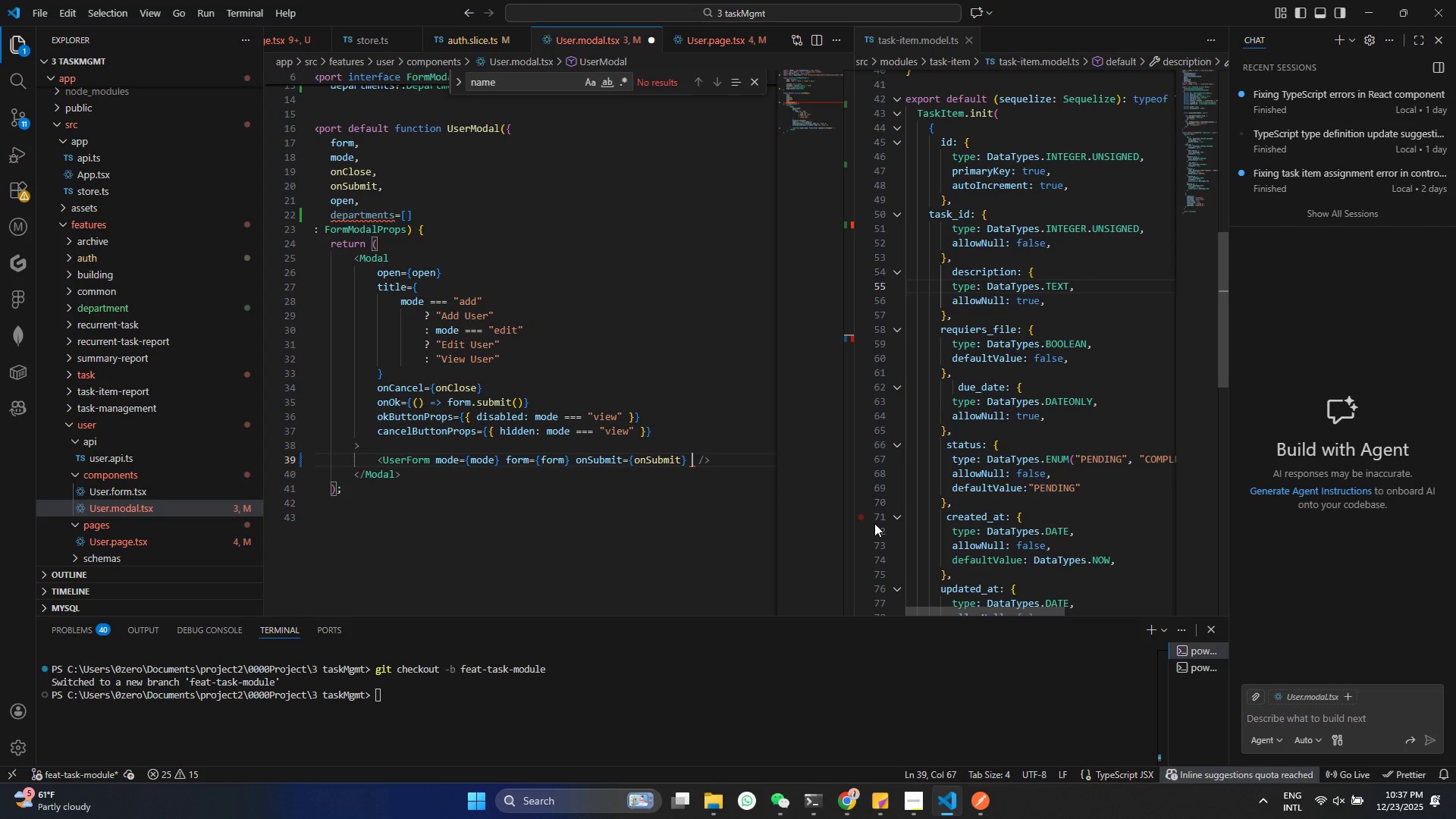 
key(Control+V)
 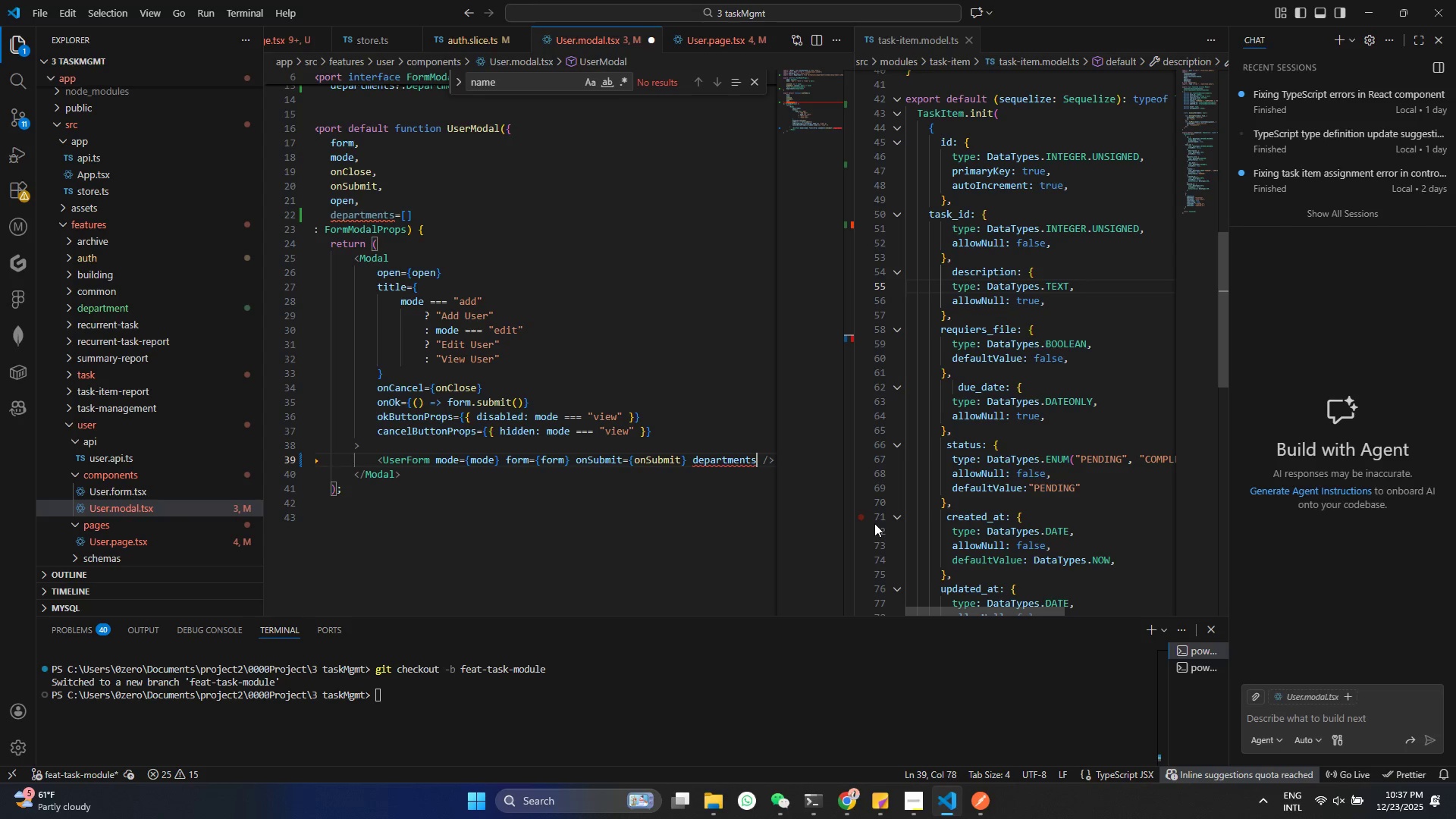 
key(Equal)
 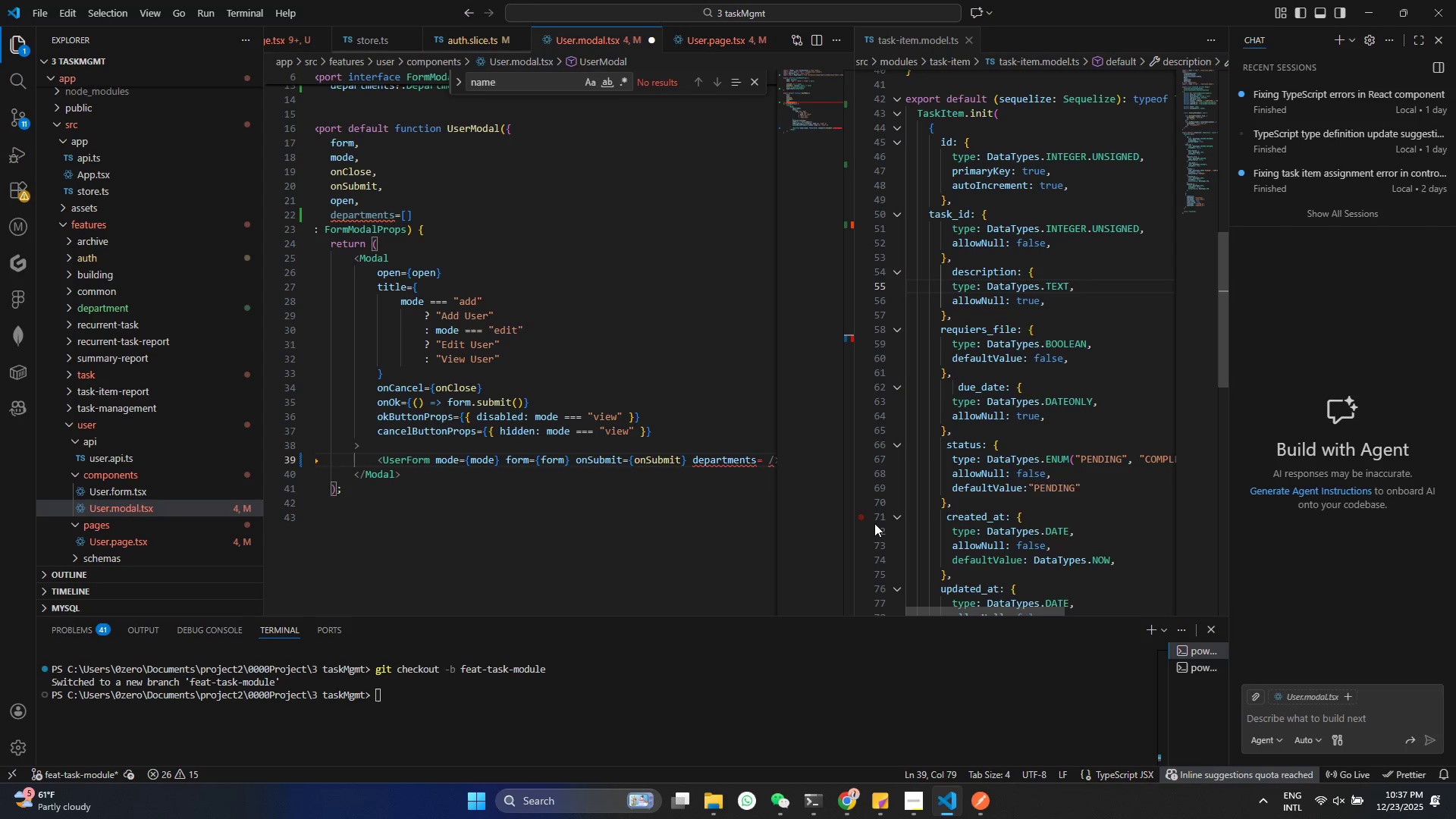 
key(Shift+BracketLeft)
 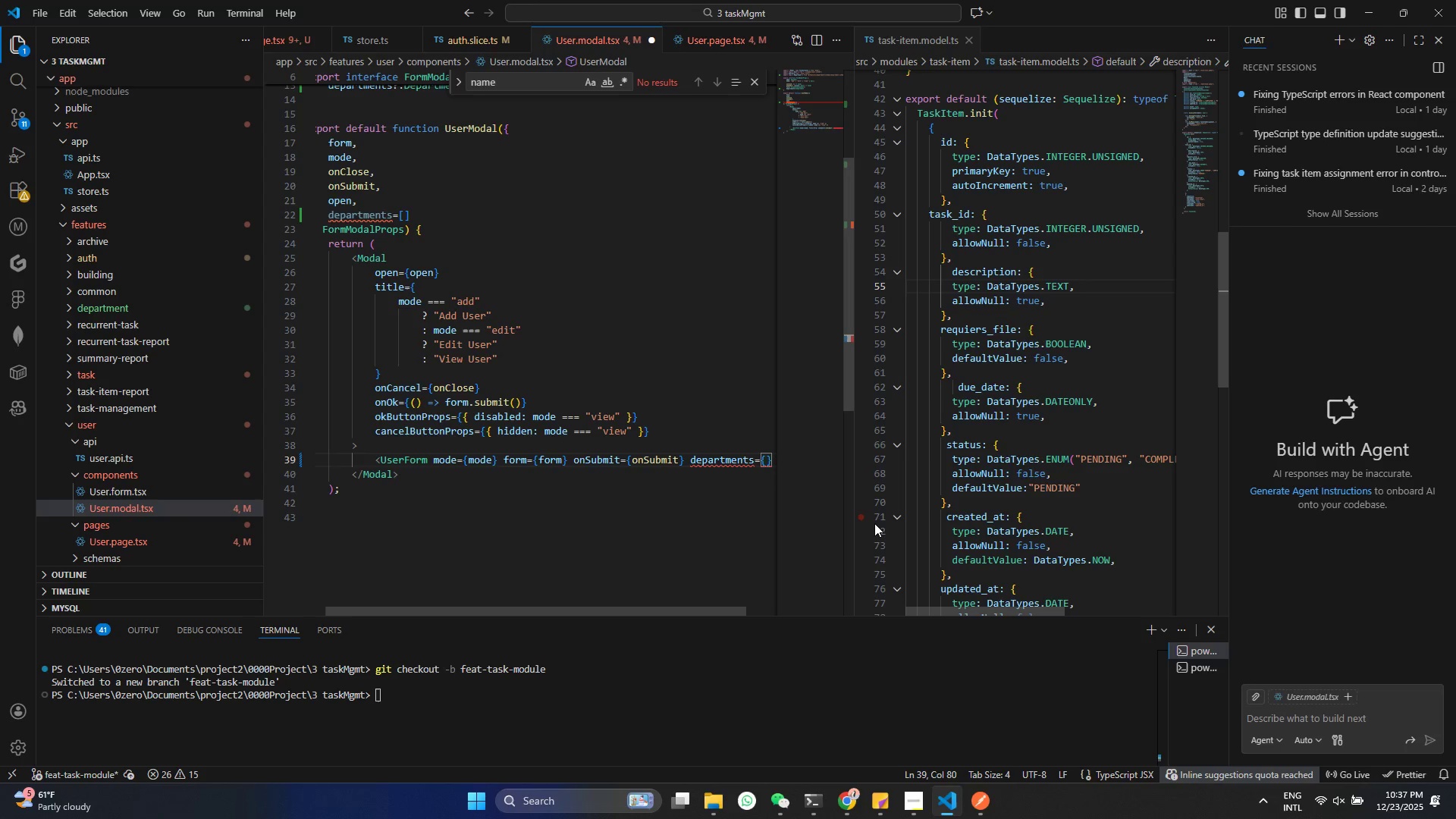 
key(Control+V)
 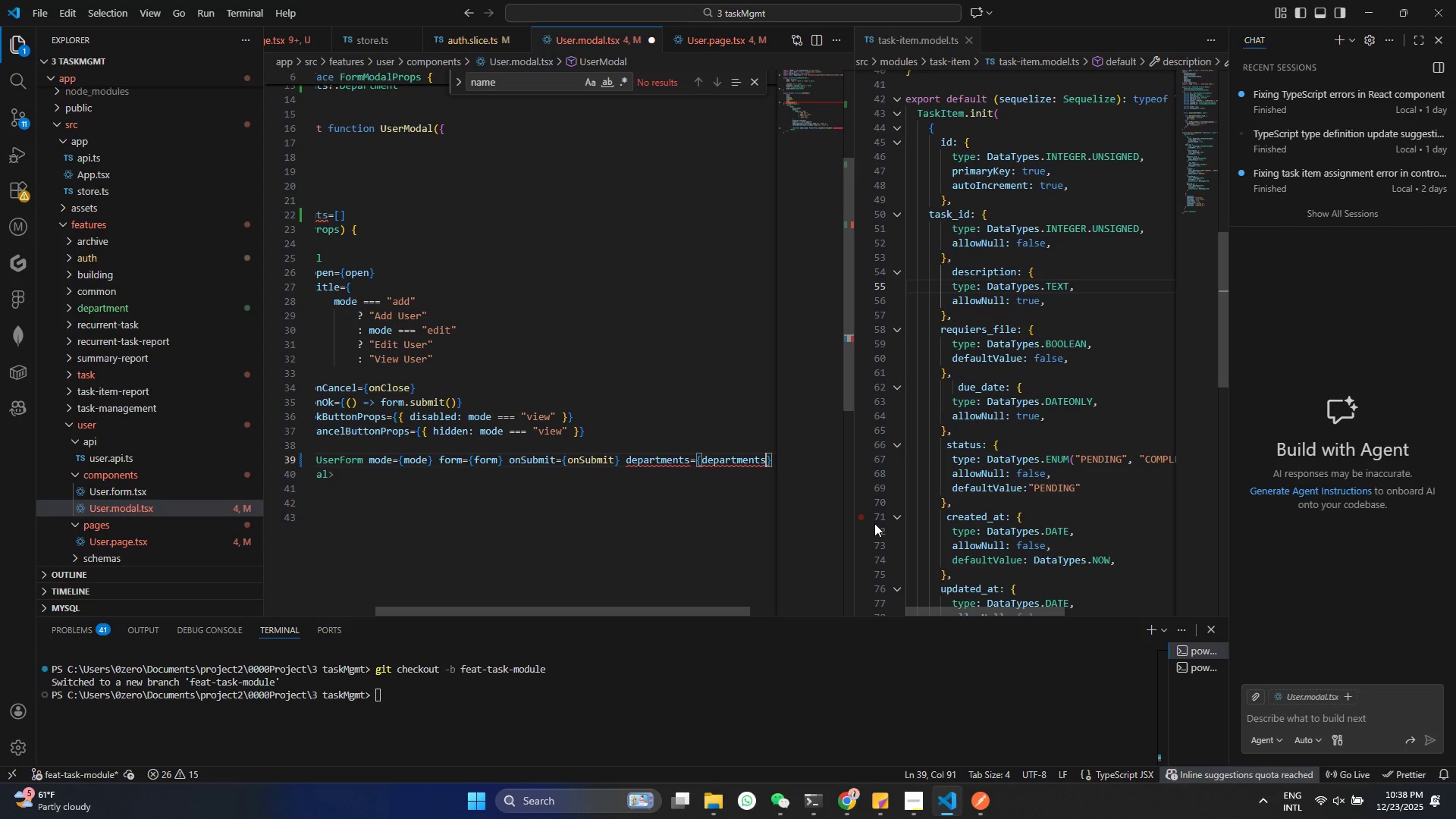 
key(Control+S)
 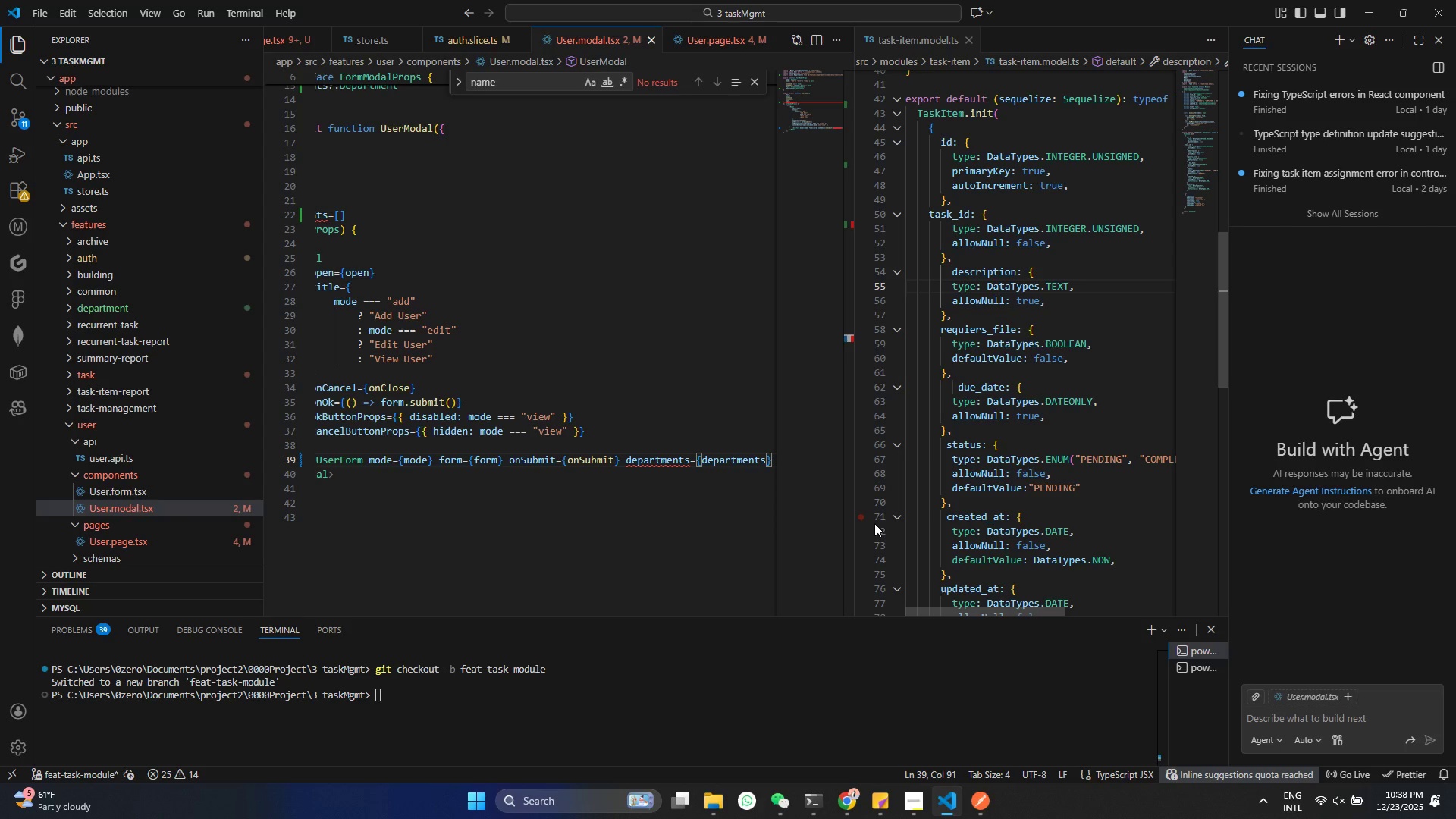 
wait(7.83)
 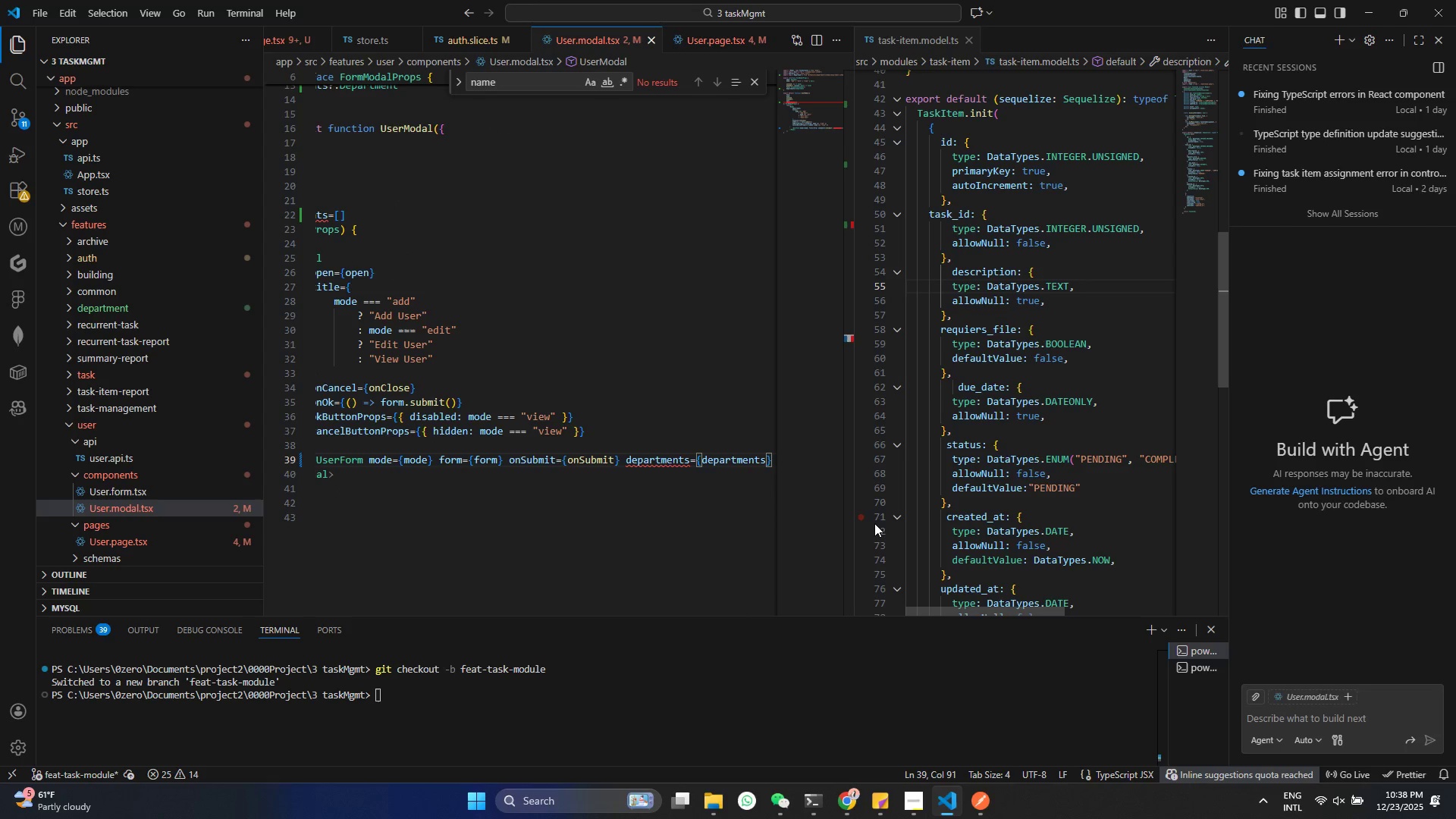 
left_click([156, 488])
 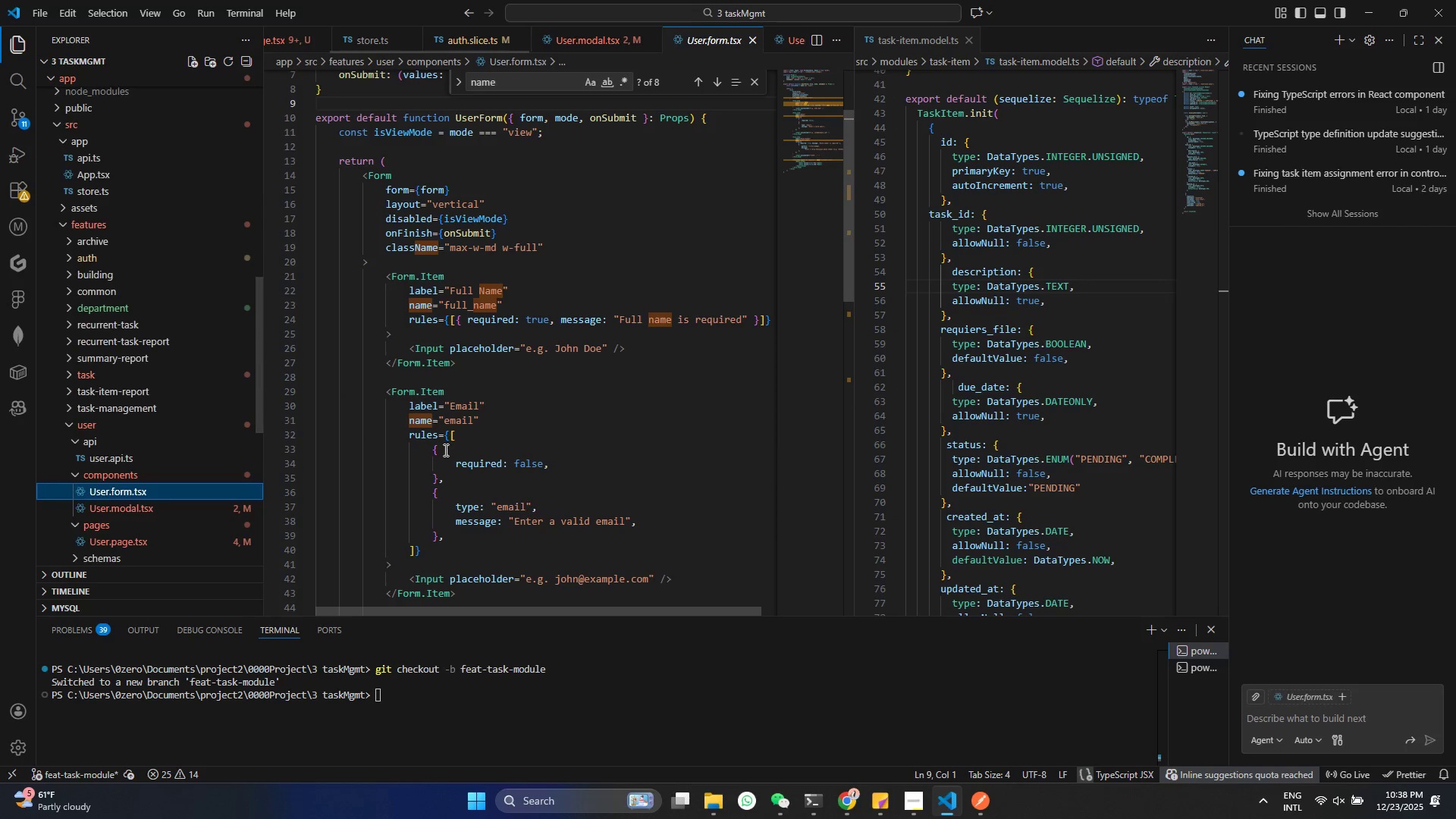 
scroll: coordinate [441, 183], scroll_direction: up, amount: 8.0
 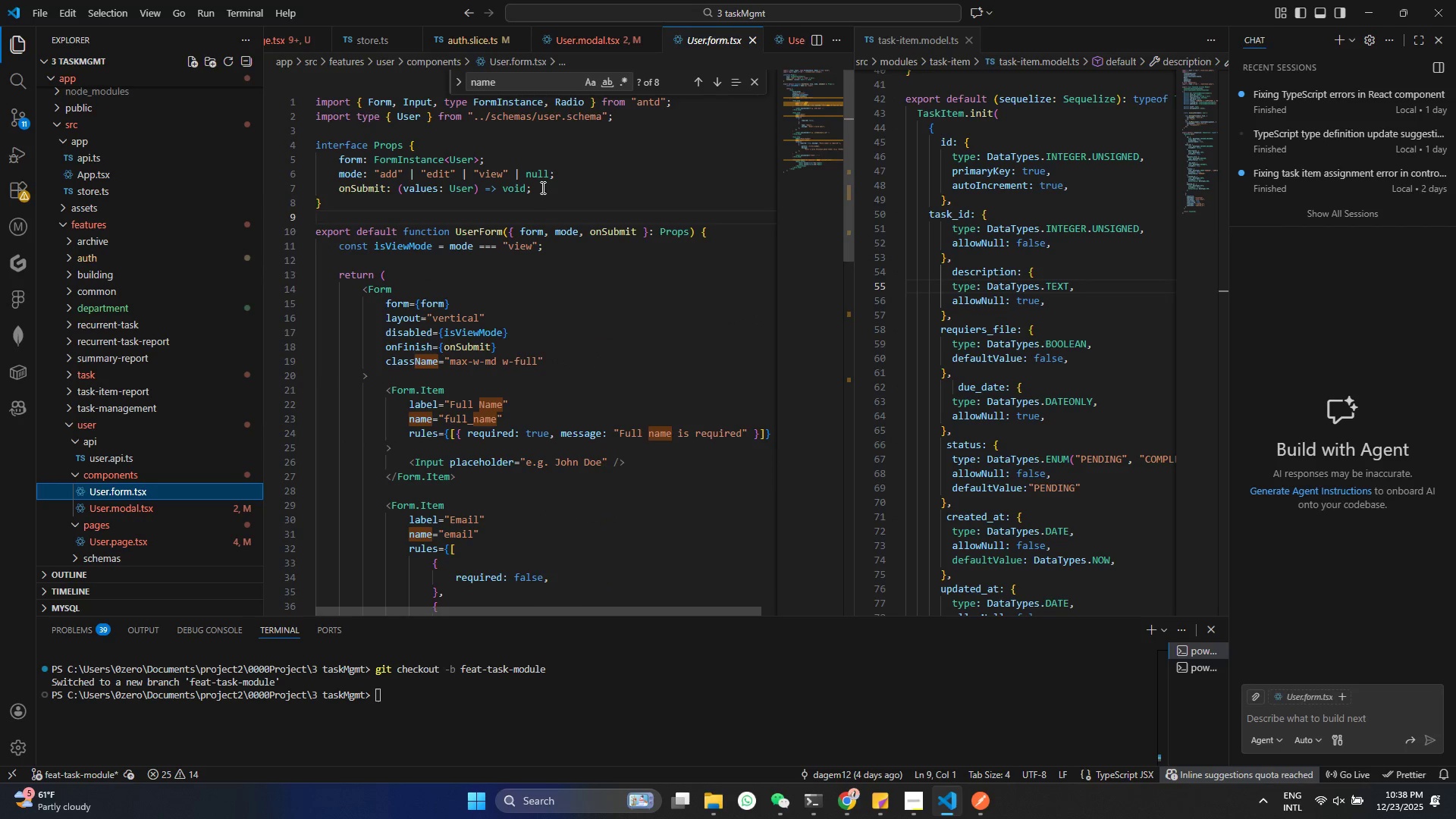 
left_click([539, 185])
 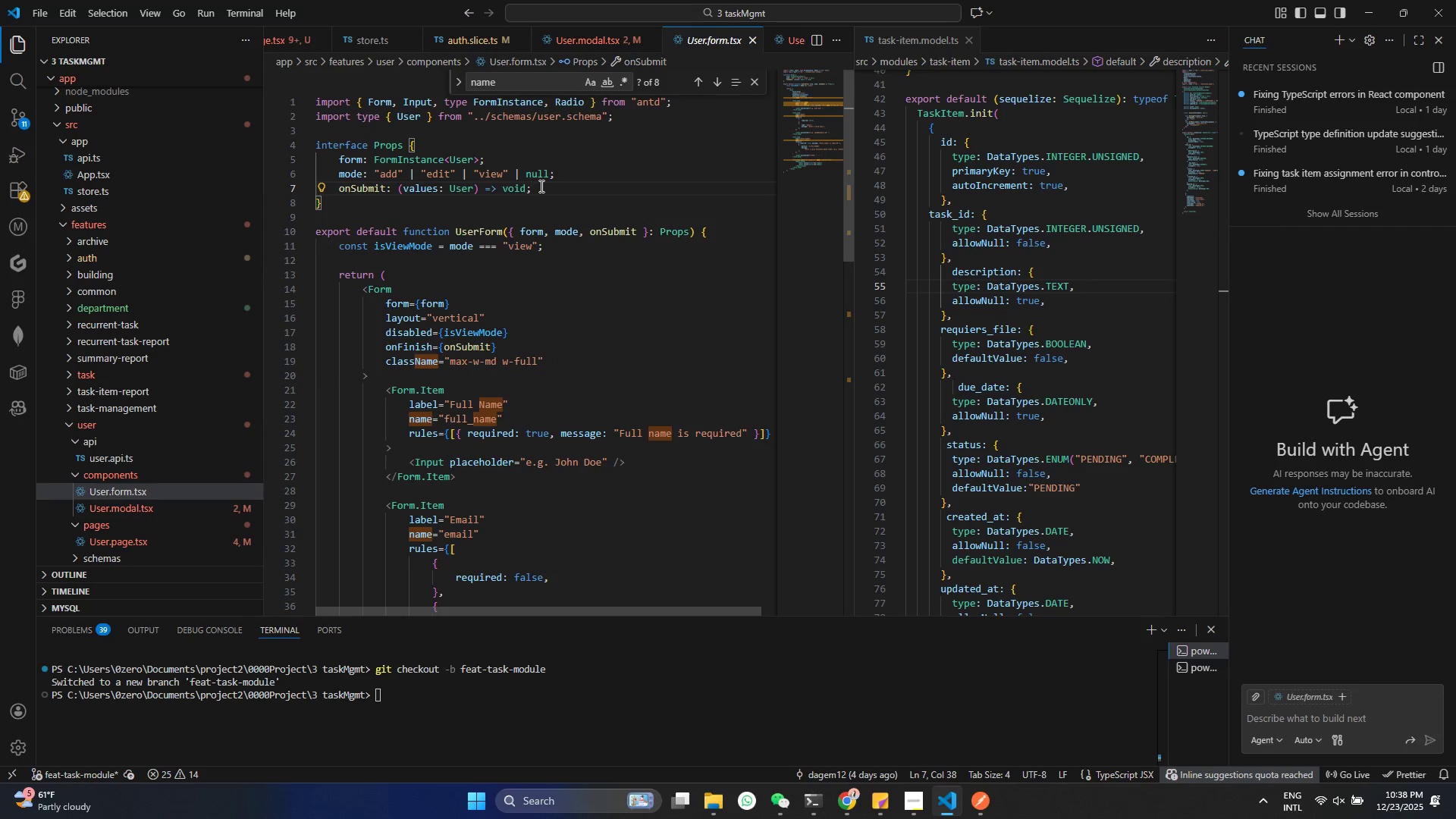 
key(Enter)
 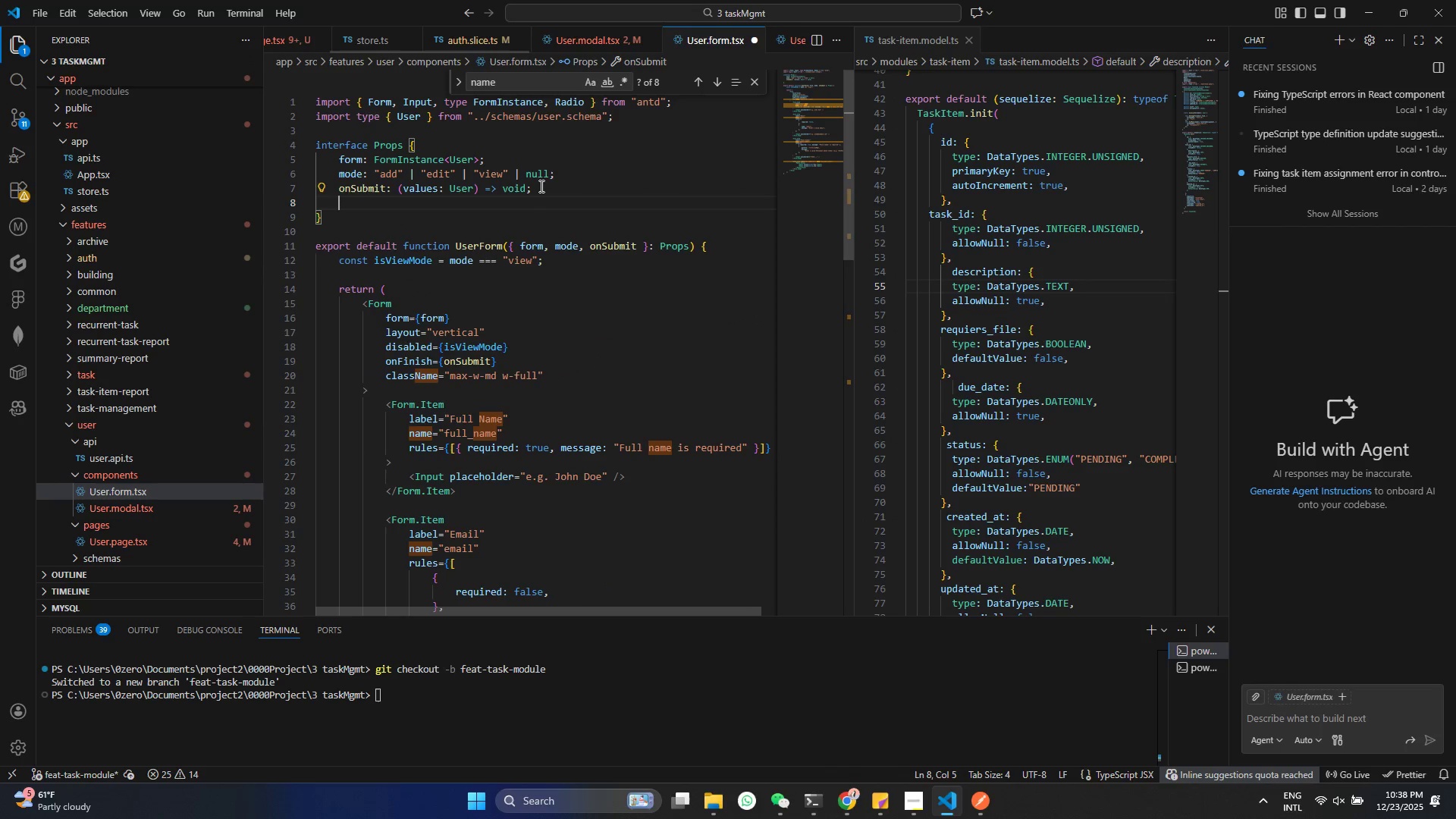 
key(Control+ControlLeft)
 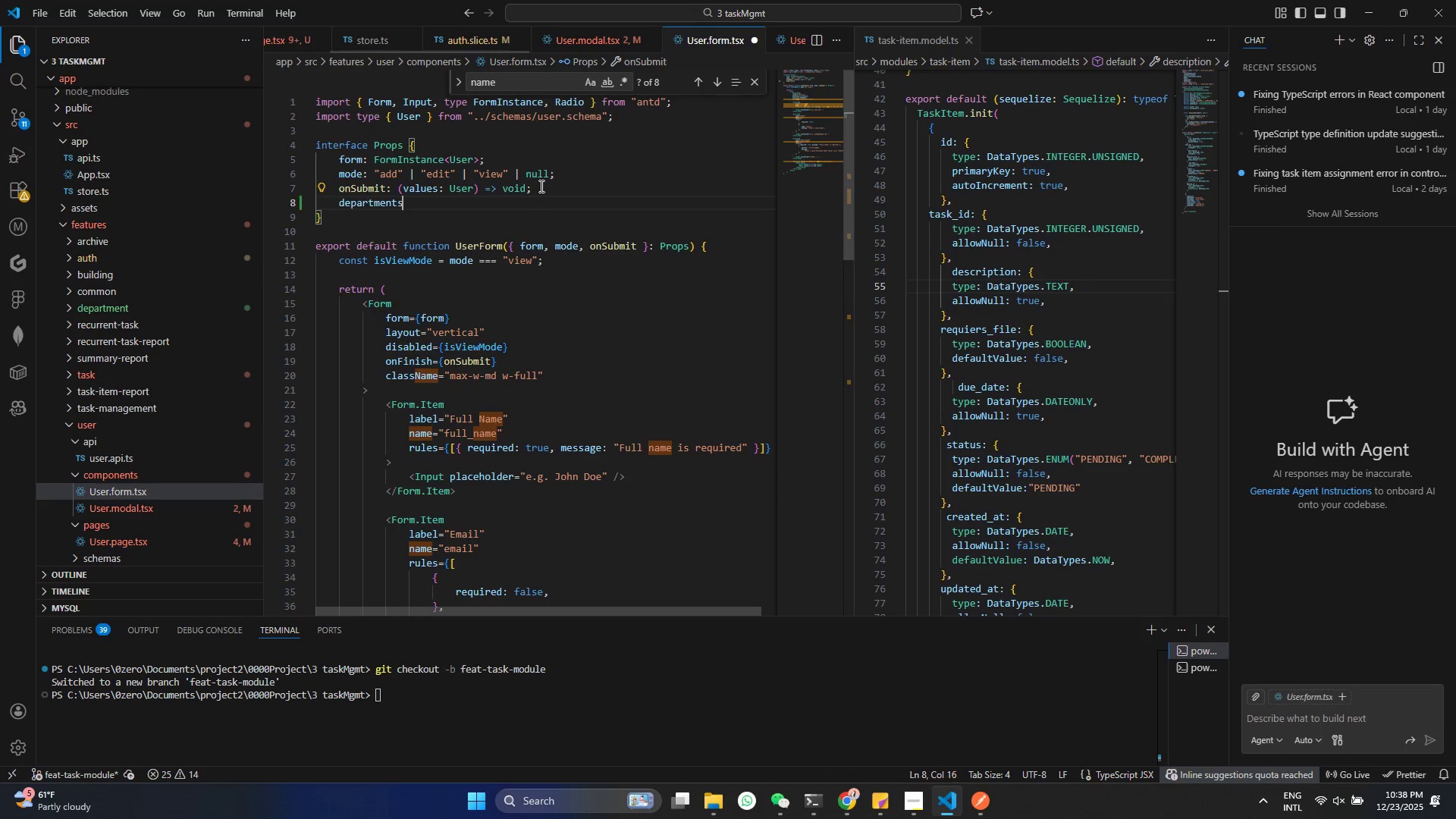 
key(Control+V)
 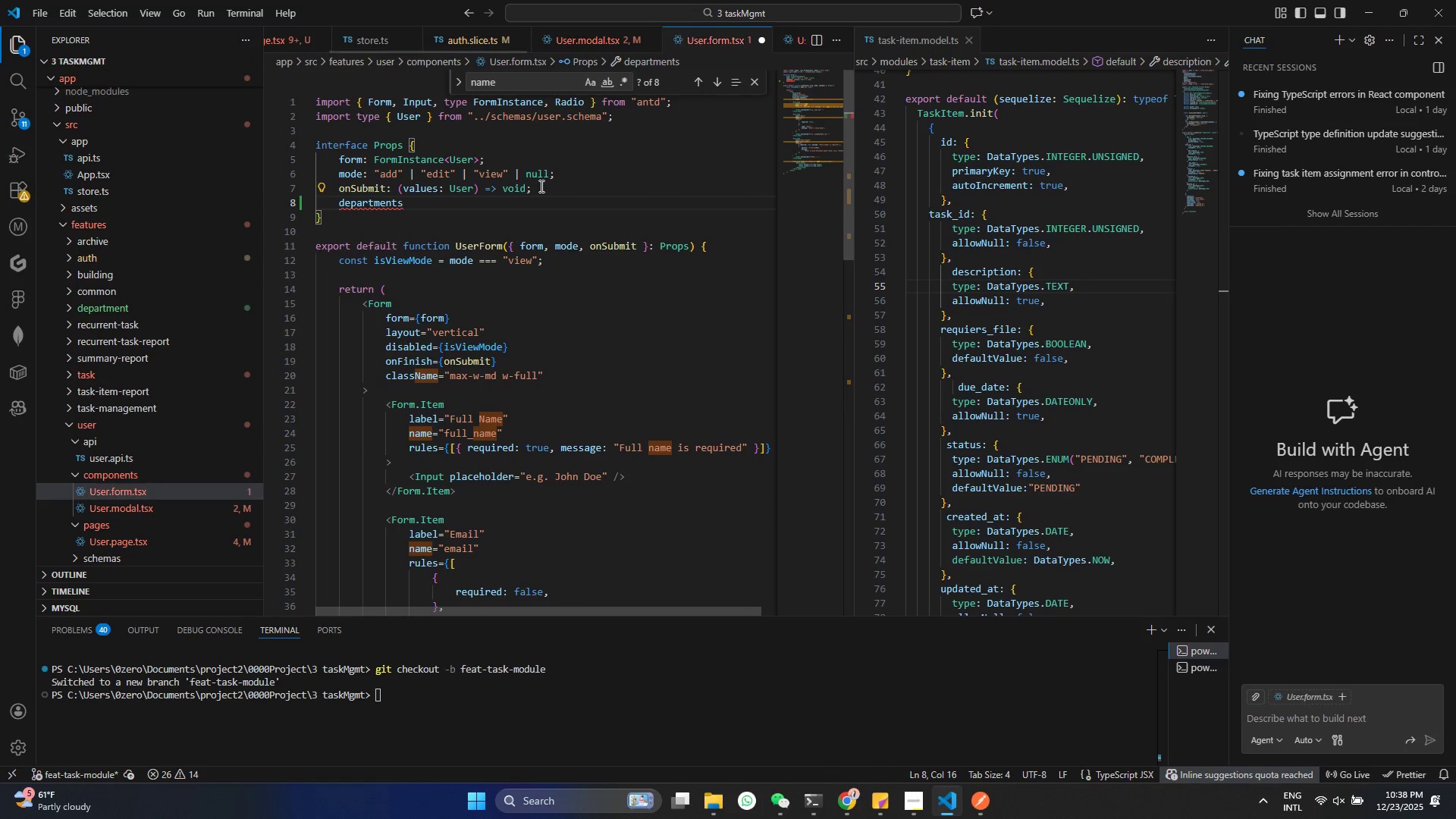 
hold_key(key=ShiftRight, duration=1.5)
 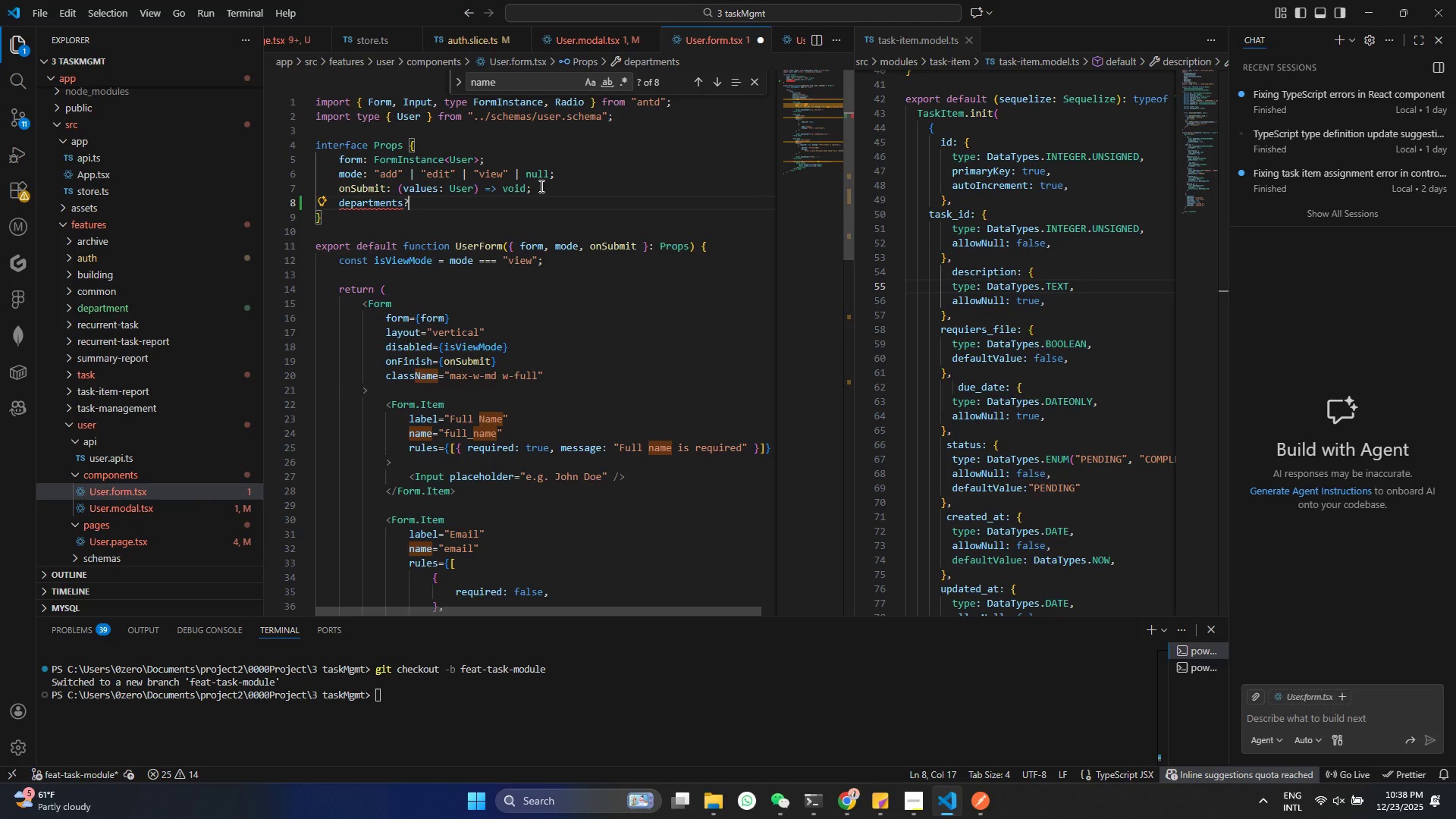 
type(?:DE)
key(Backspace)
type(epa)
 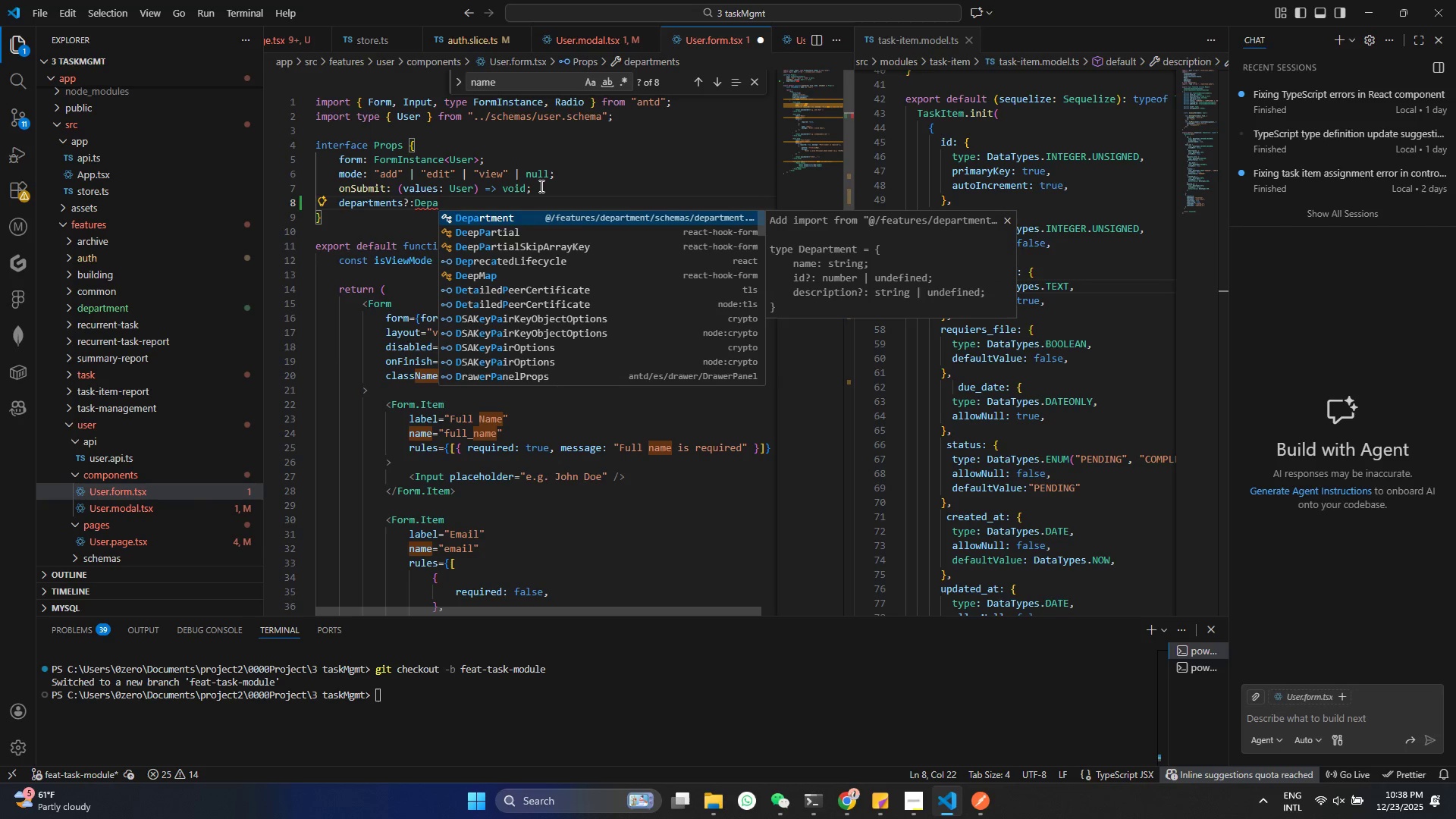 
key(Enter)
 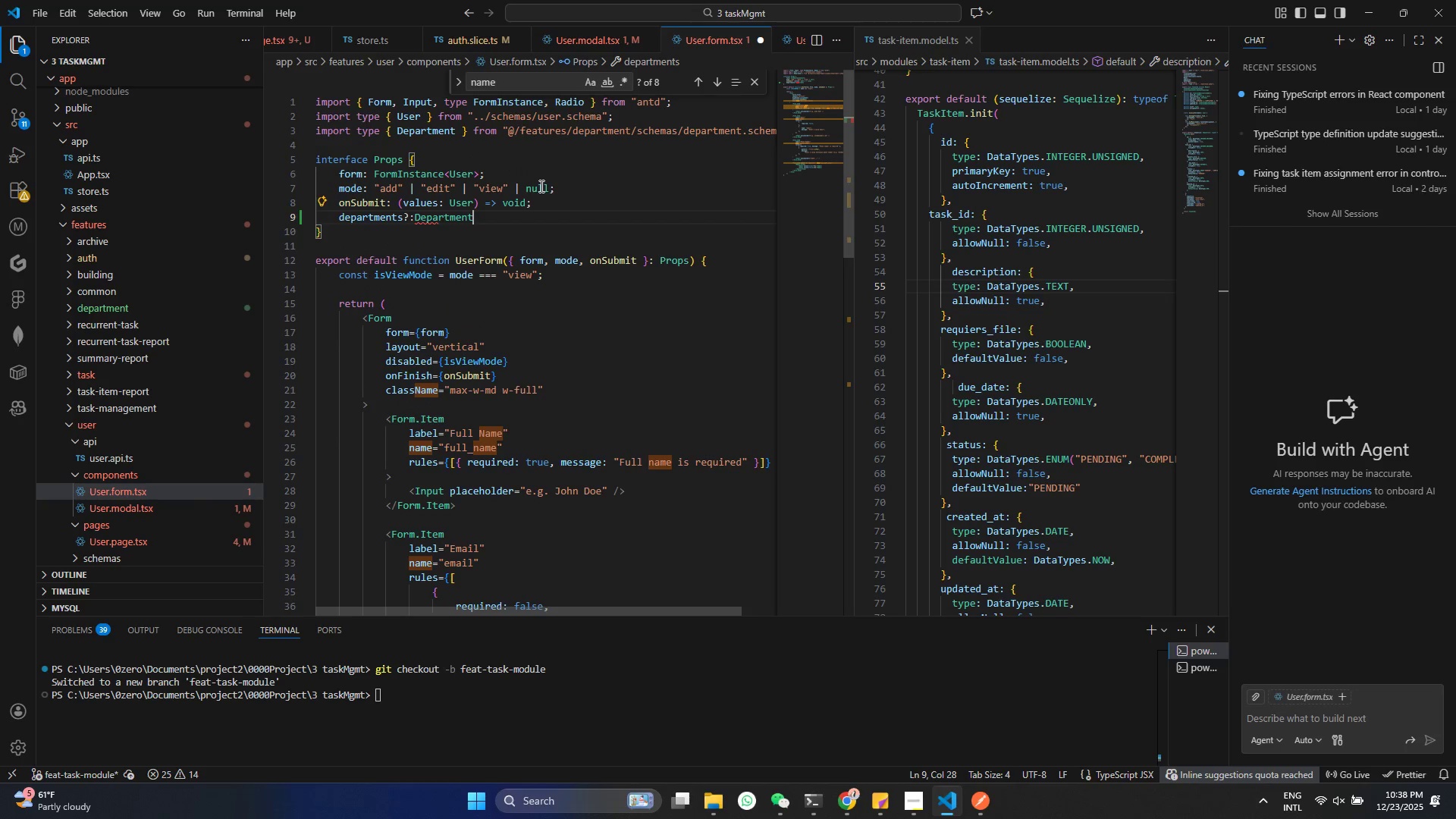 
key(Control+S)
 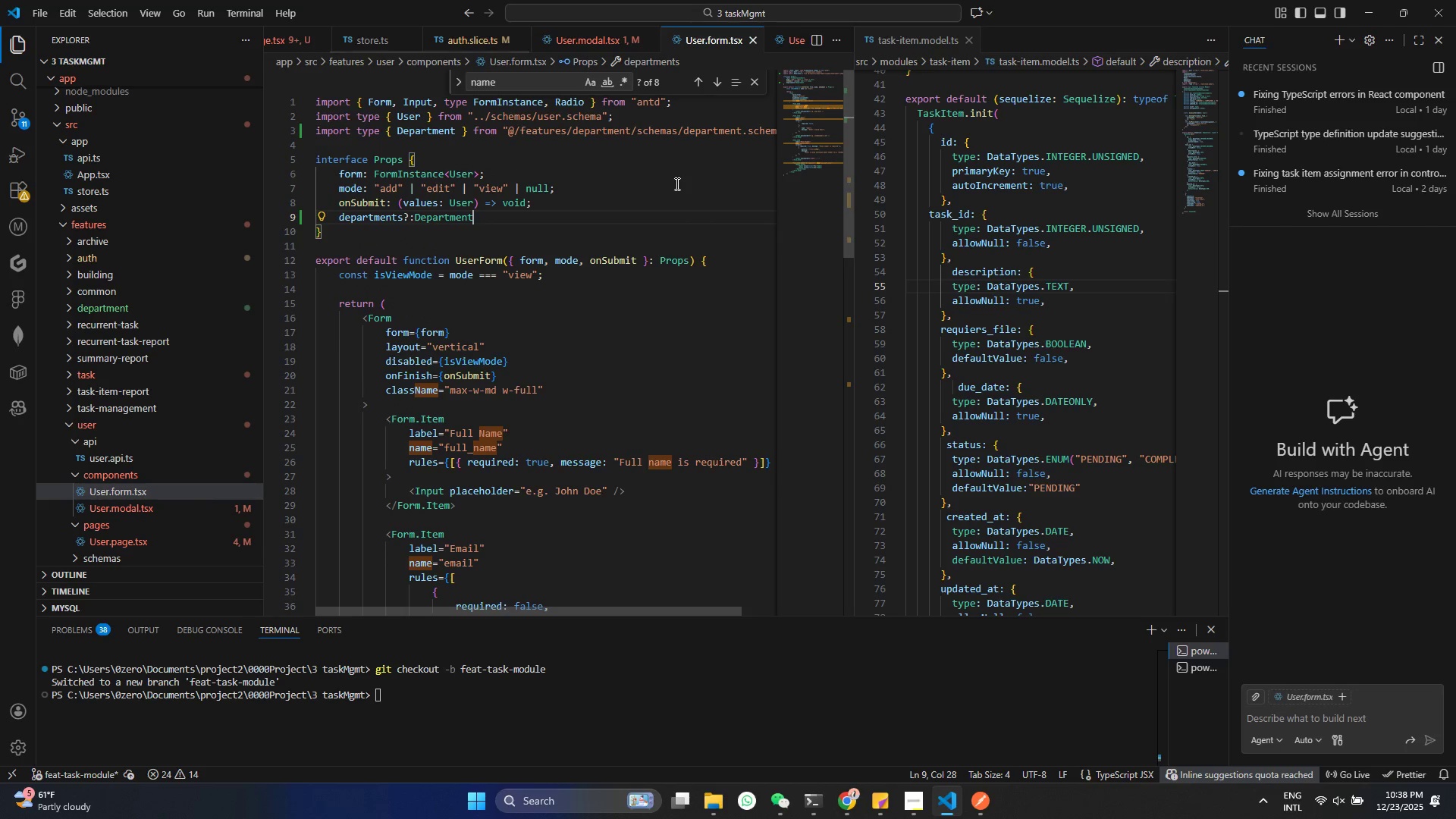 
key(BracketLeft)
 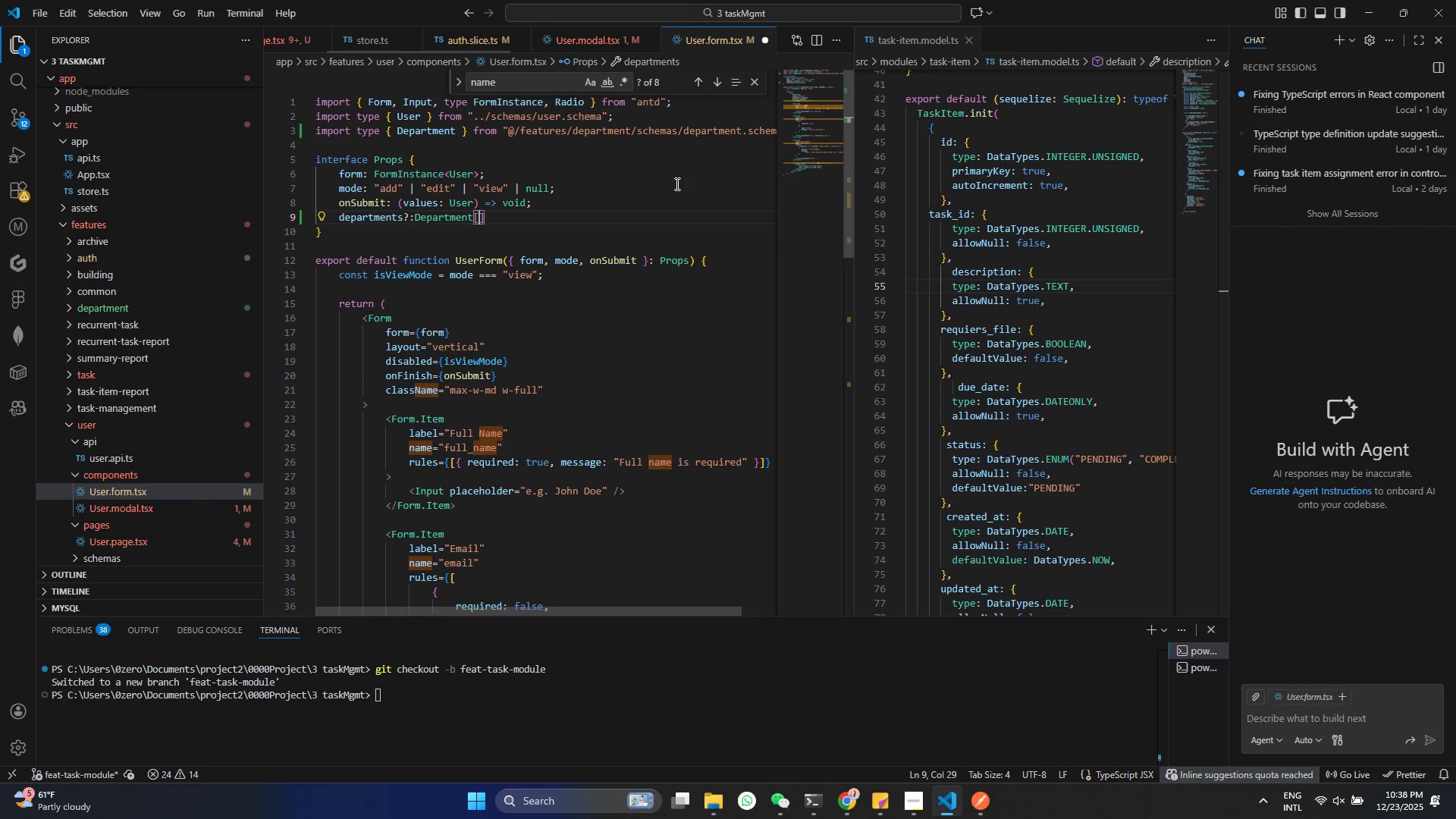 
key(Control+ControlLeft)
 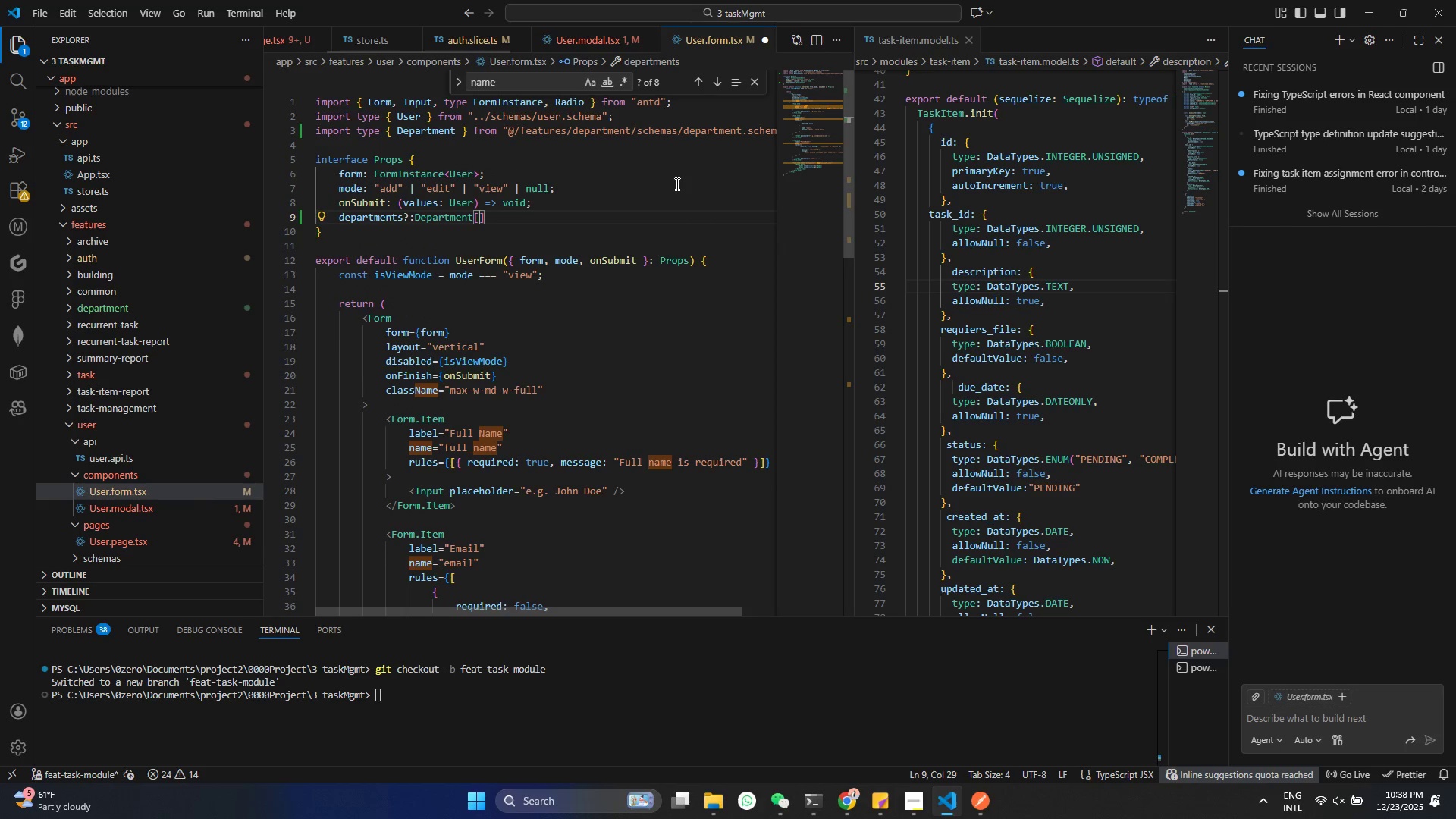 
key(Control+S)
 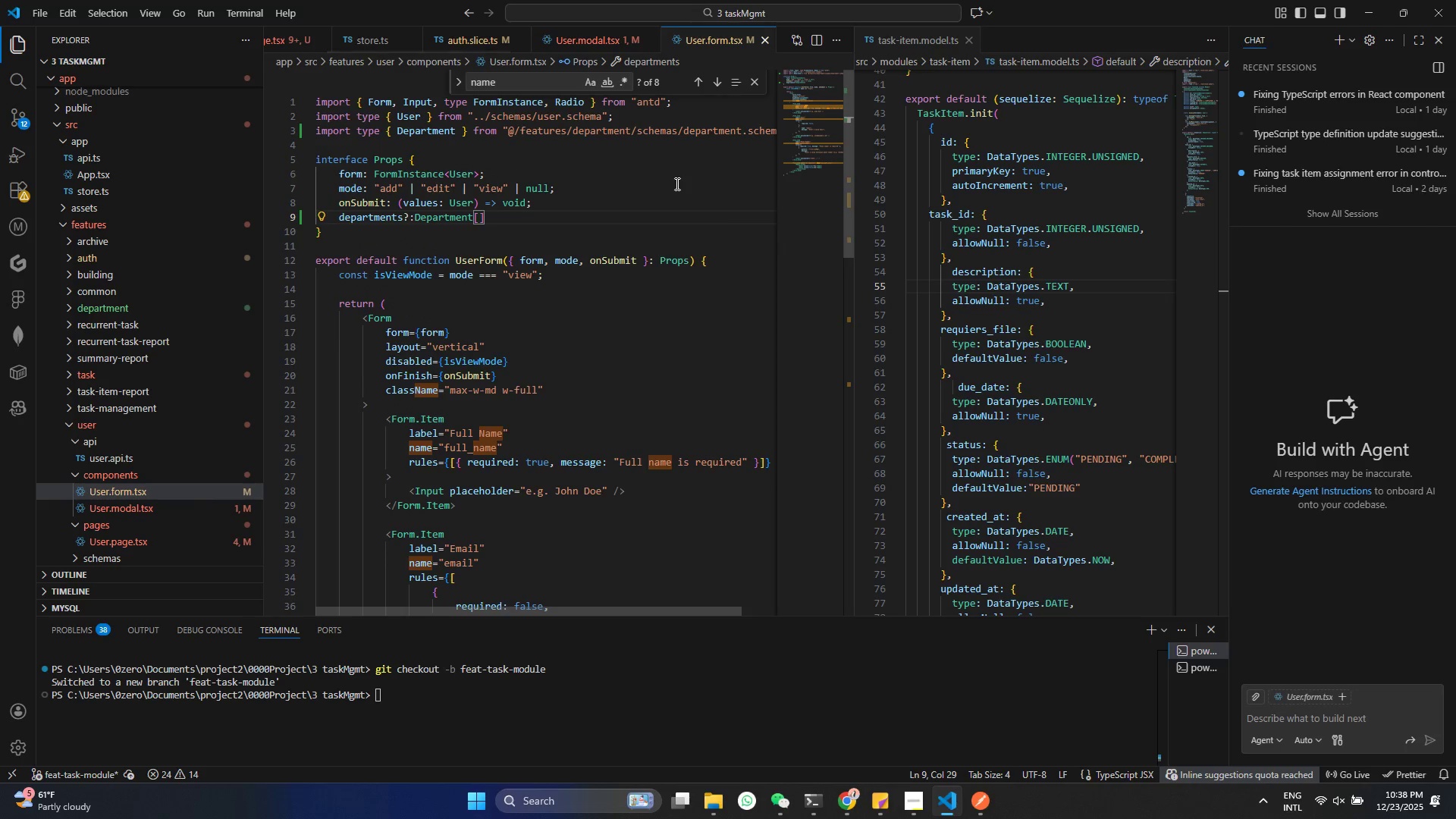 
key(Control+ControlLeft)
 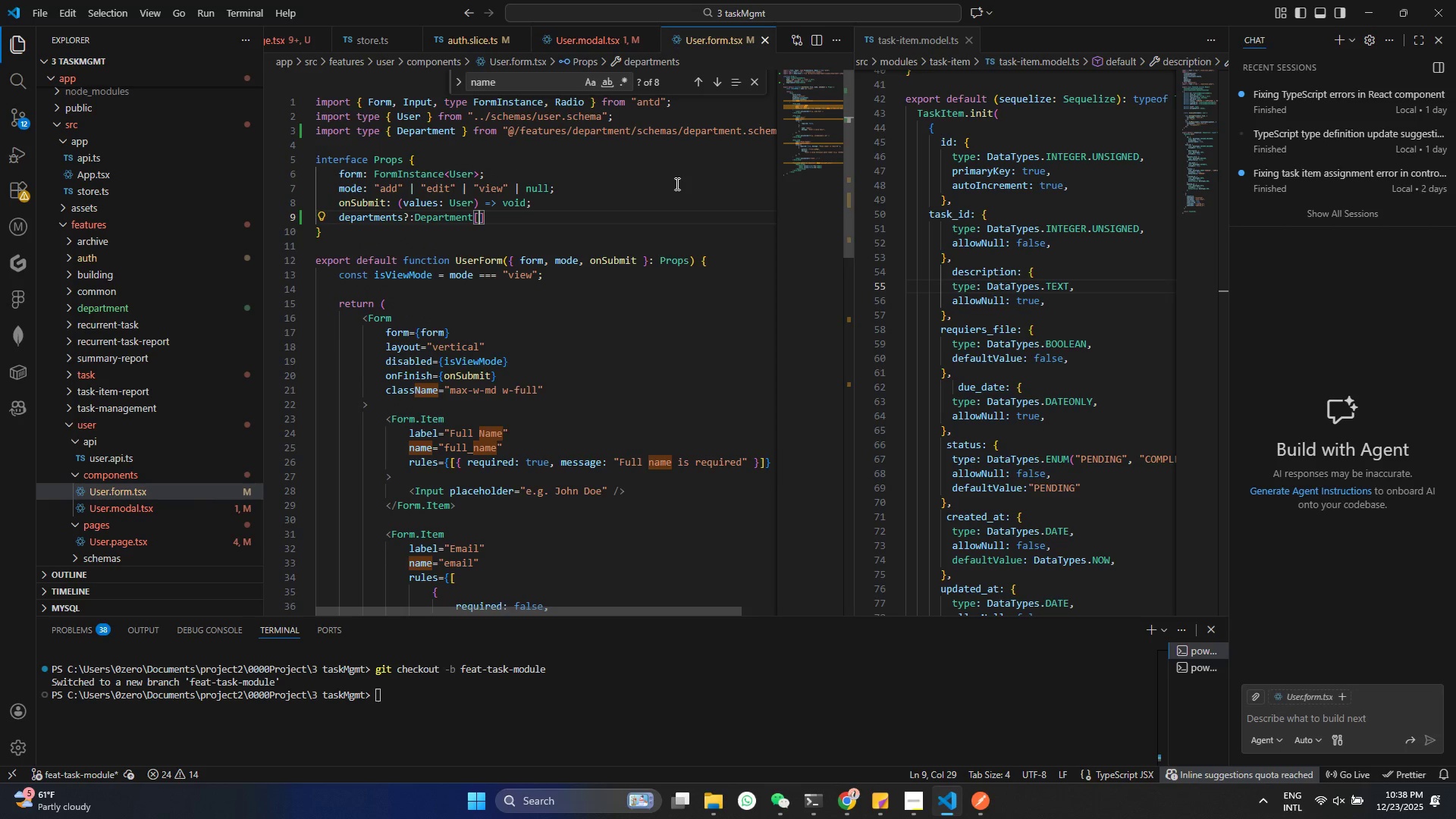 
key(Control+S)
 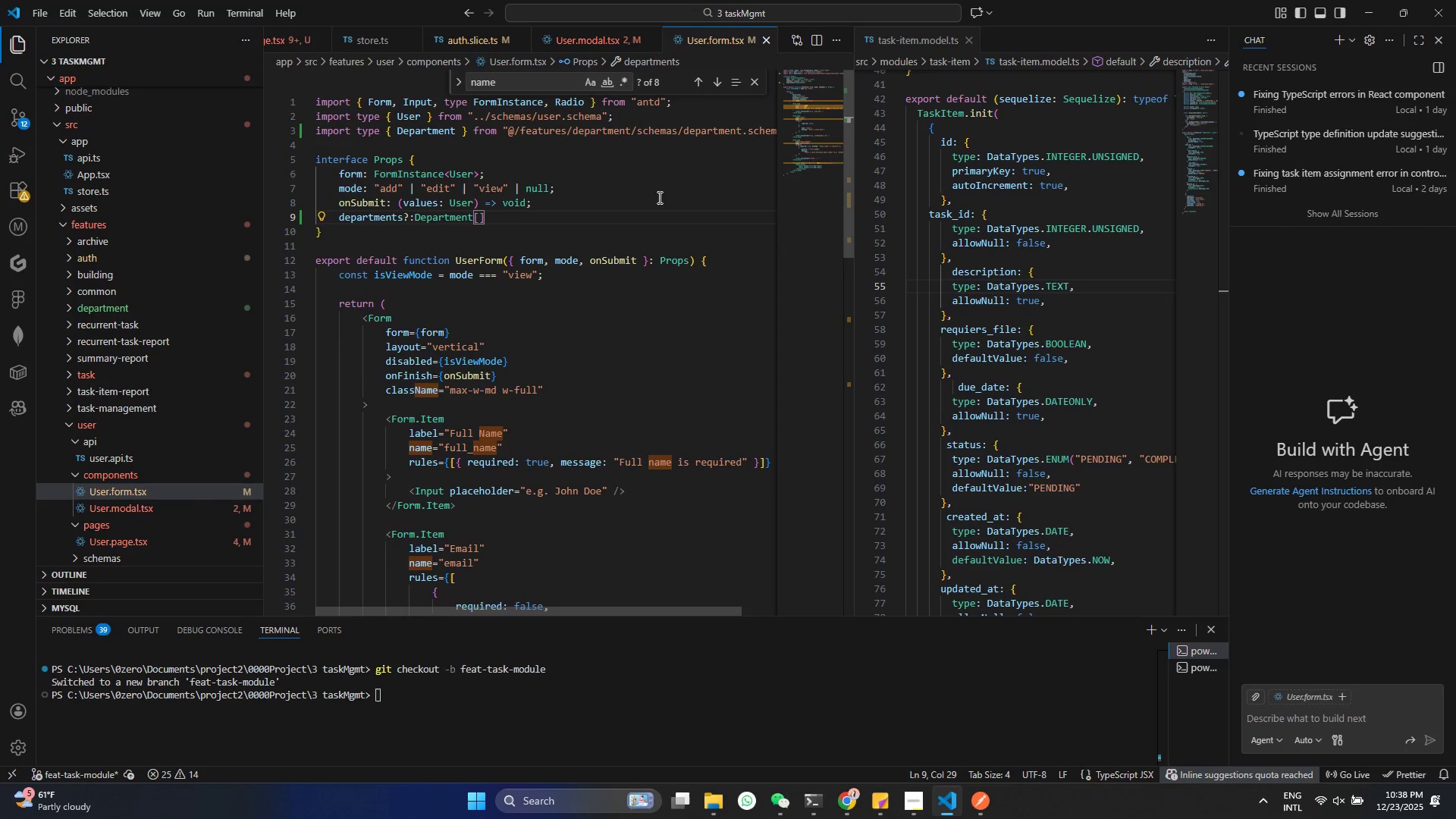 
left_click([640, 261])
 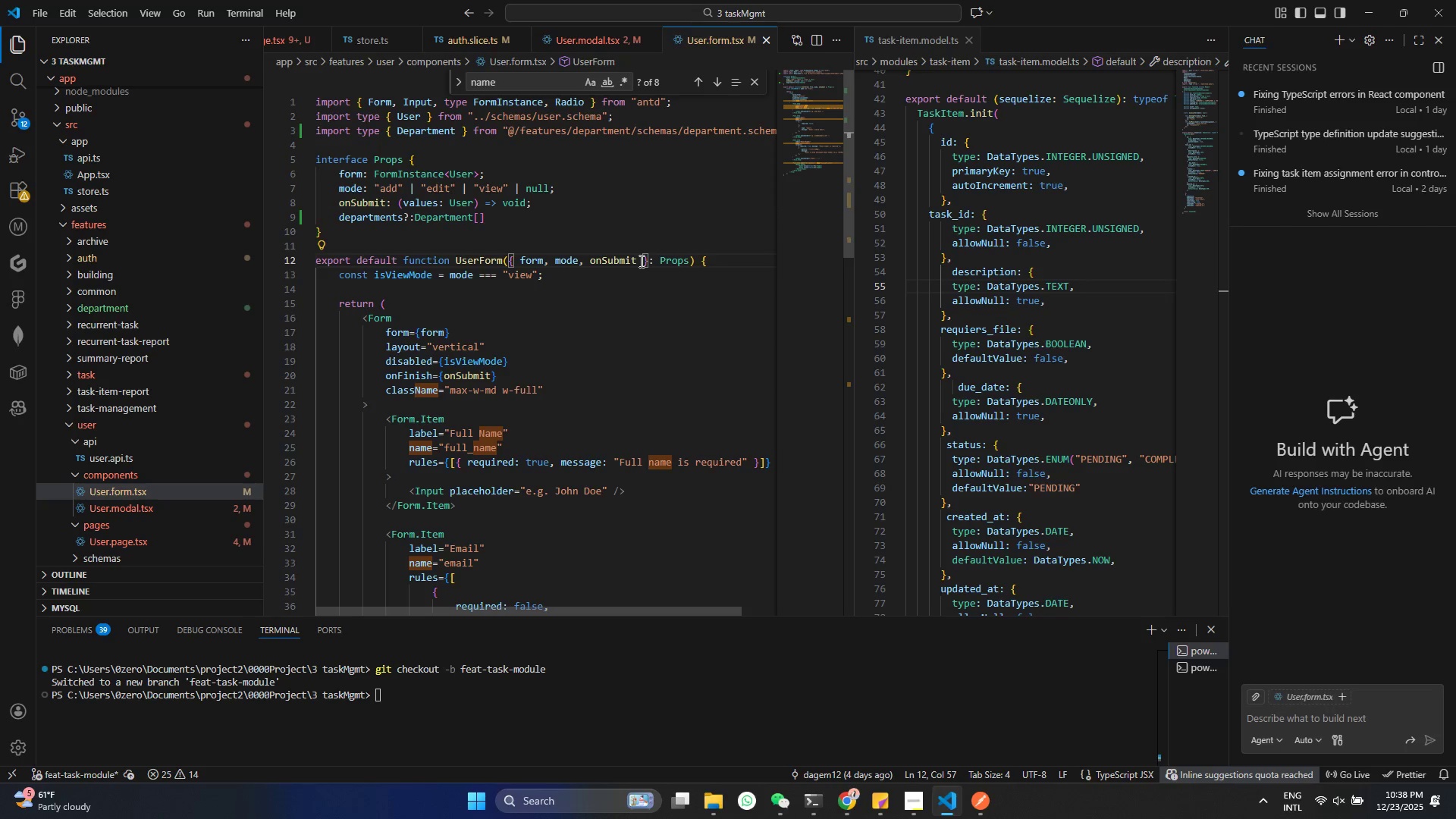 
key(Comma)
 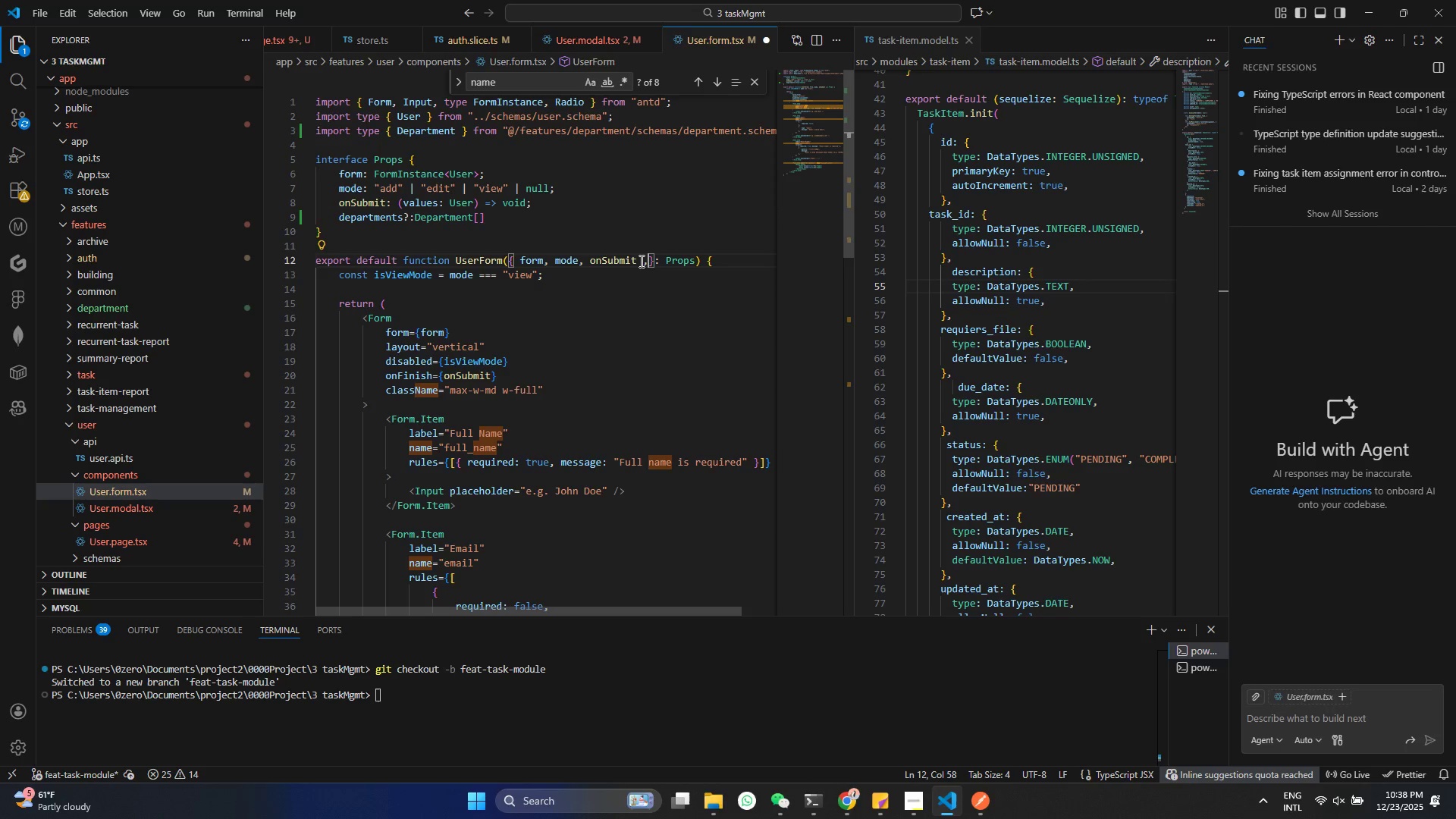 
key(Control+ControlLeft)
 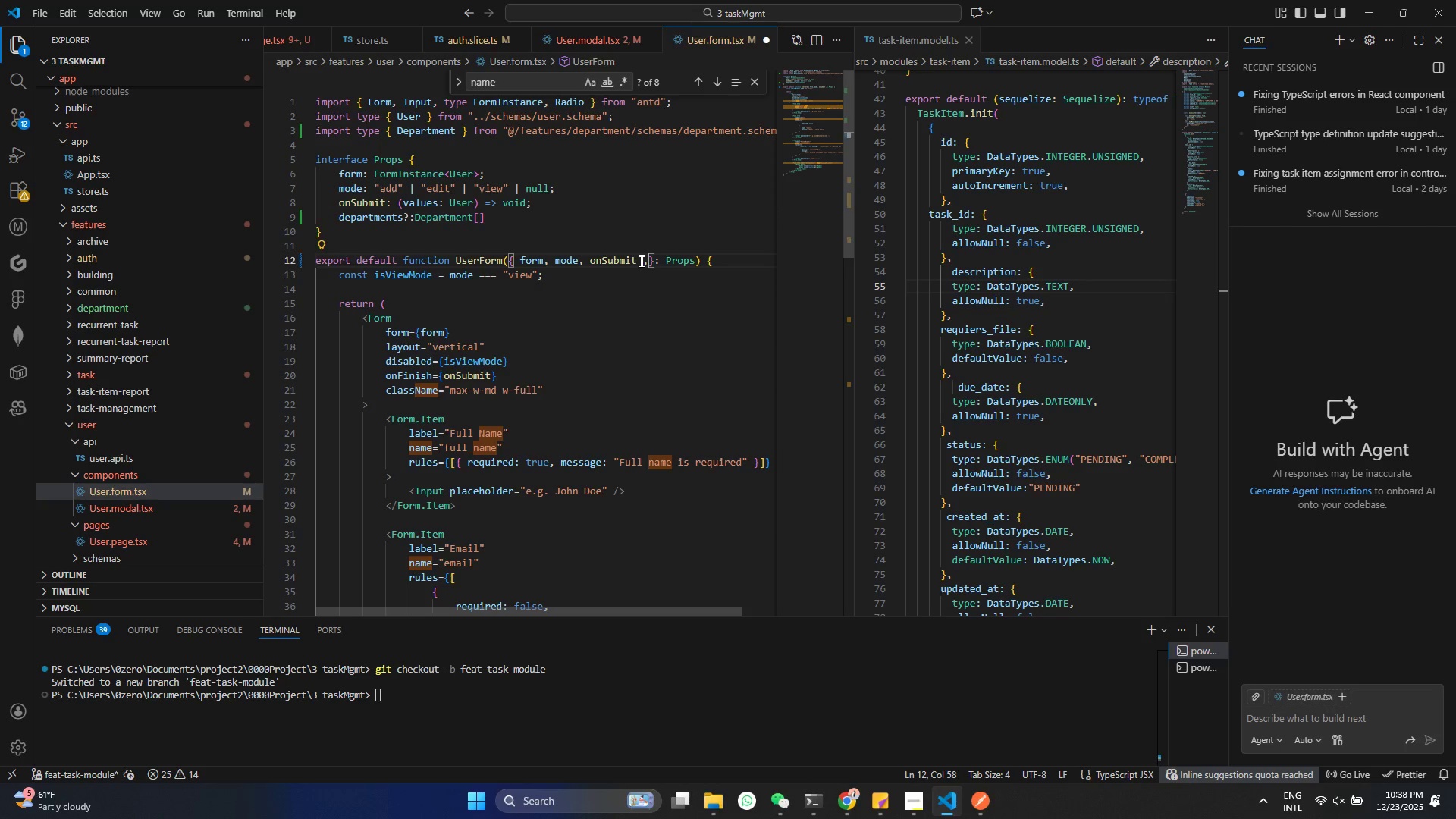 
key(Control+V)
 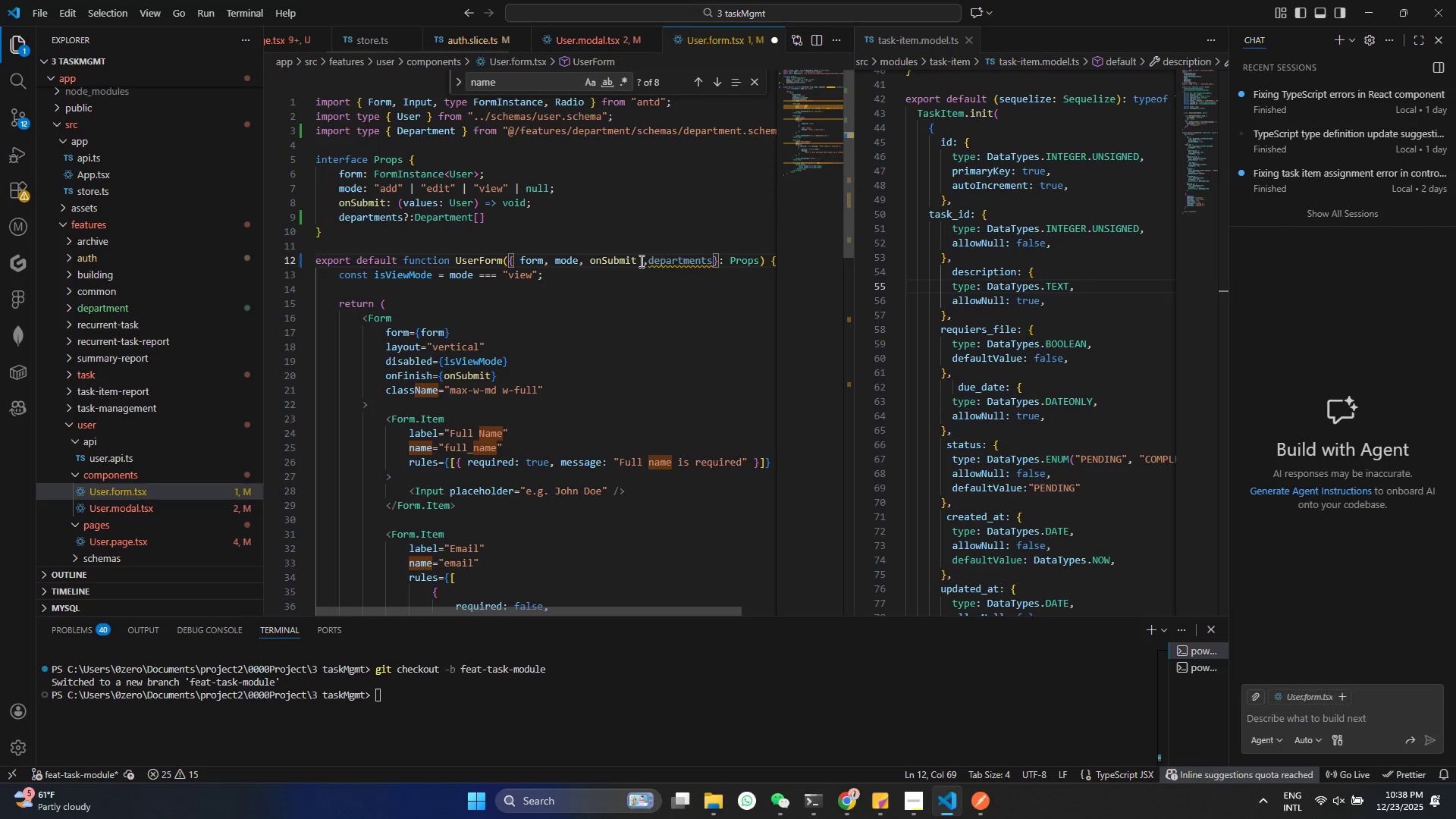 
key(Equal)
 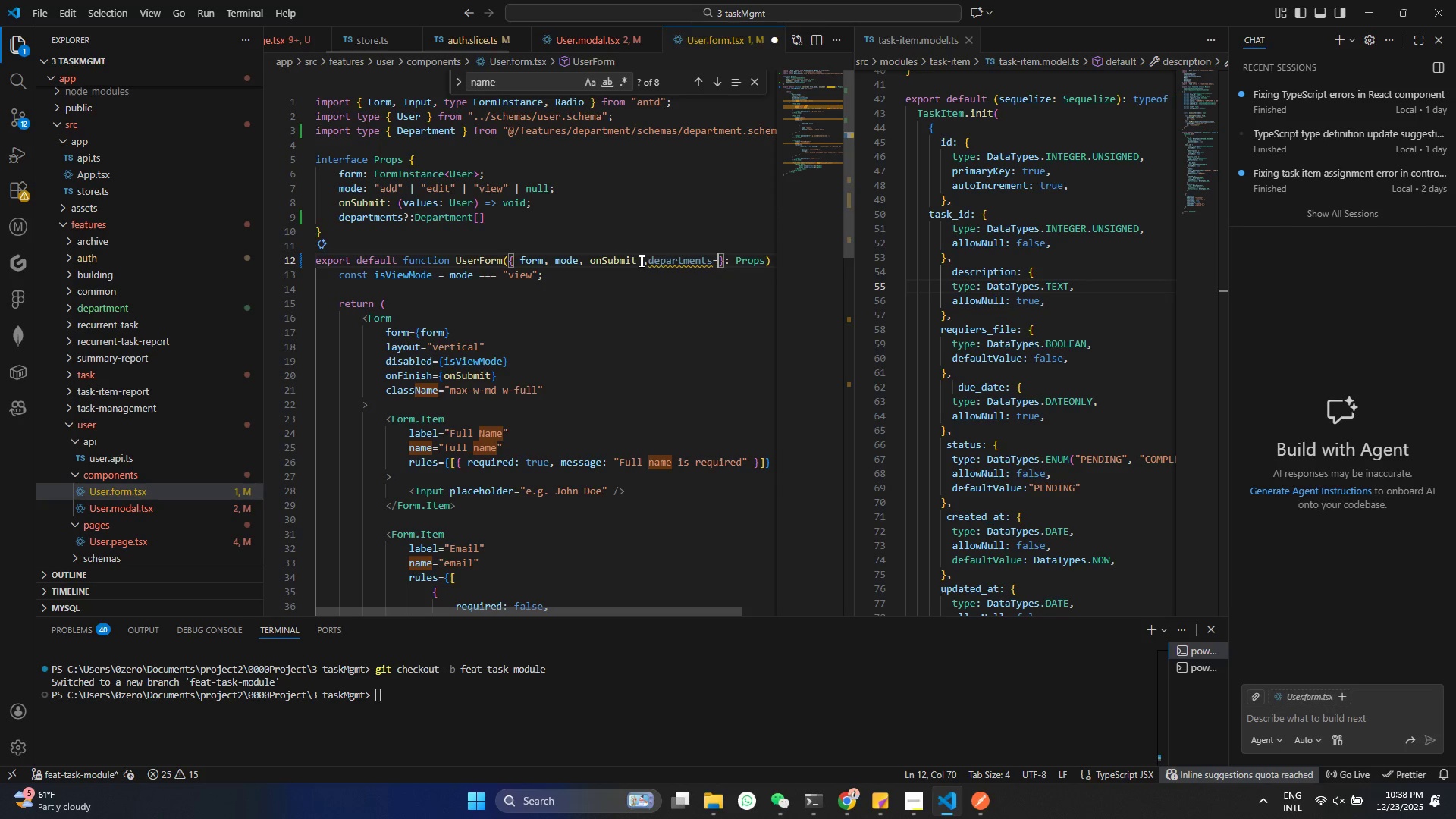 
key(BracketLeft)
 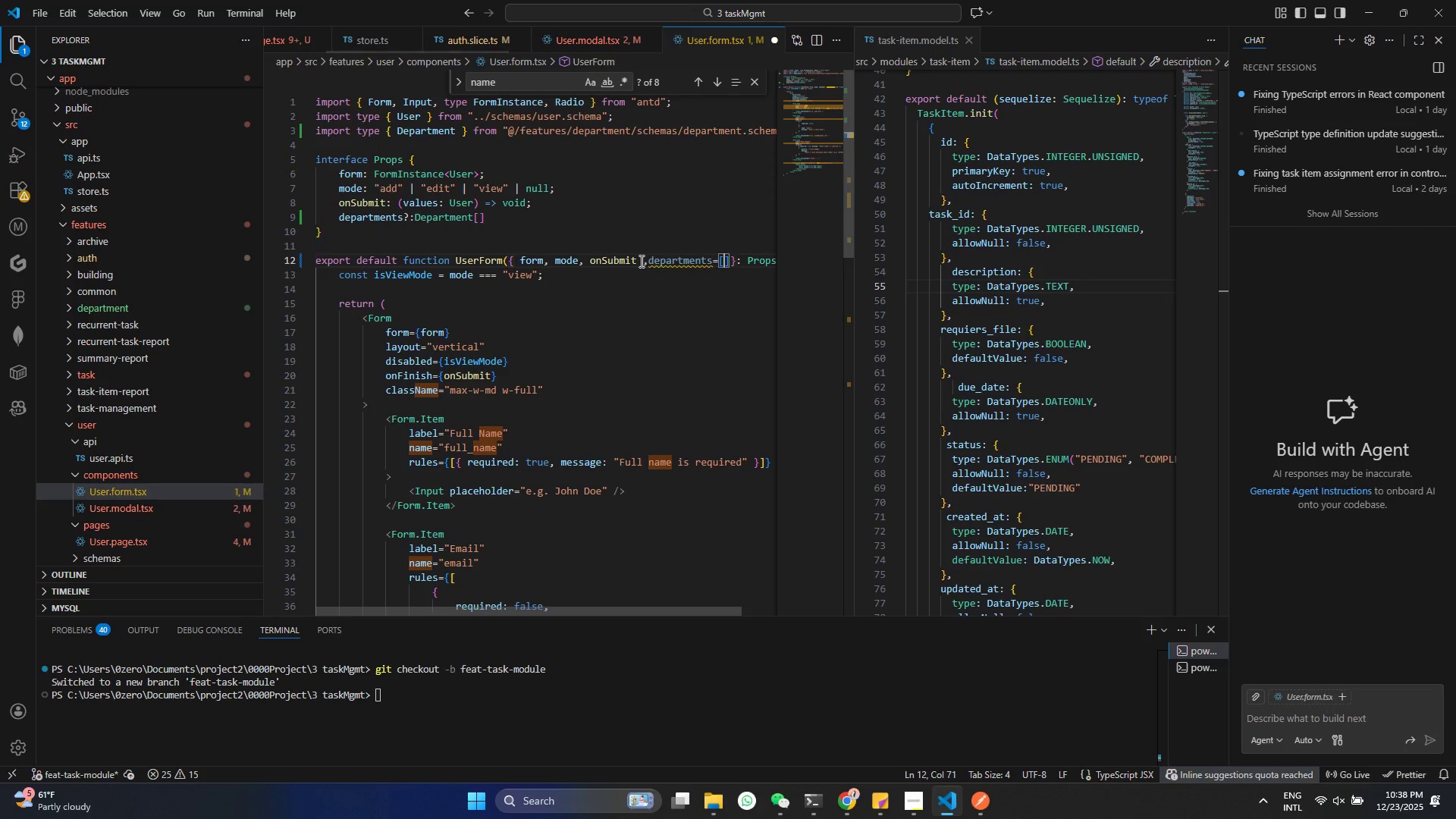 
key(Control+ControlLeft)
 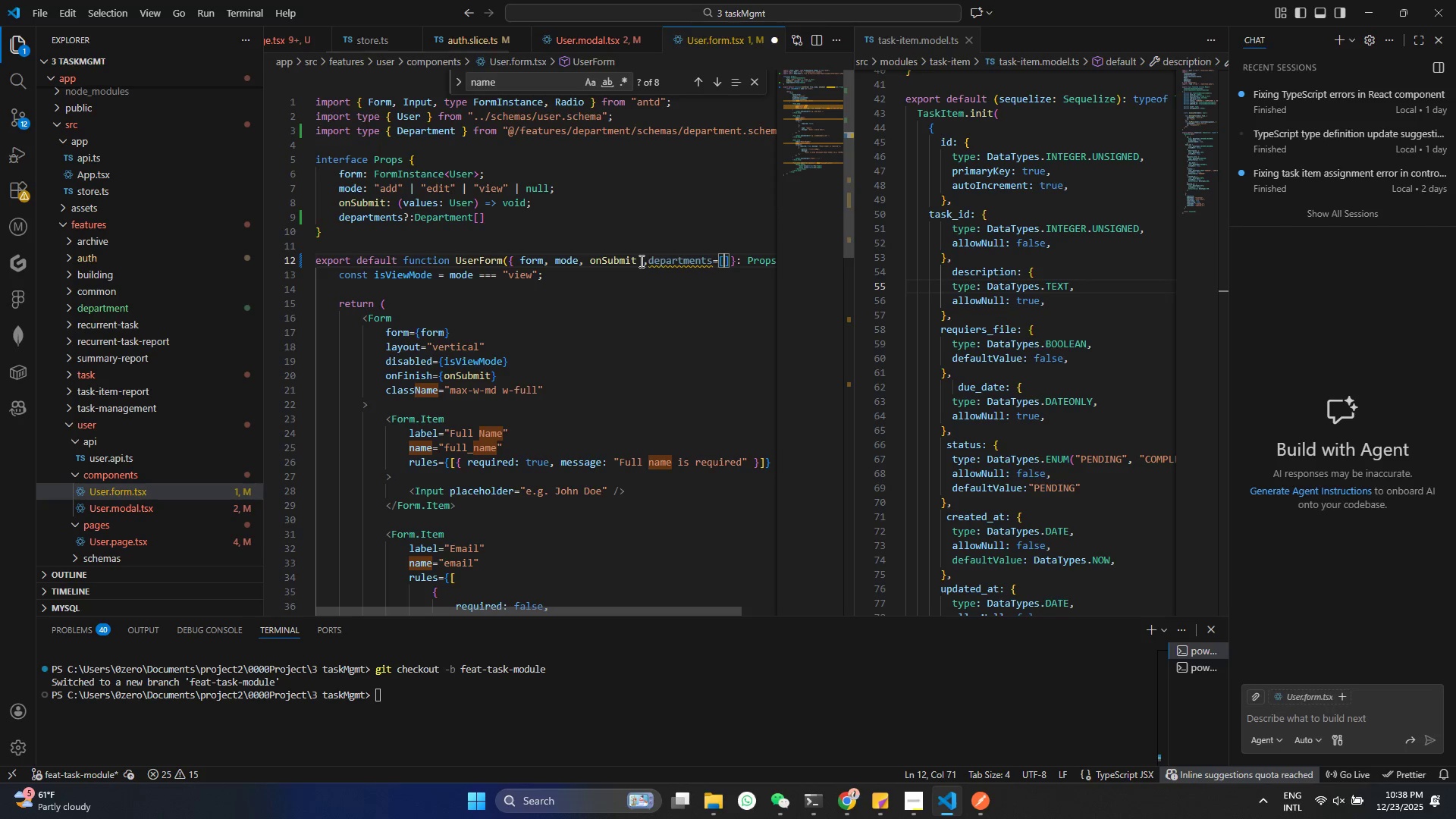 
key(Control+S)
 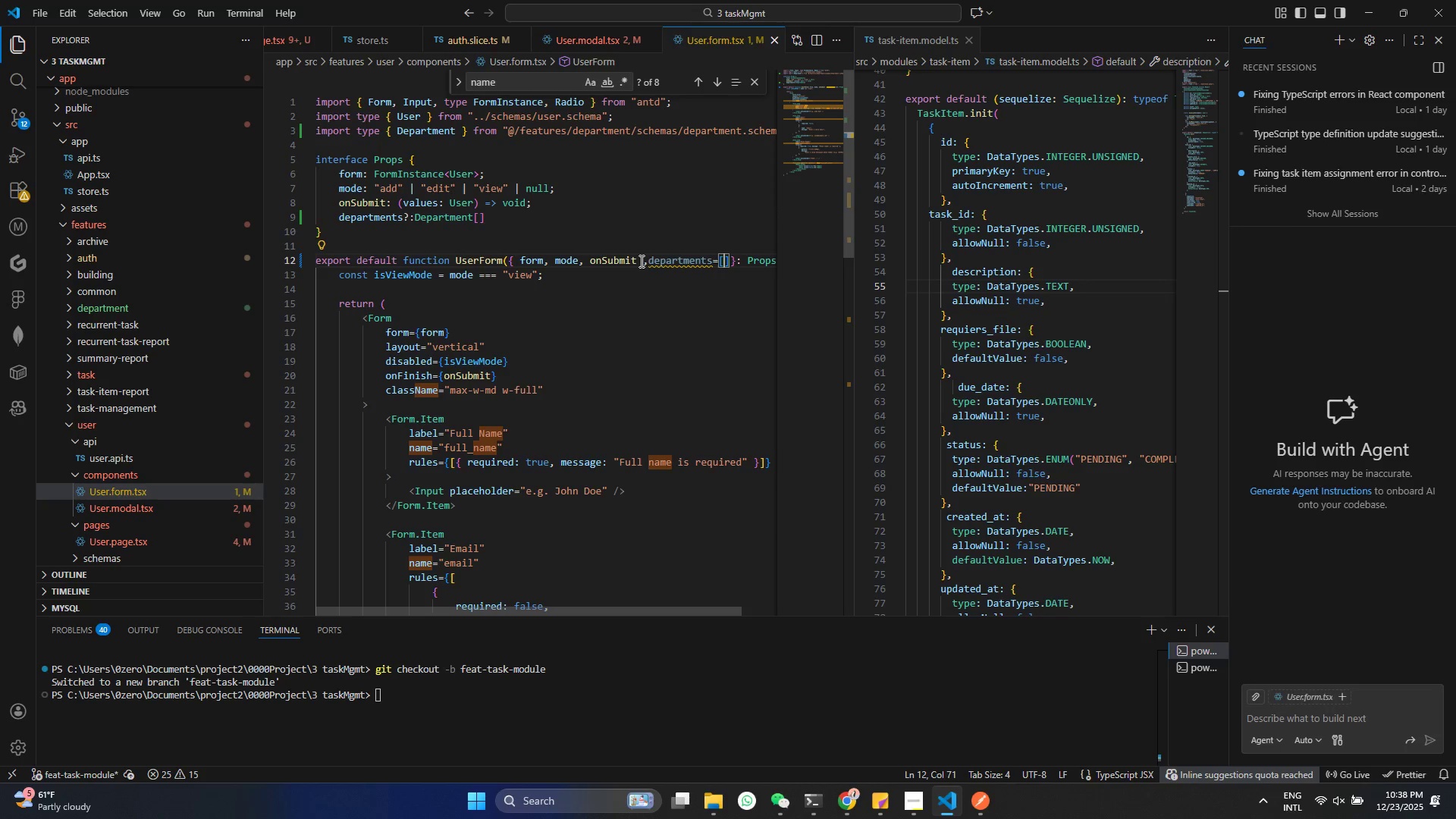 
scroll: coordinate [469, 366], scroll_direction: down, amount: 4.0
 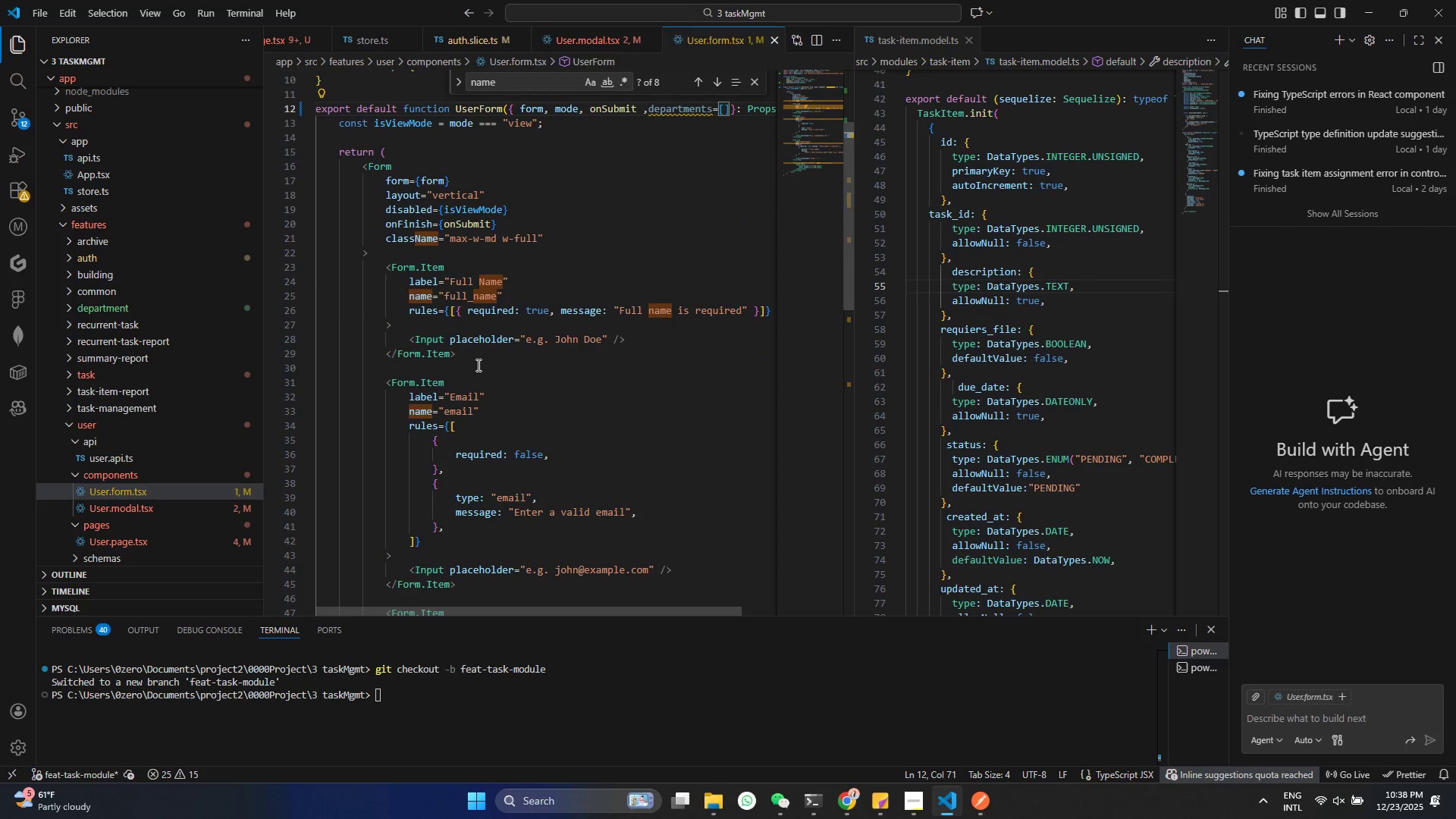 
wait(10.1)
 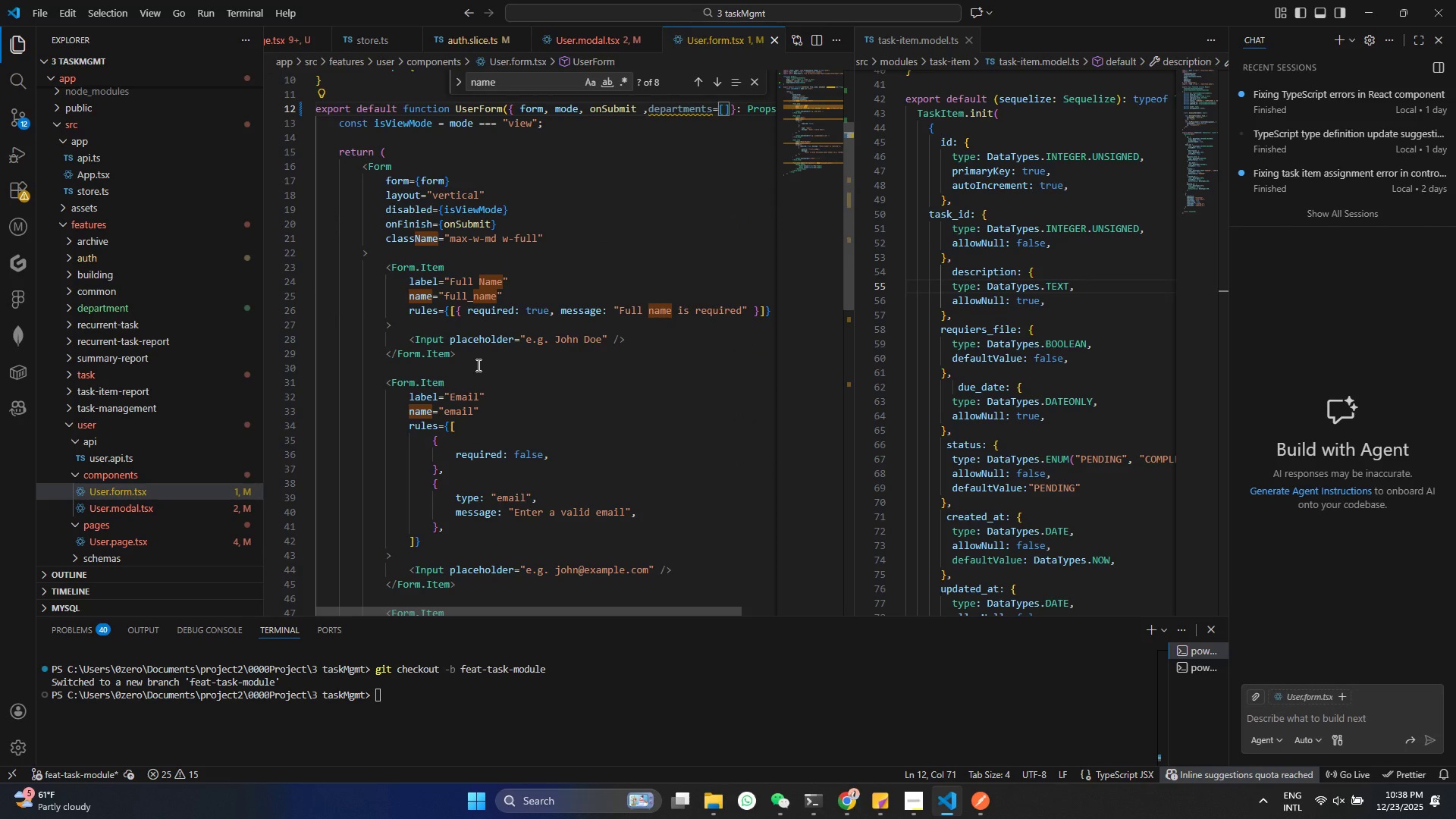 
scroll: coordinate [477, 338], scroll_direction: down, amount: 10.0
 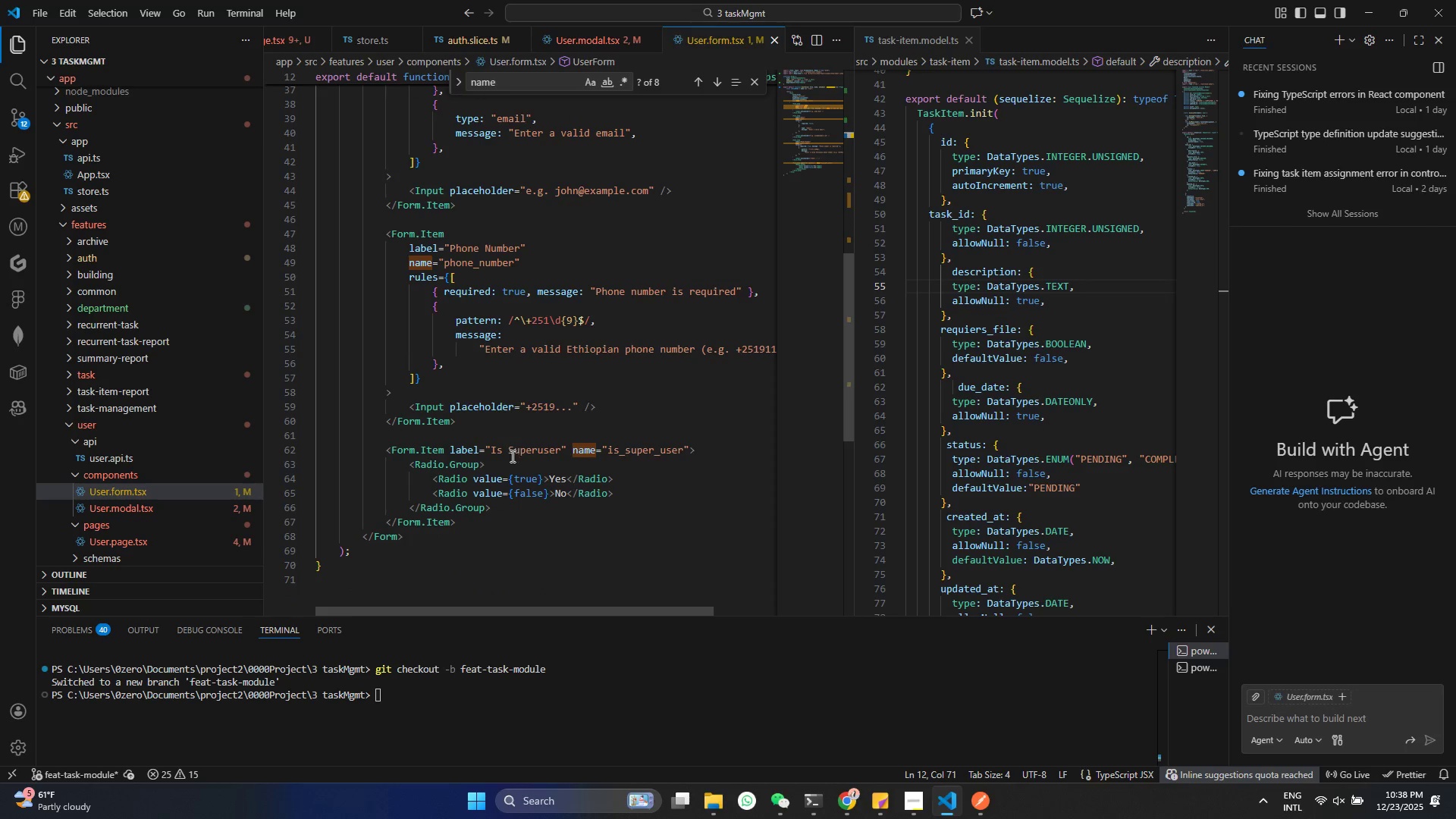 
left_click([507, 471])
 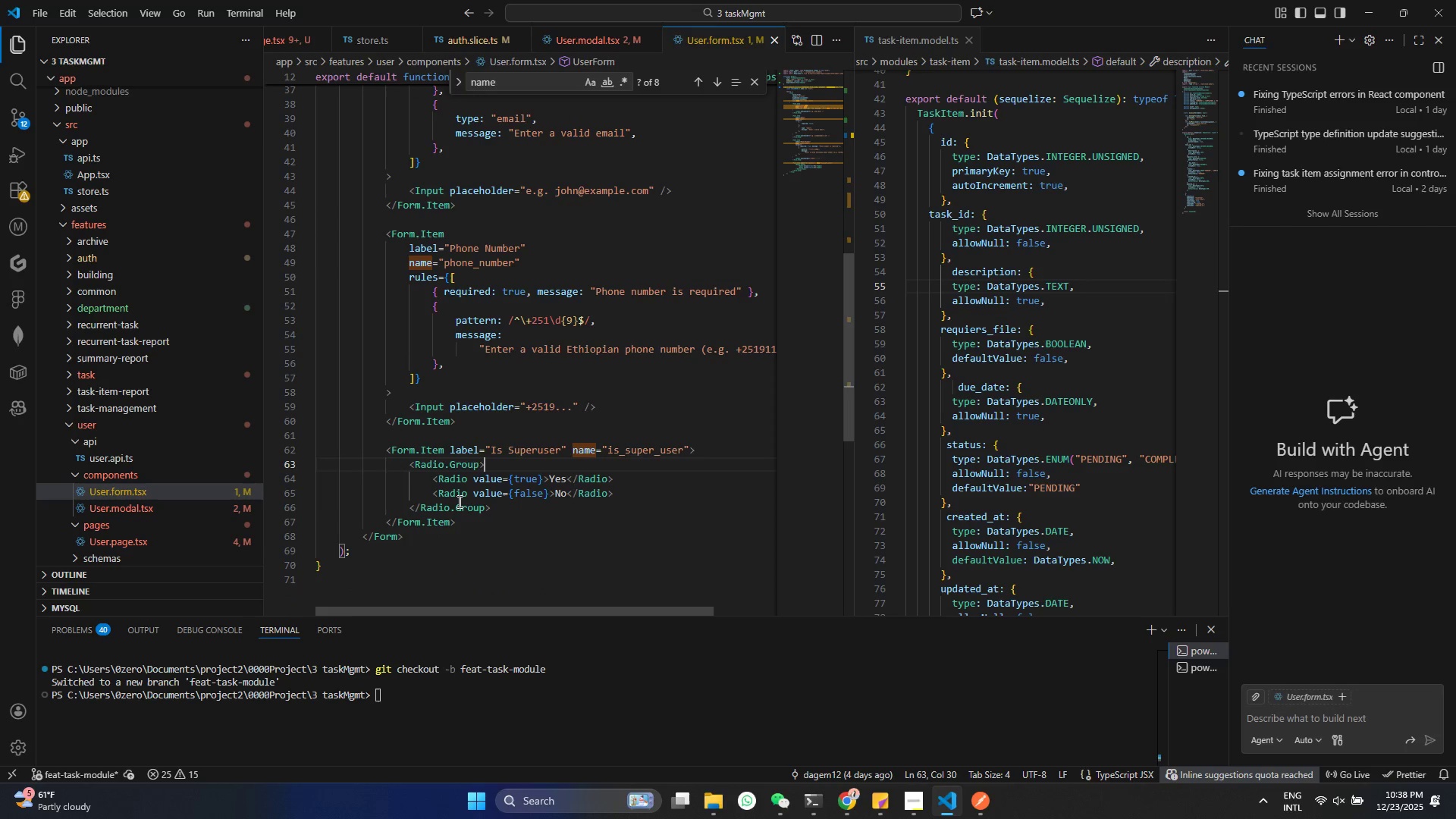 
double_click([427, 523])
 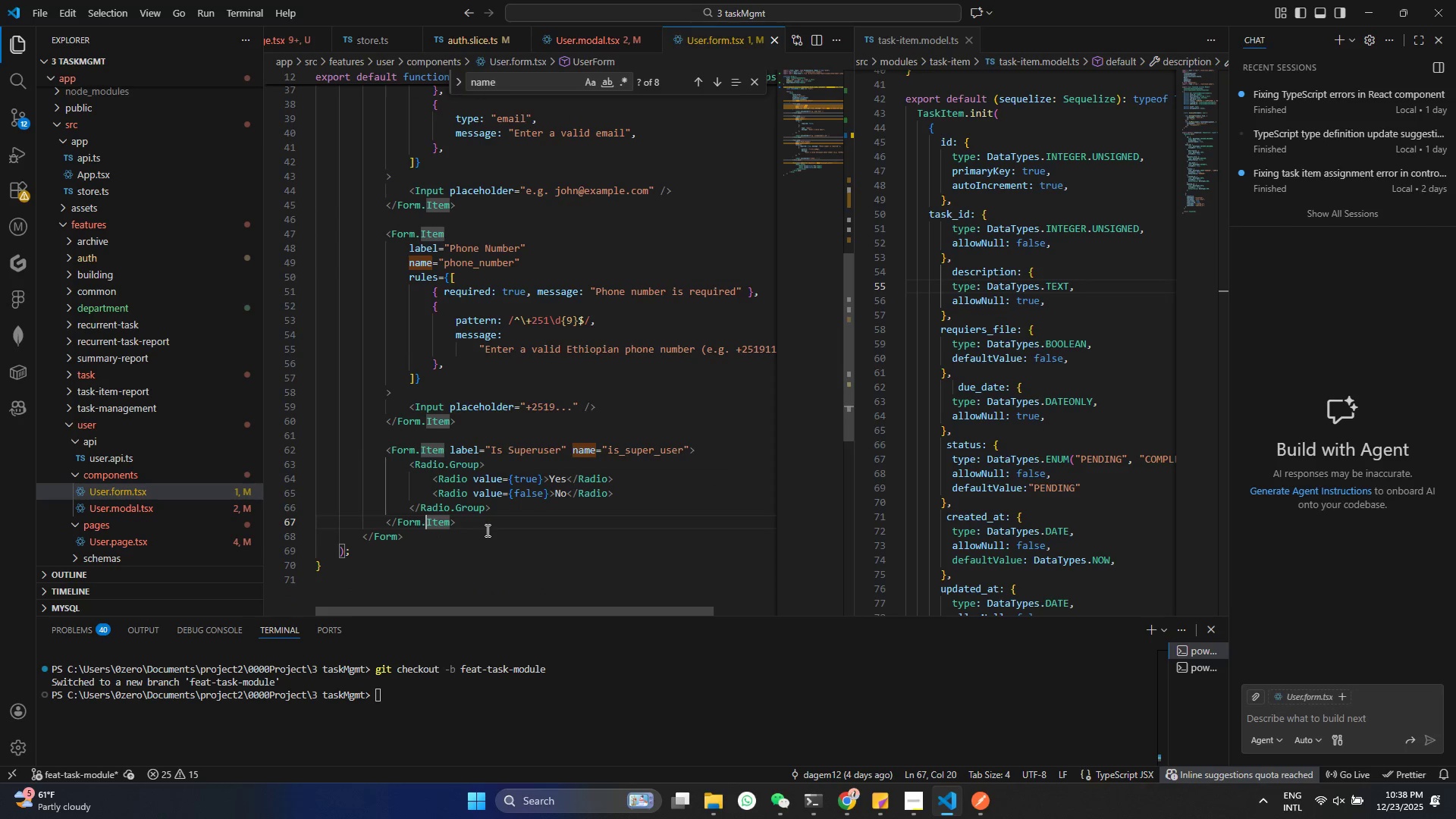 
left_click_drag(start_coordinate=[486, 530], to_coordinate=[395, 505])
 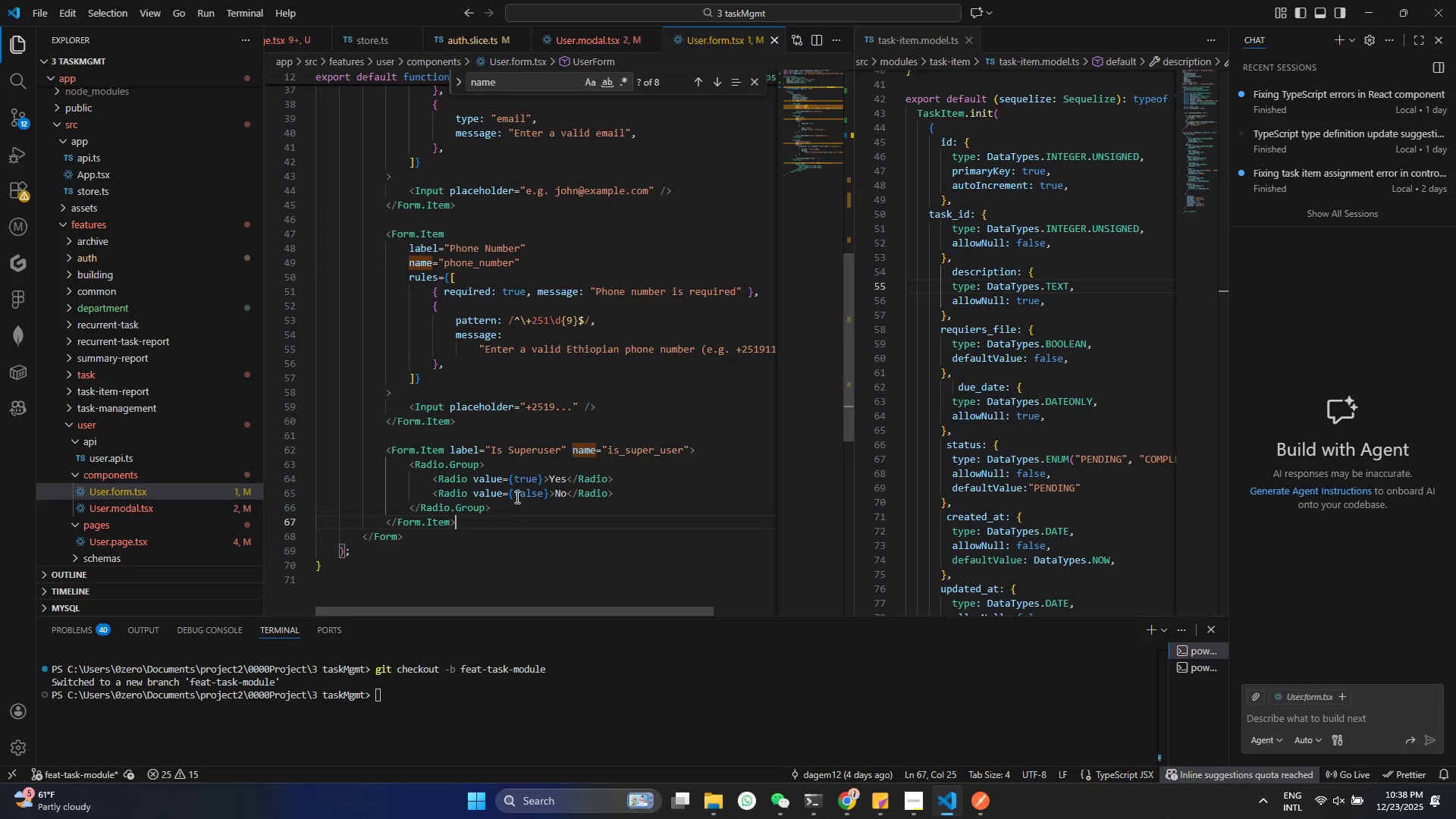 
scroll: coordinate [441, 256], scroll_direction: up, amount: 10.0
 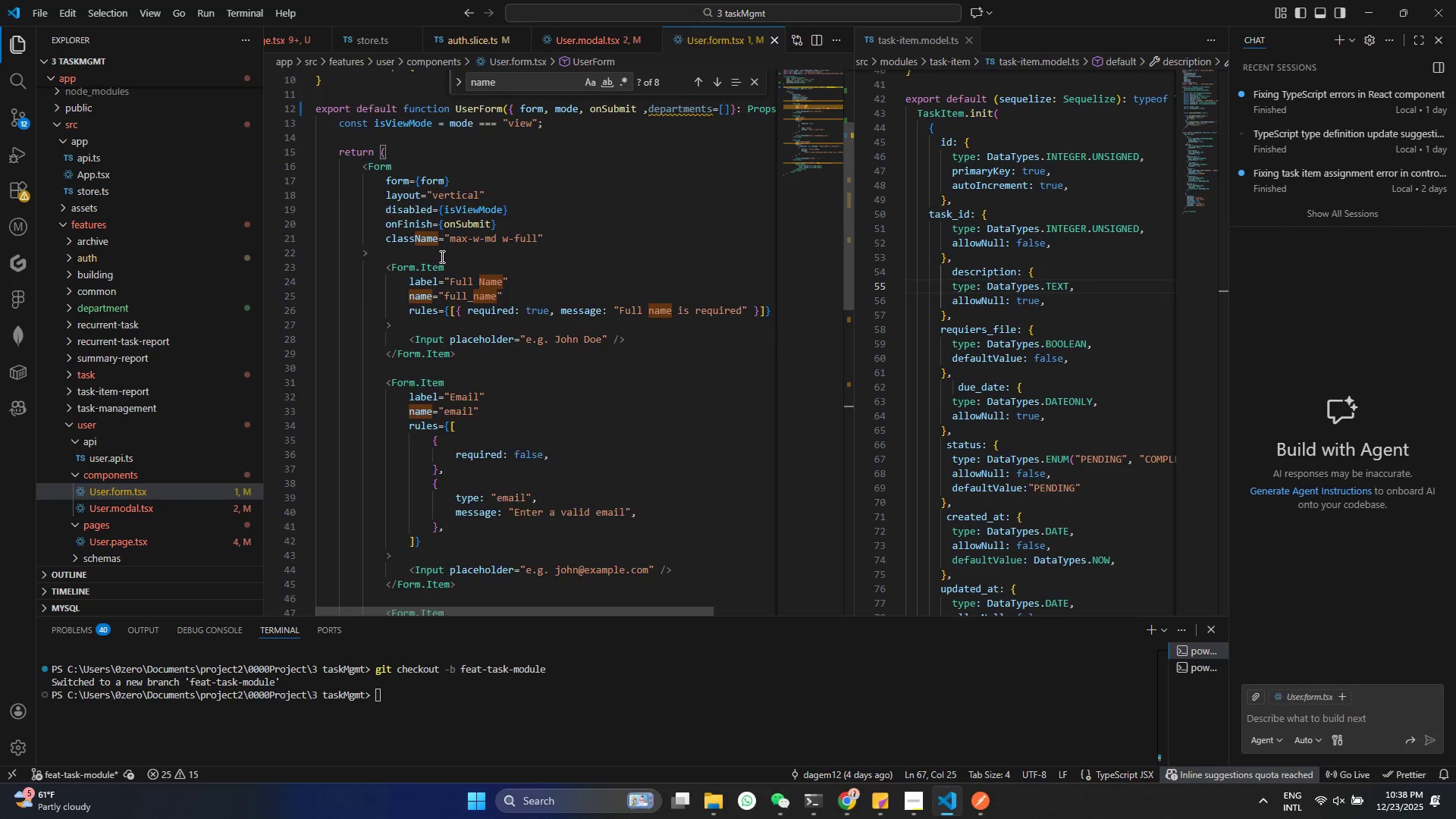 
scroll: coordinate [446, 375], scroll_direction: down, amount: 13.0
 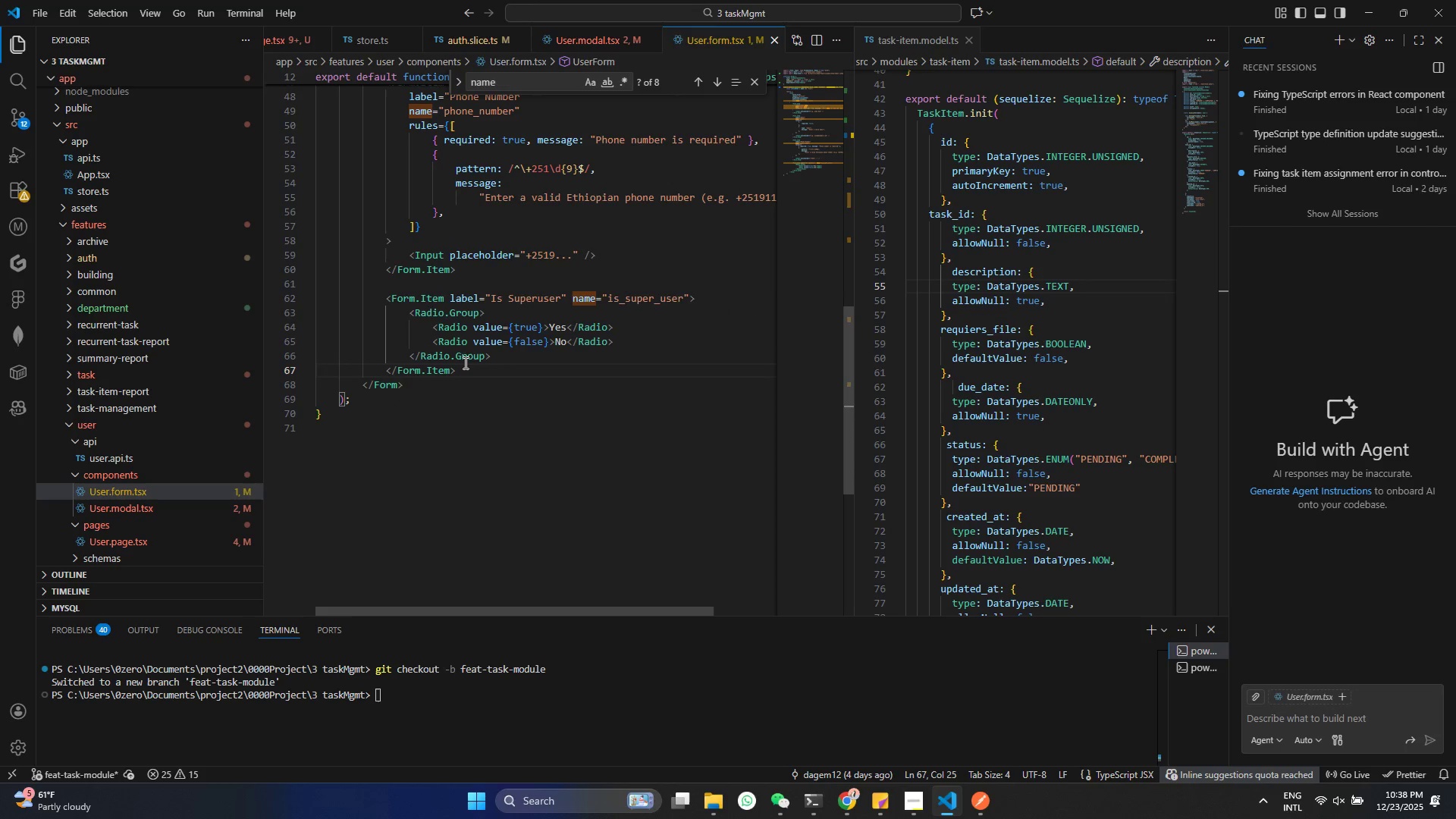 
left_click_drag(start_coordinate=[464, 362], to_coordinate=[354, 300])
 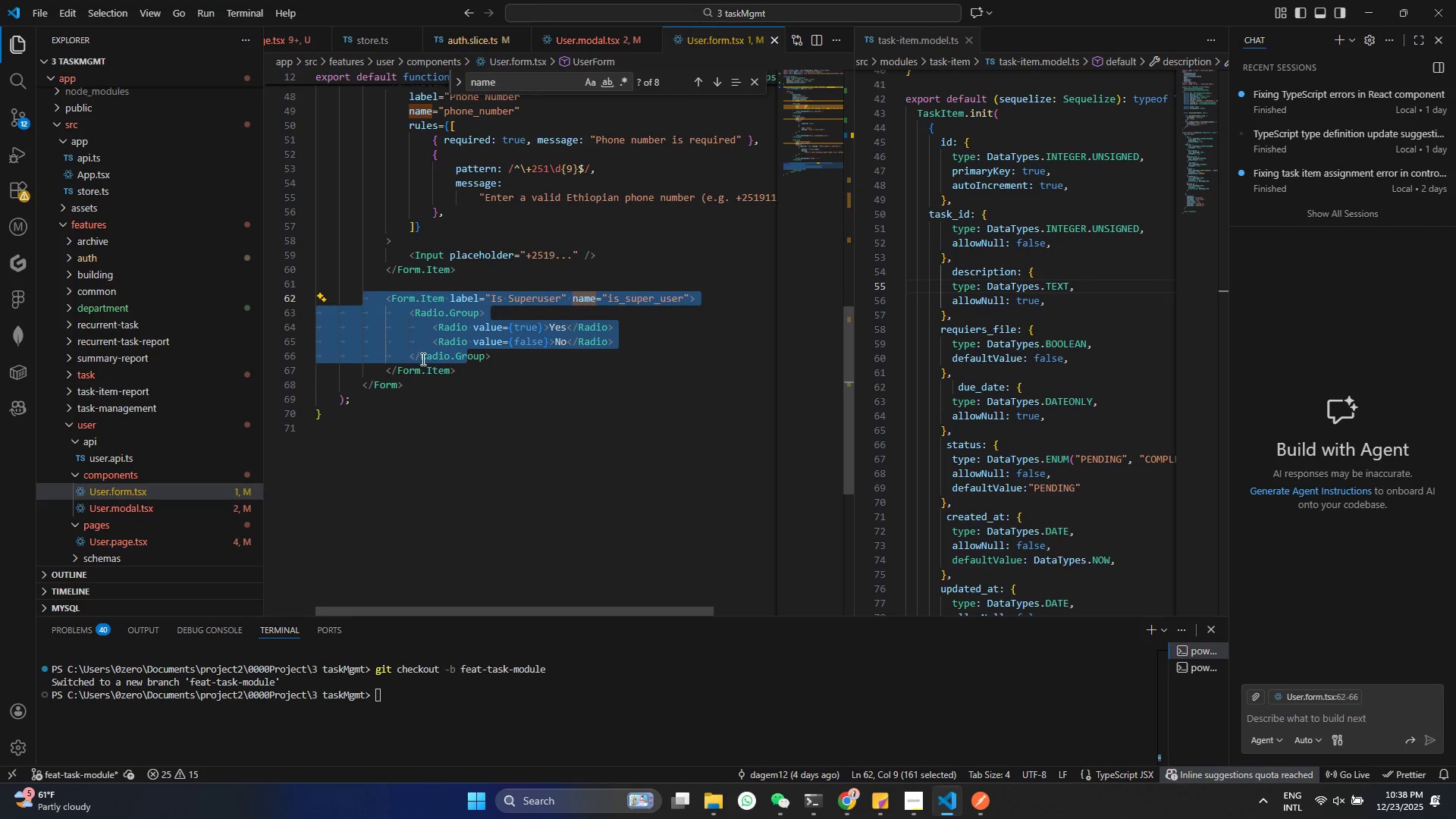 
left_click([422, 359])
 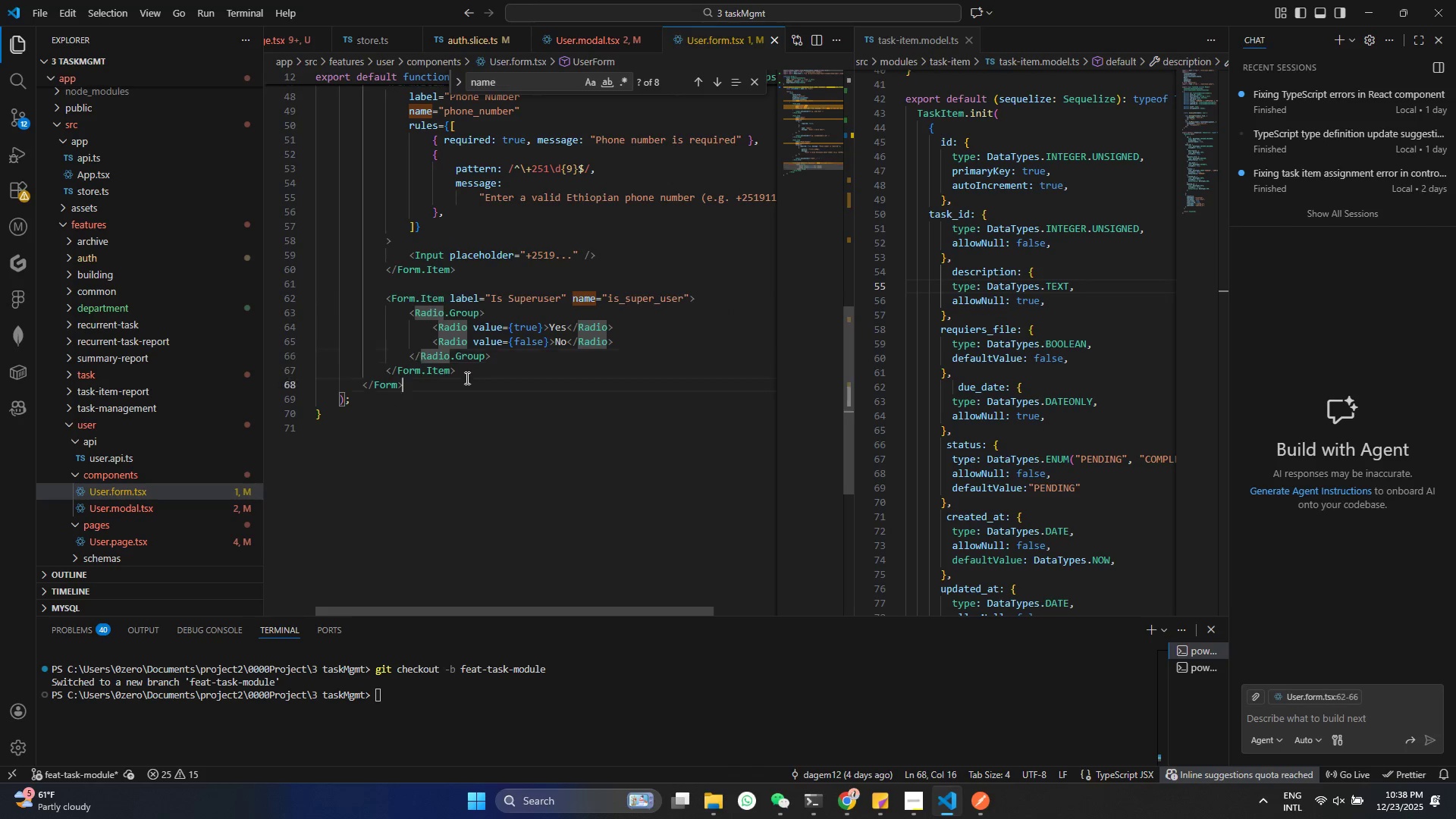 
left_click_drag(start_coordinate=[466, 378], to_coordinate=[350, 303])
 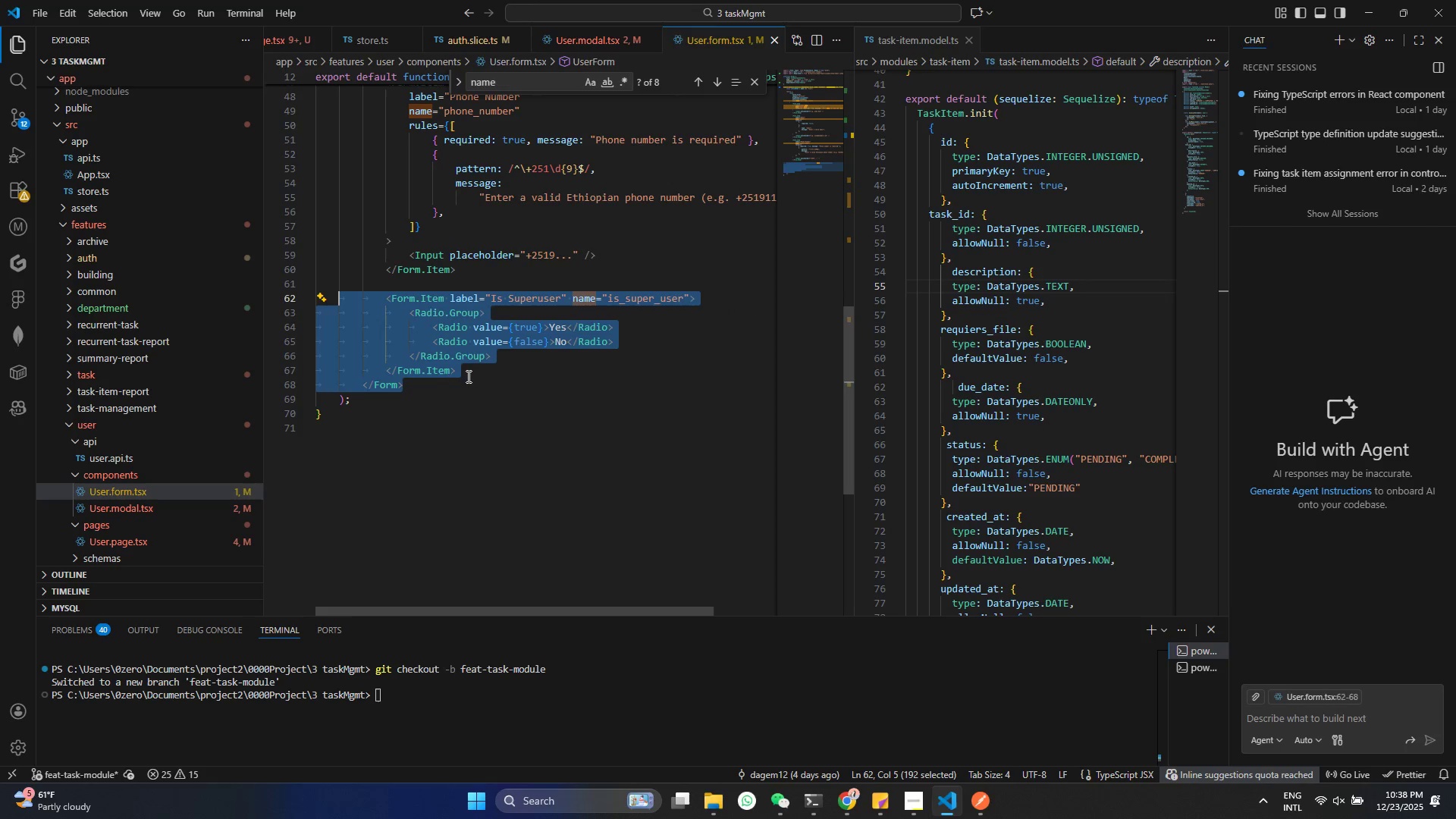 
double_click([469, 375])
 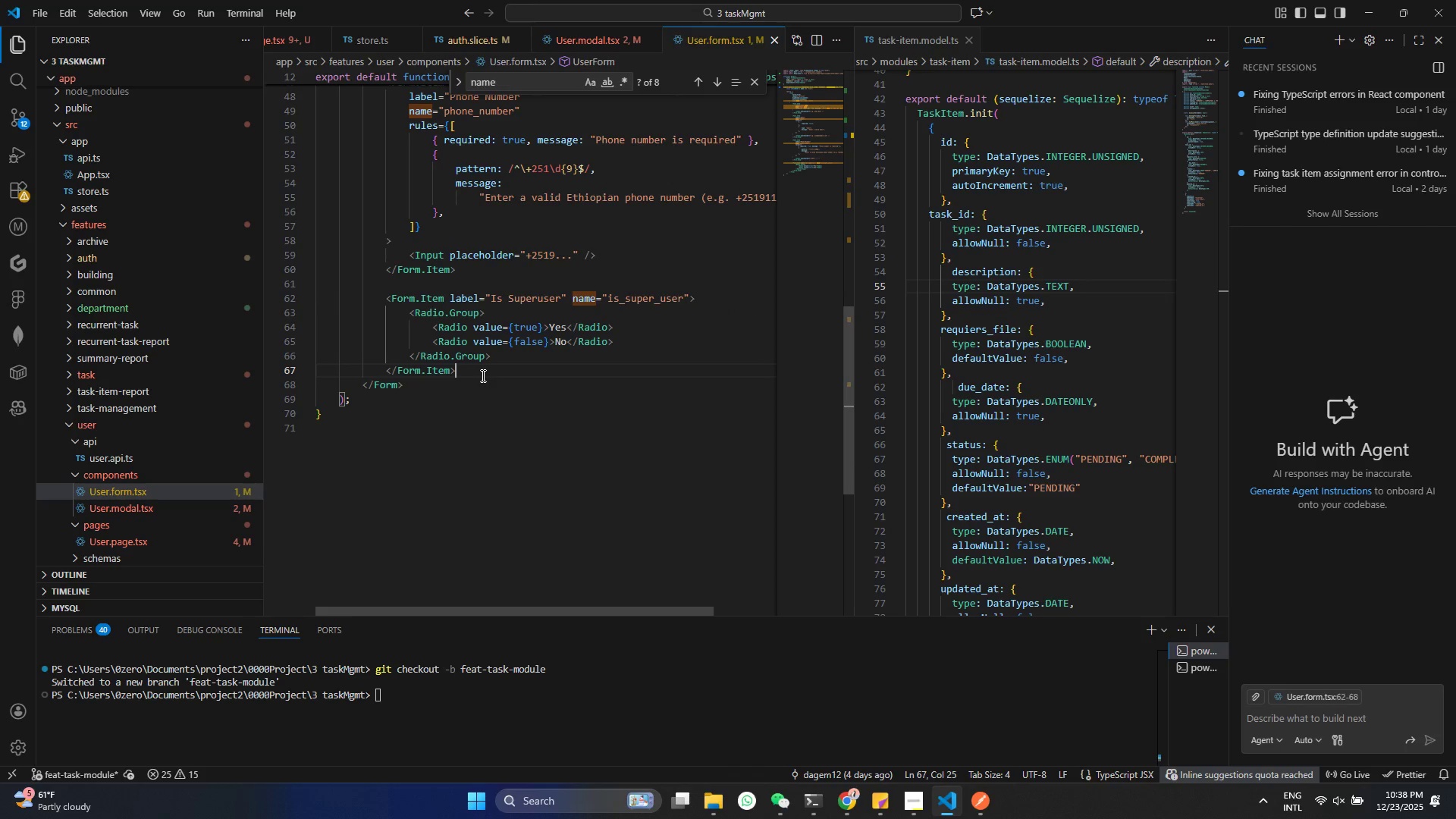 
left_click_drag(start_coordinate=[482, 375], to_coordinate=[349, 290])
 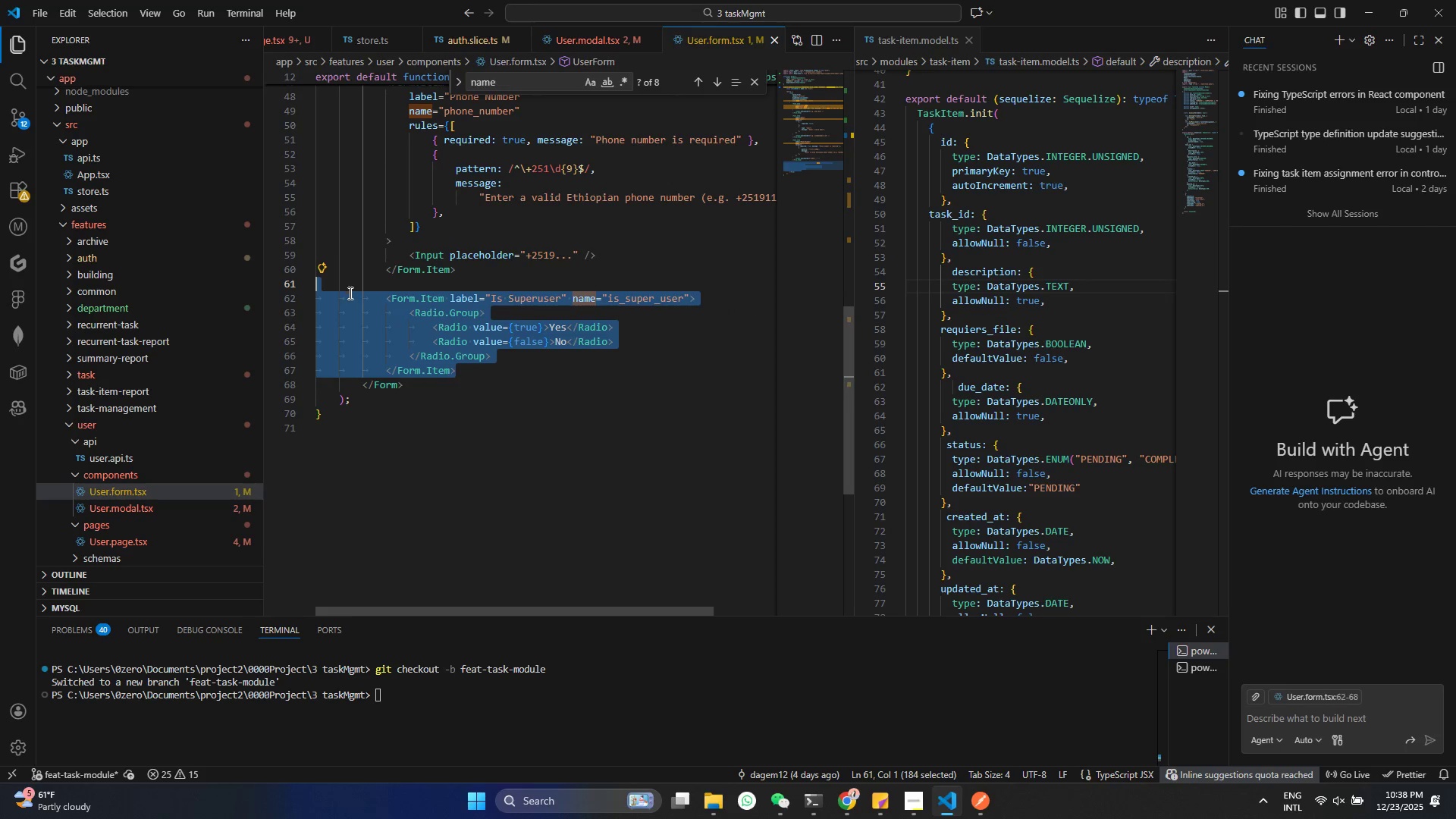 
key(Alt+Shift+AltLeft)
 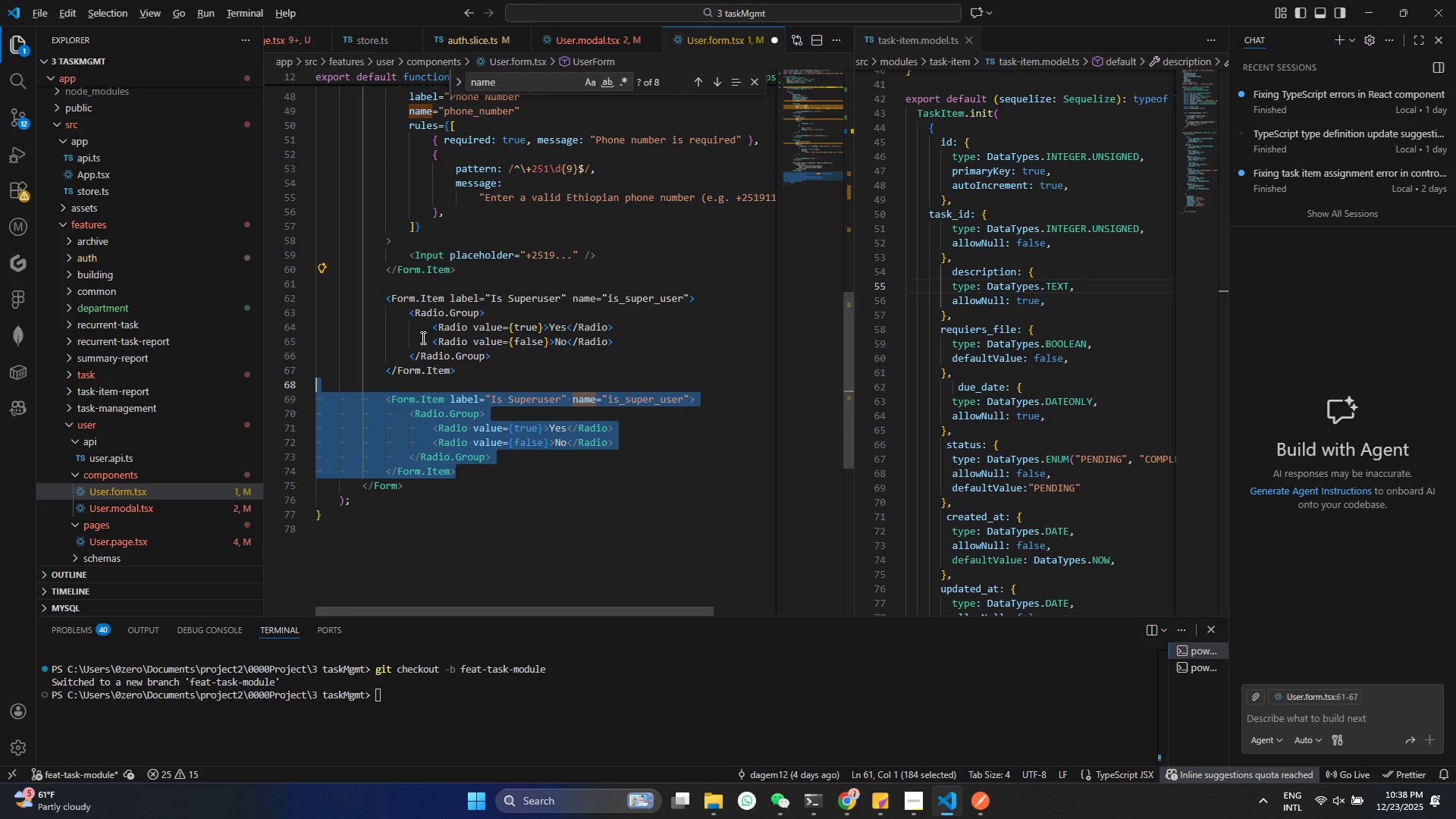 
key(Alt+Shift+ArrowDown)
 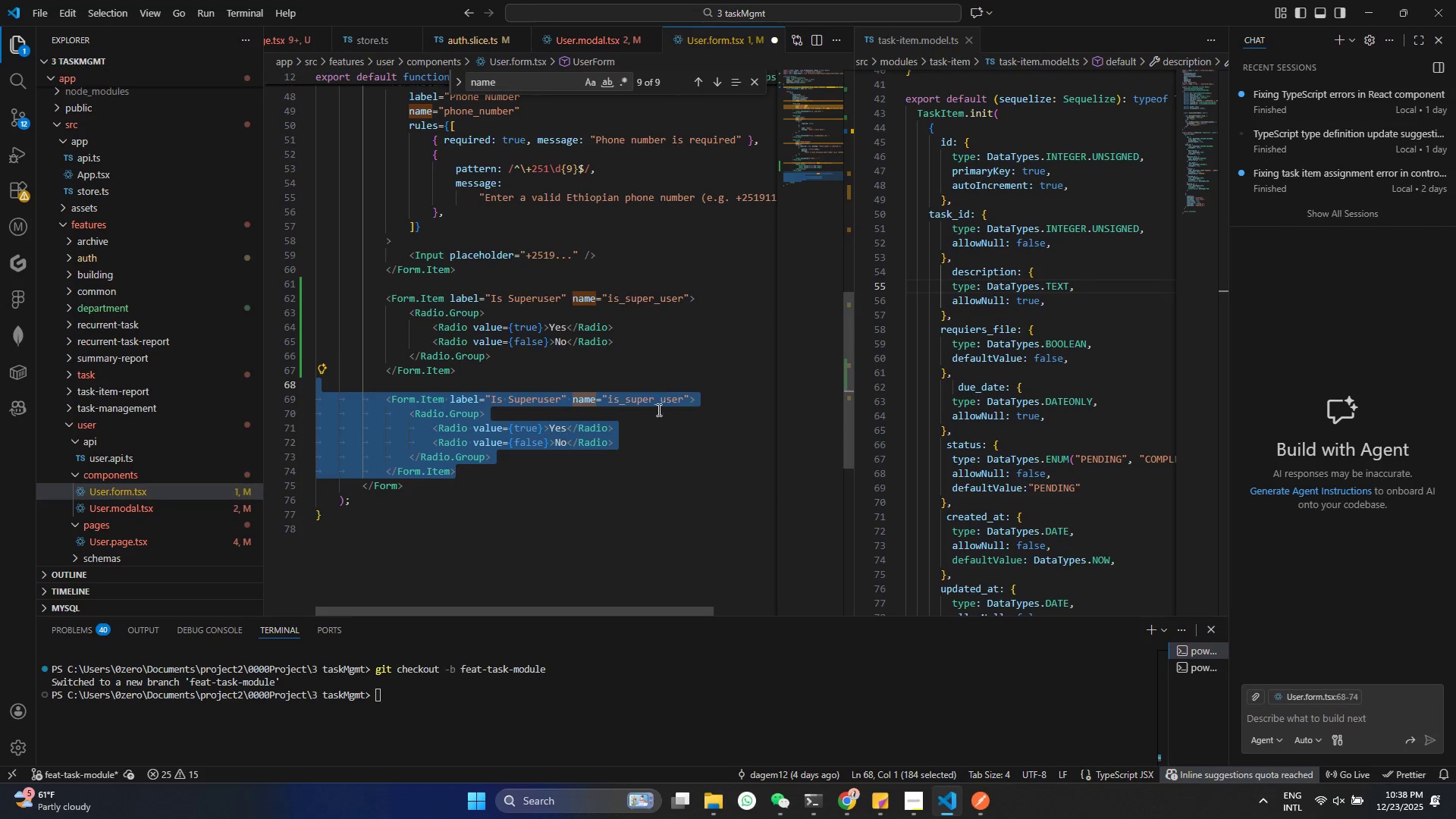 
left_click([620, 416])
 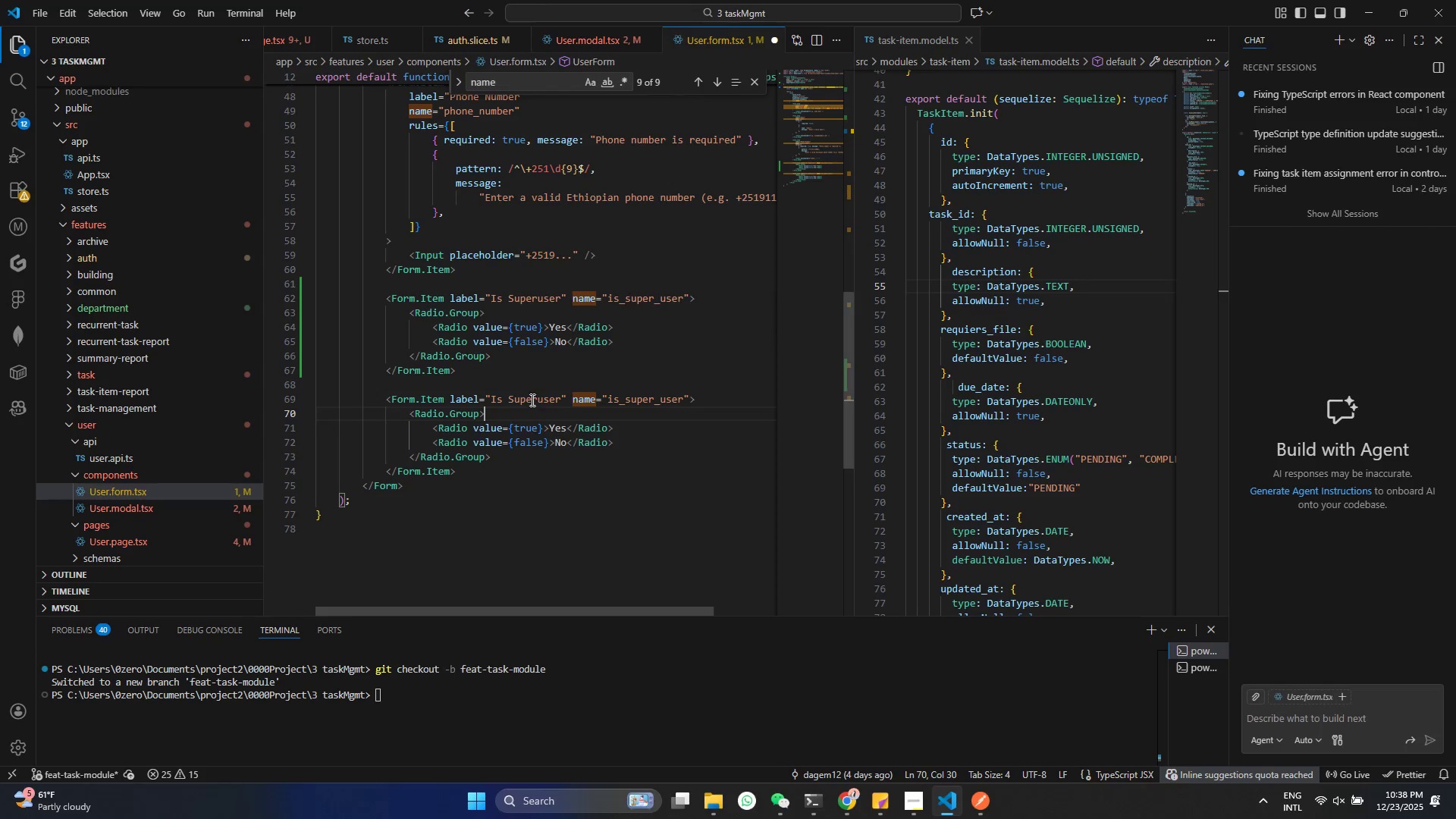 
double_click([531, 400])
 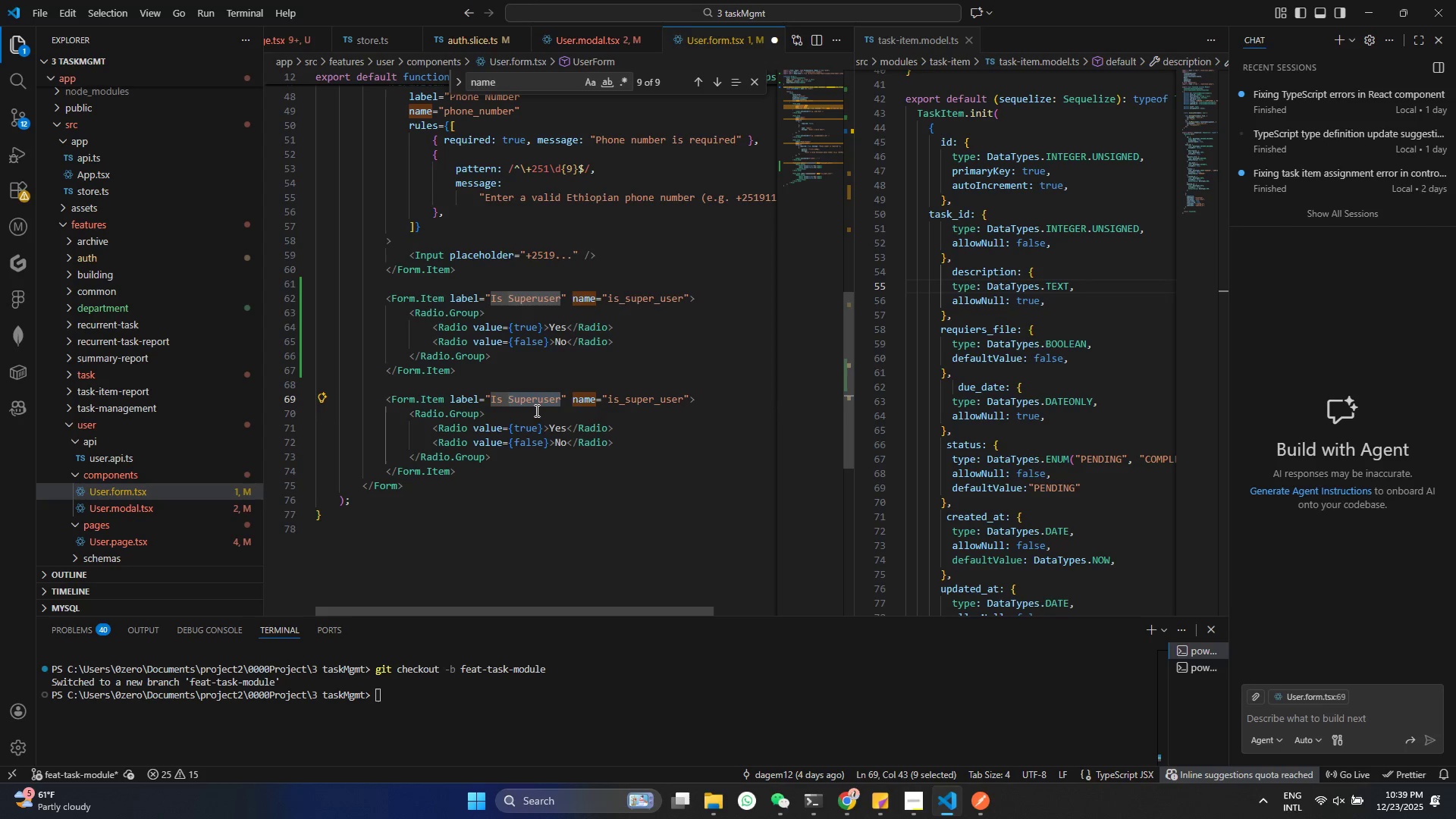 
left_click([494, 397])
 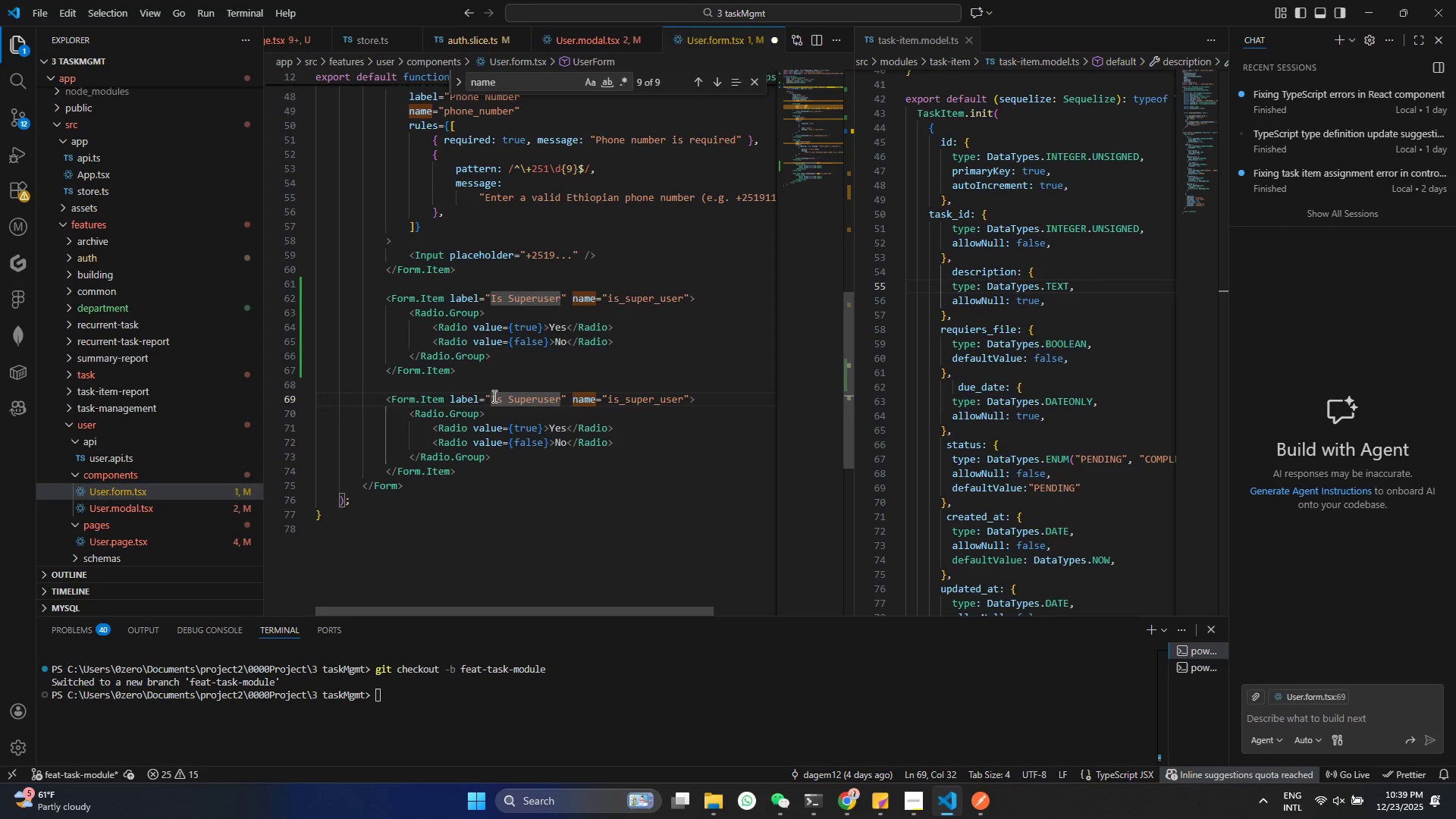 
left_click_drag(start_coordinate=[493, 396], to_coordinate=[558, 397])
 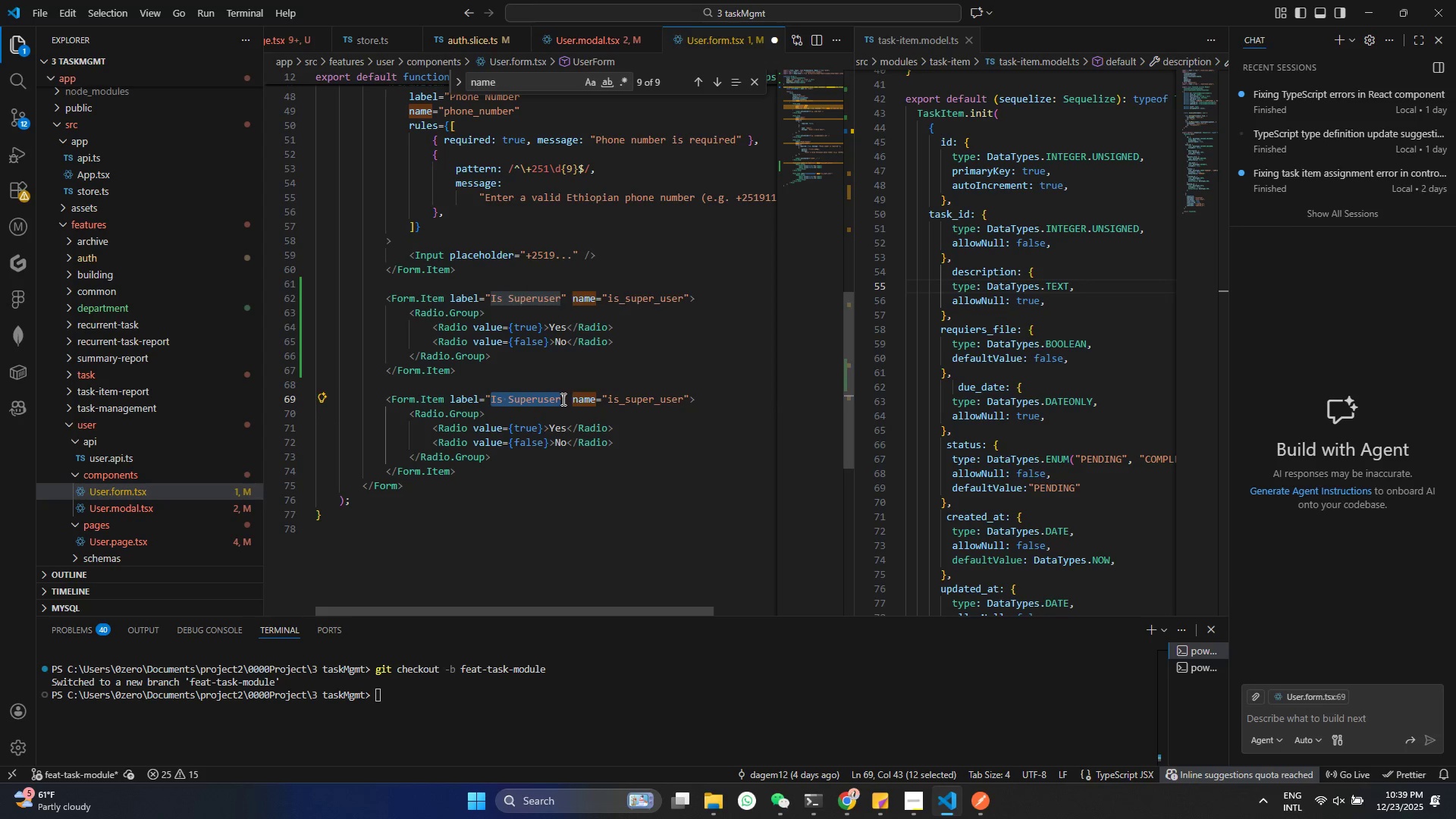 
key(Backspace)
type(DE)
key(Backspace)
type(epartment)
 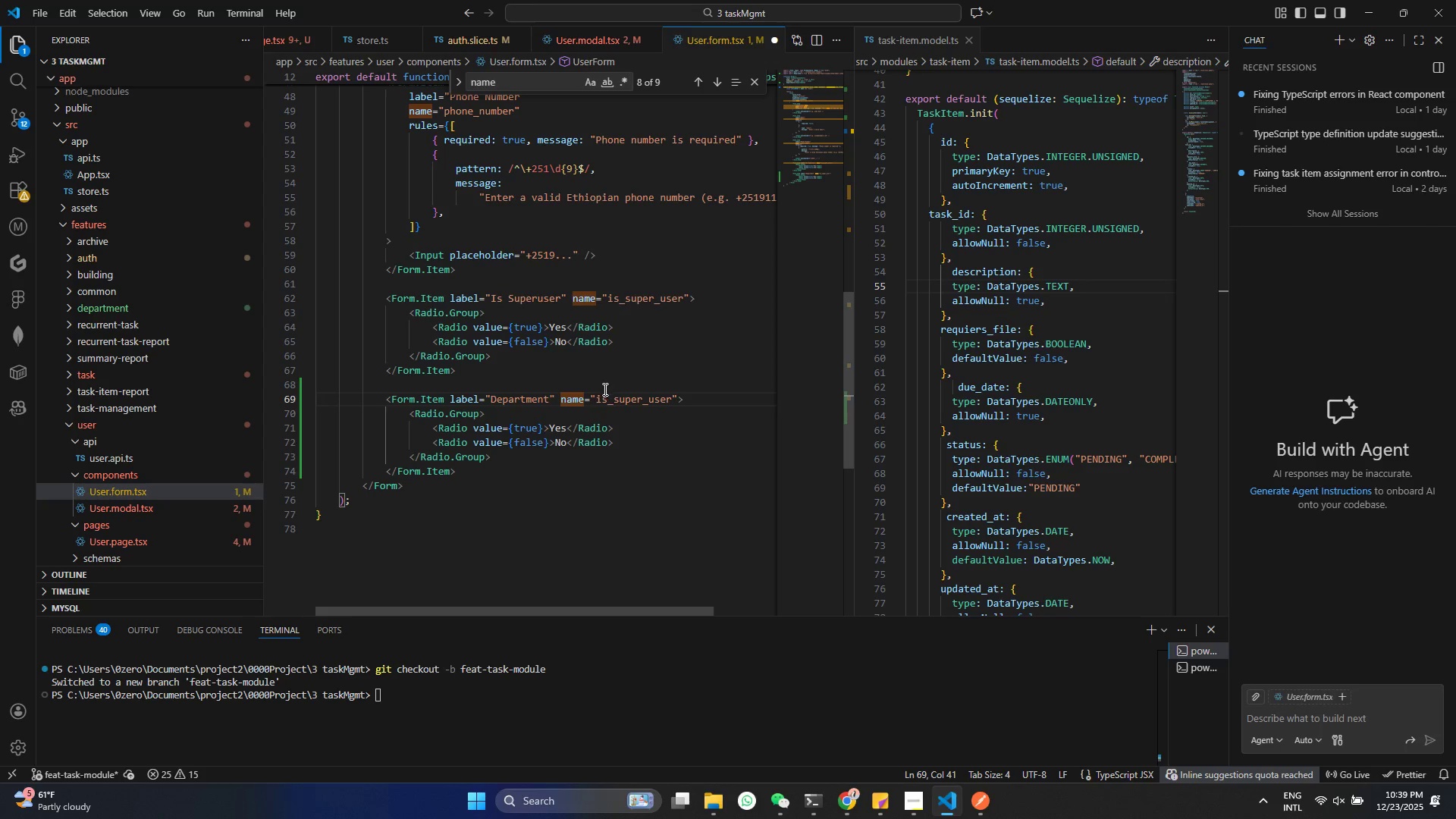 
double_click([604, 397])
 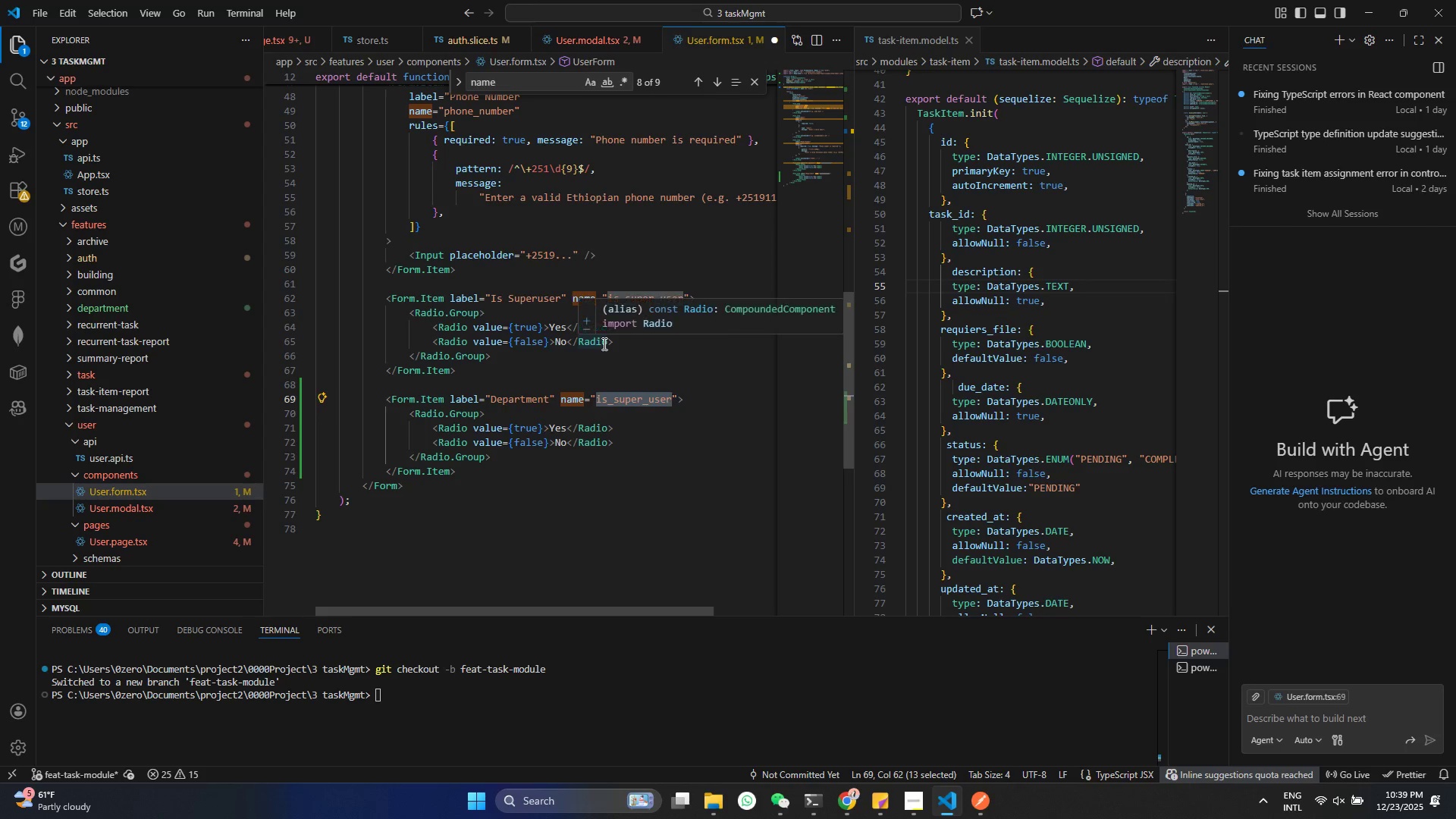 
key(Backspace)
type(depar)
 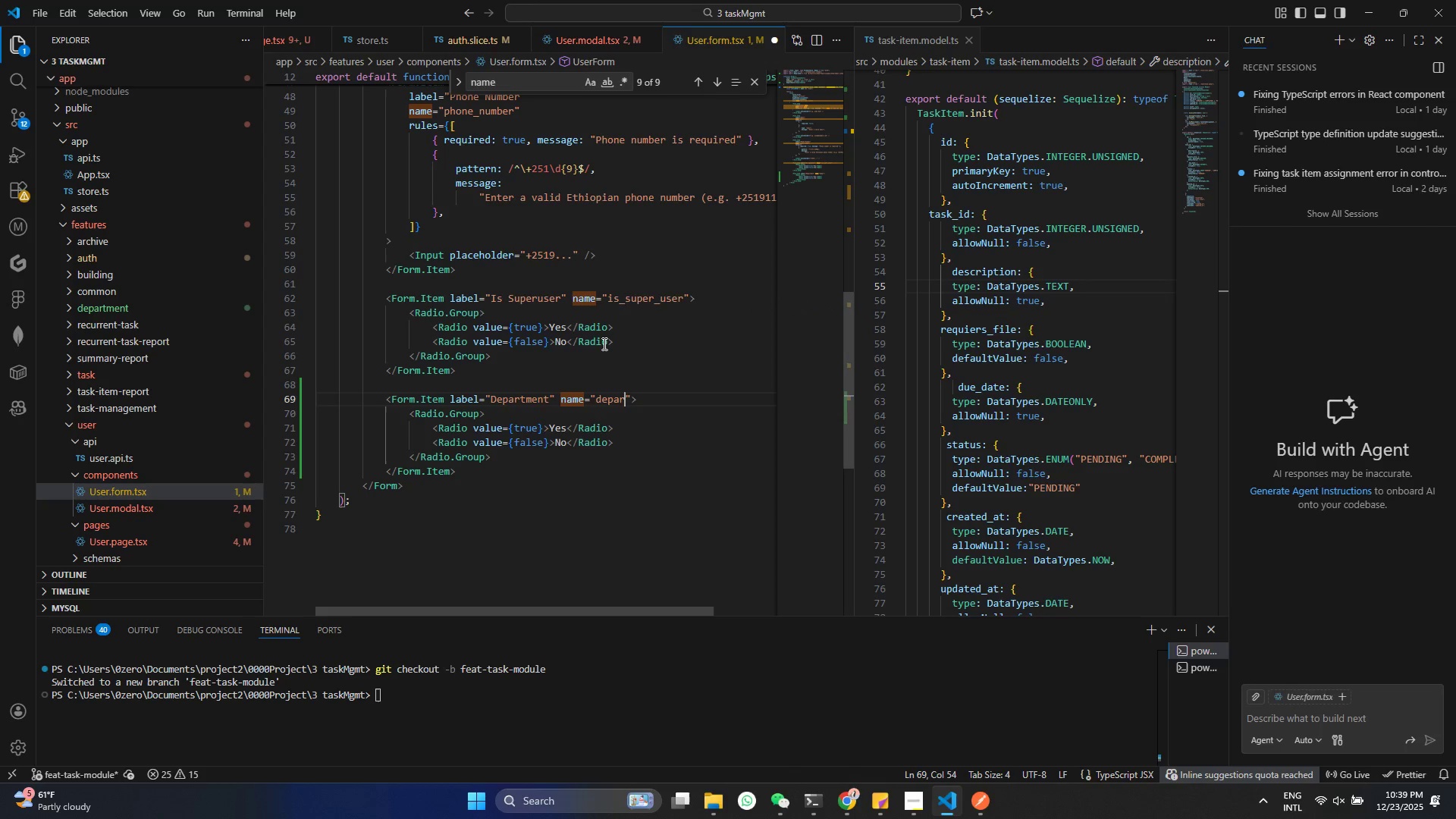 
type(tment_id)
 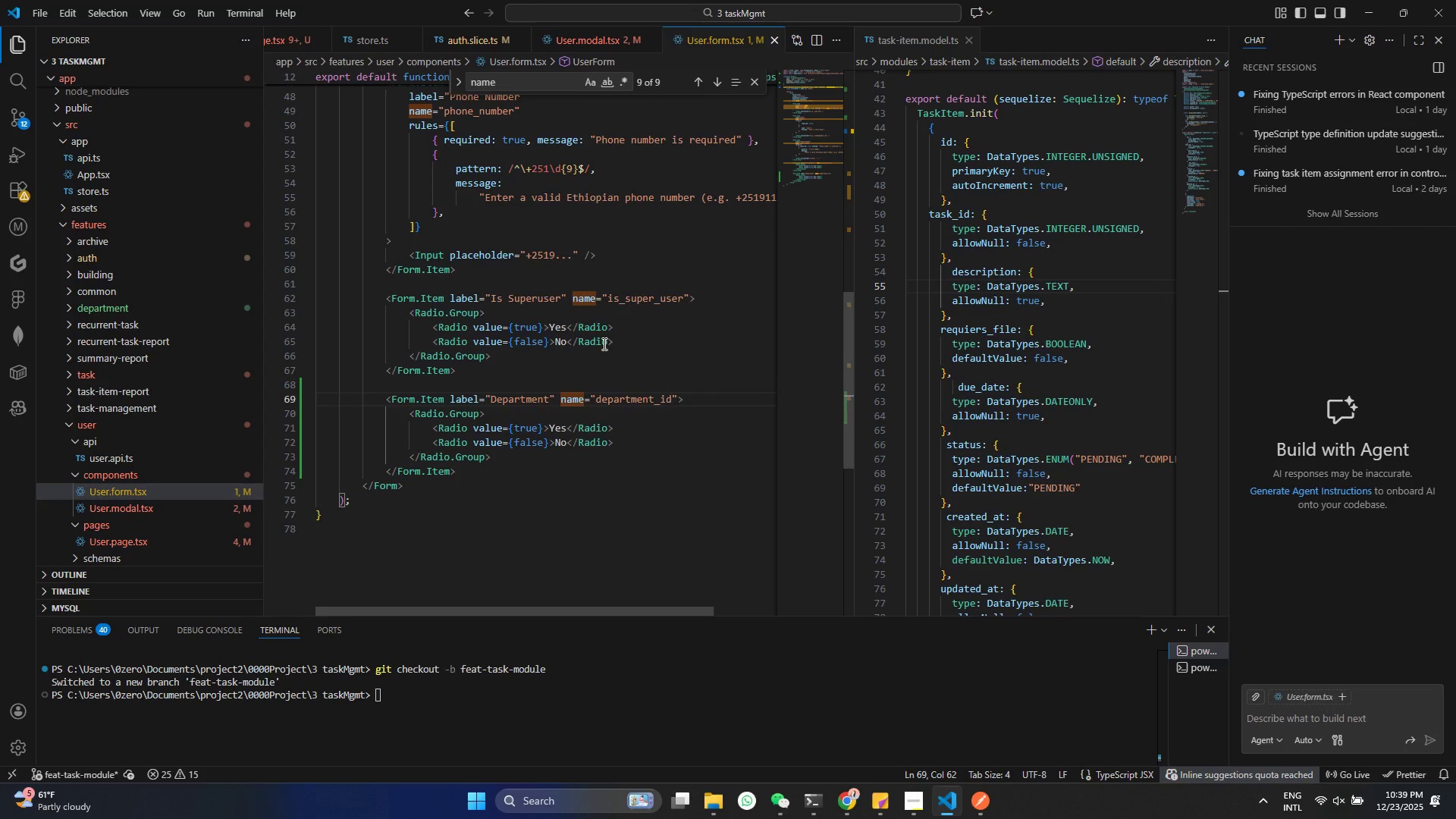 
 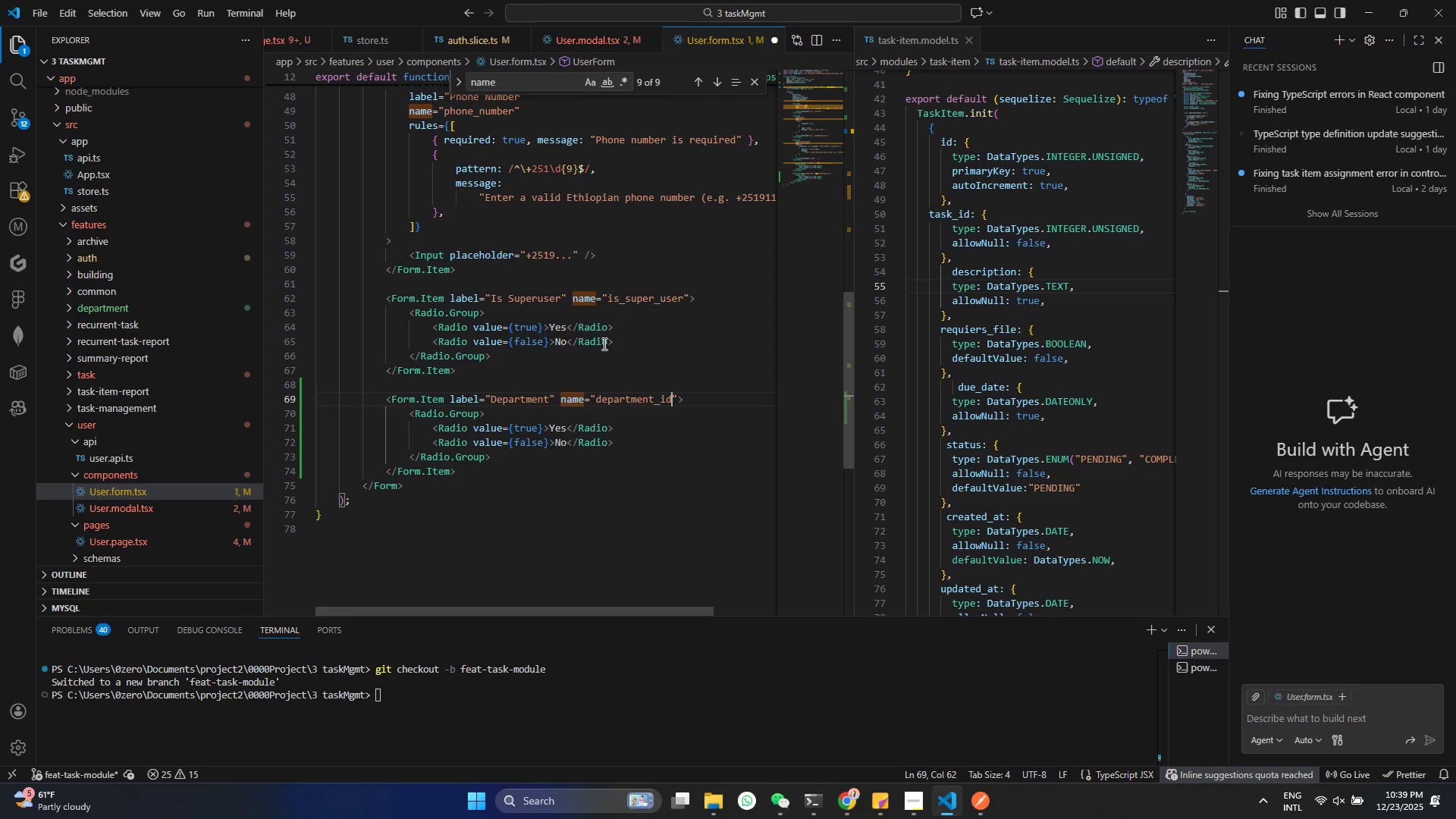 
key(Control+ControlLeft)
 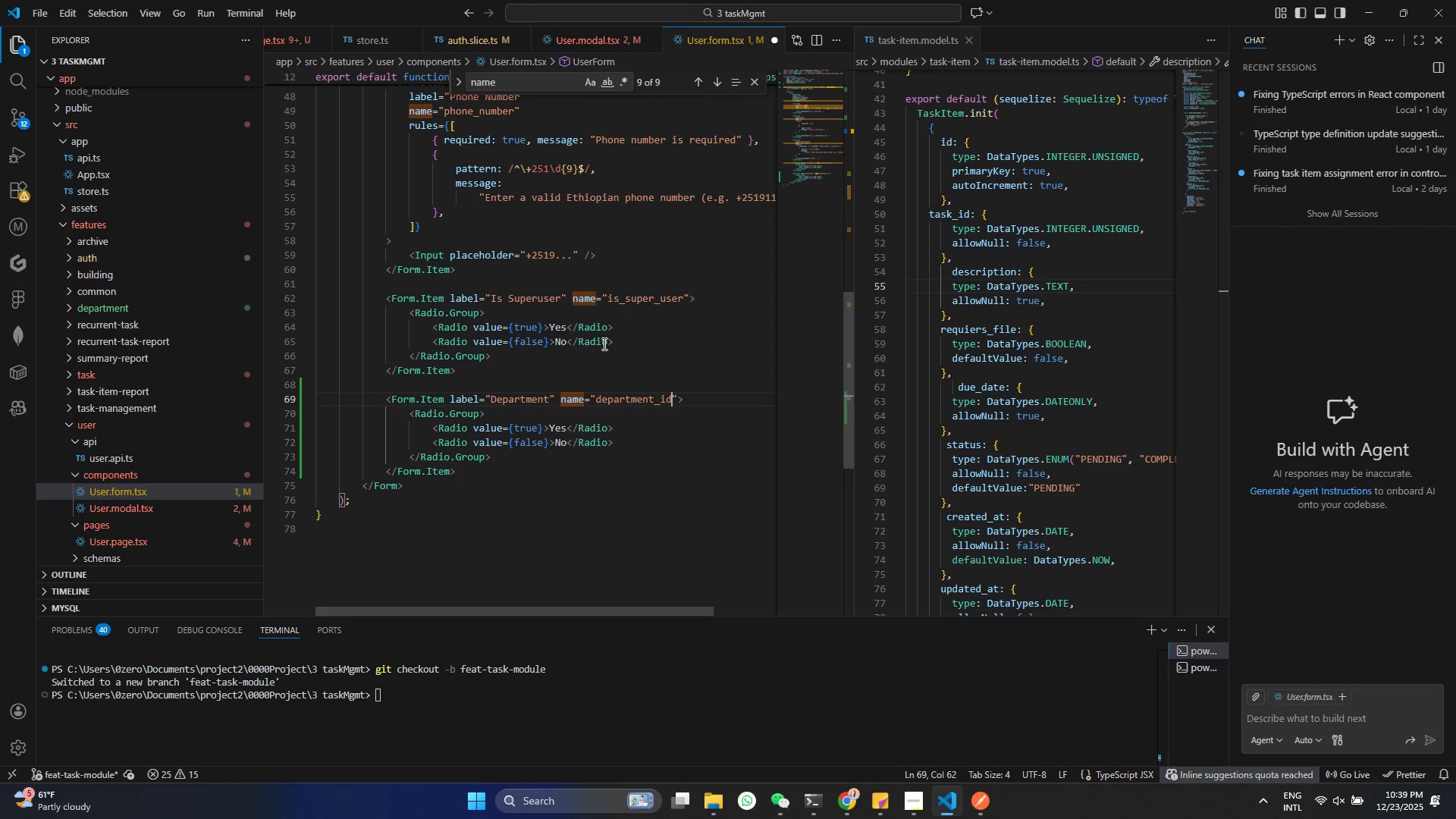 
key(Control+S)
 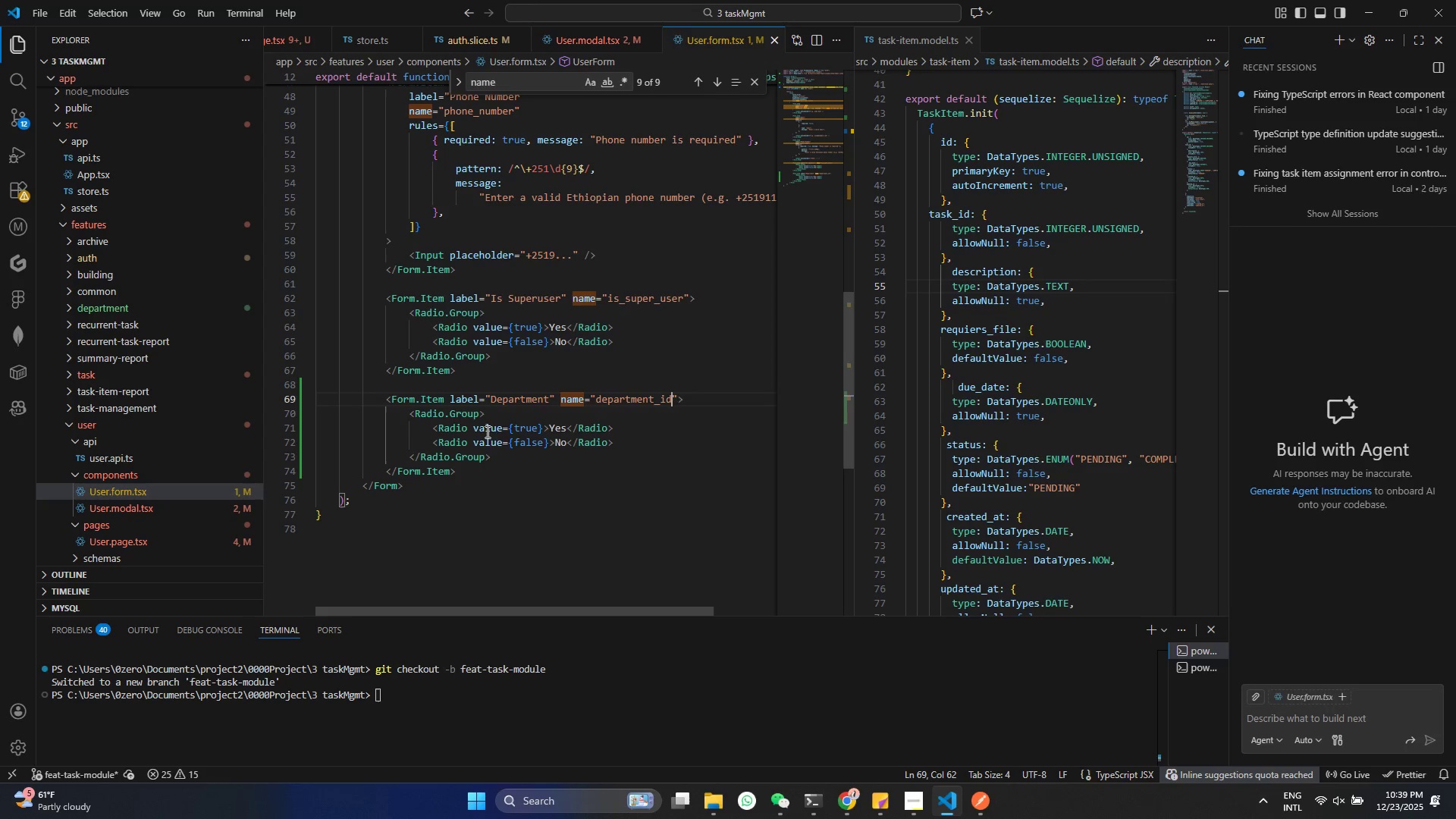 
left_click([501, 447])
 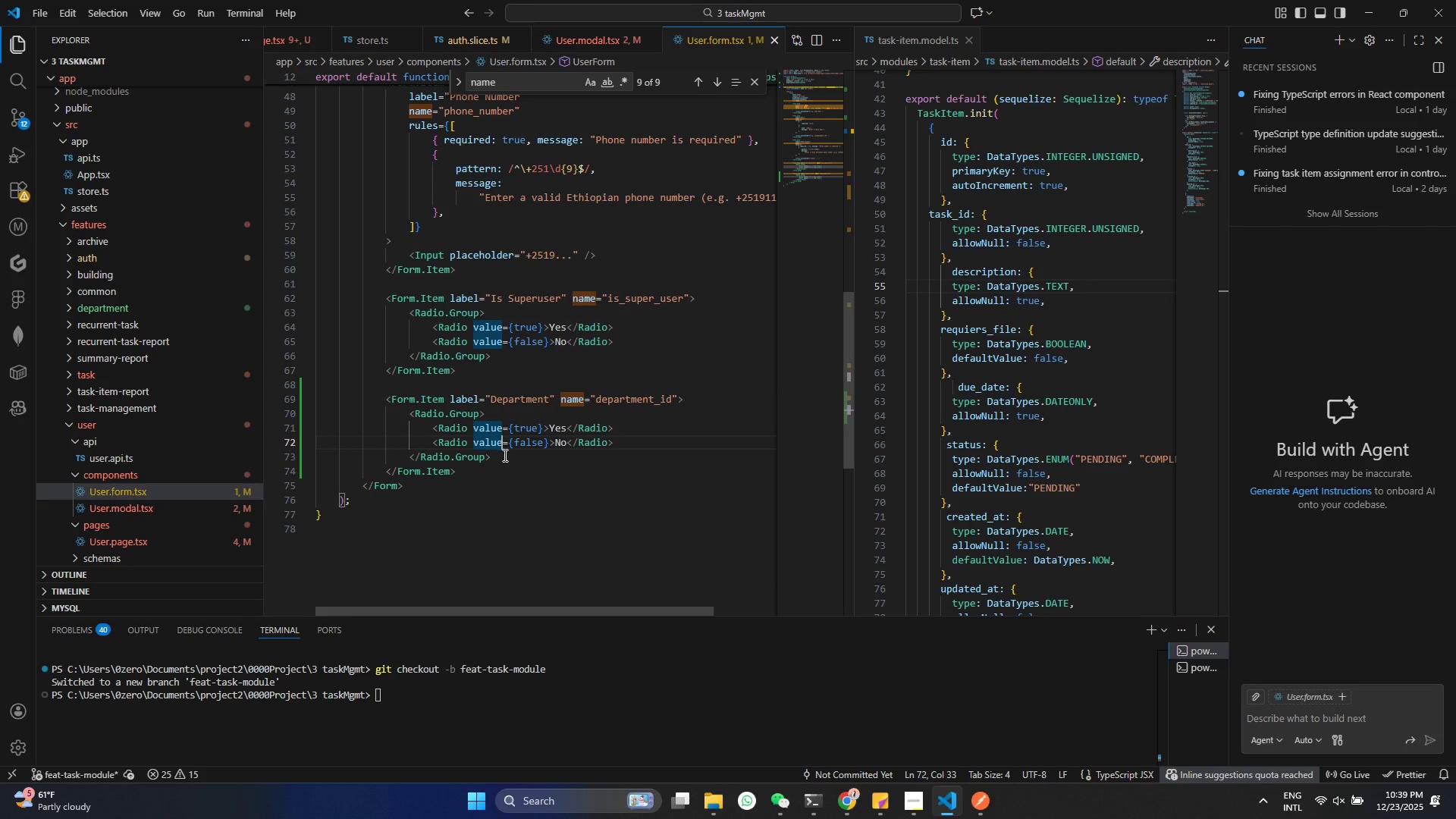 
left_click_drag(start_coordinate=[504, 455], to_coordinate=[413, 406])
 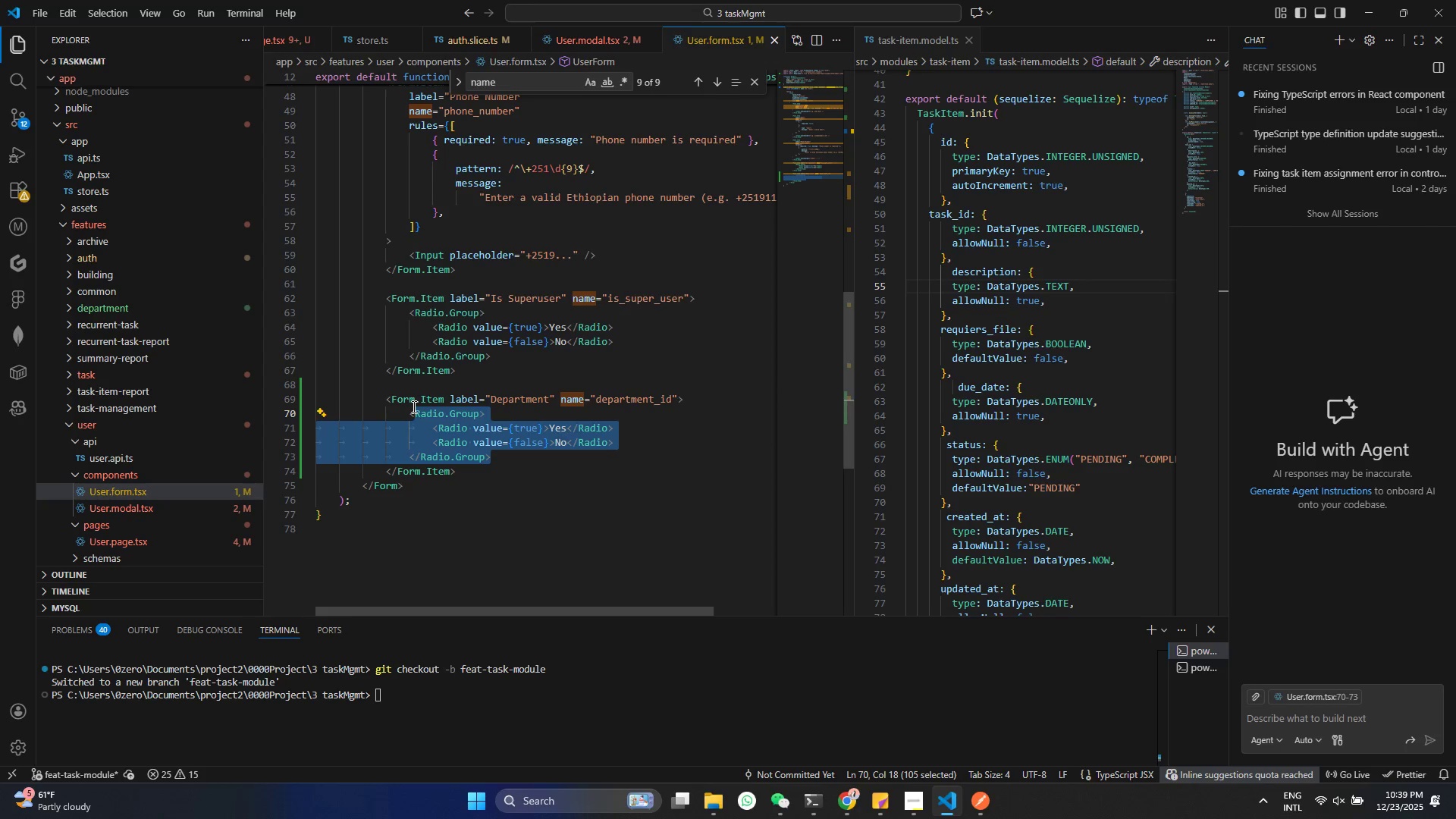 
key(Backspace)
key(Backspace)
type(<See)
key(Backspace)
type(le)
 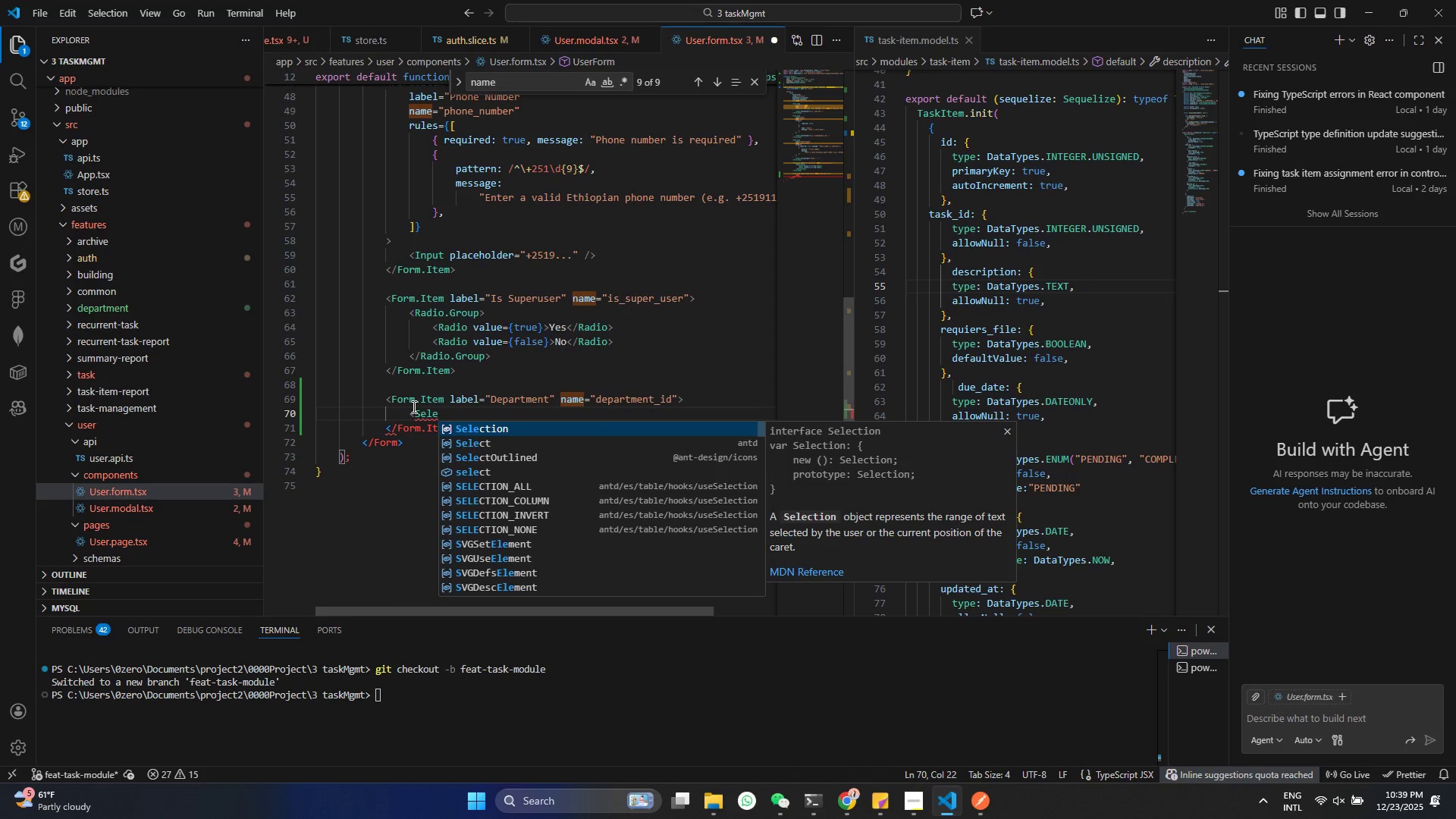 
key(ArrowDown)
 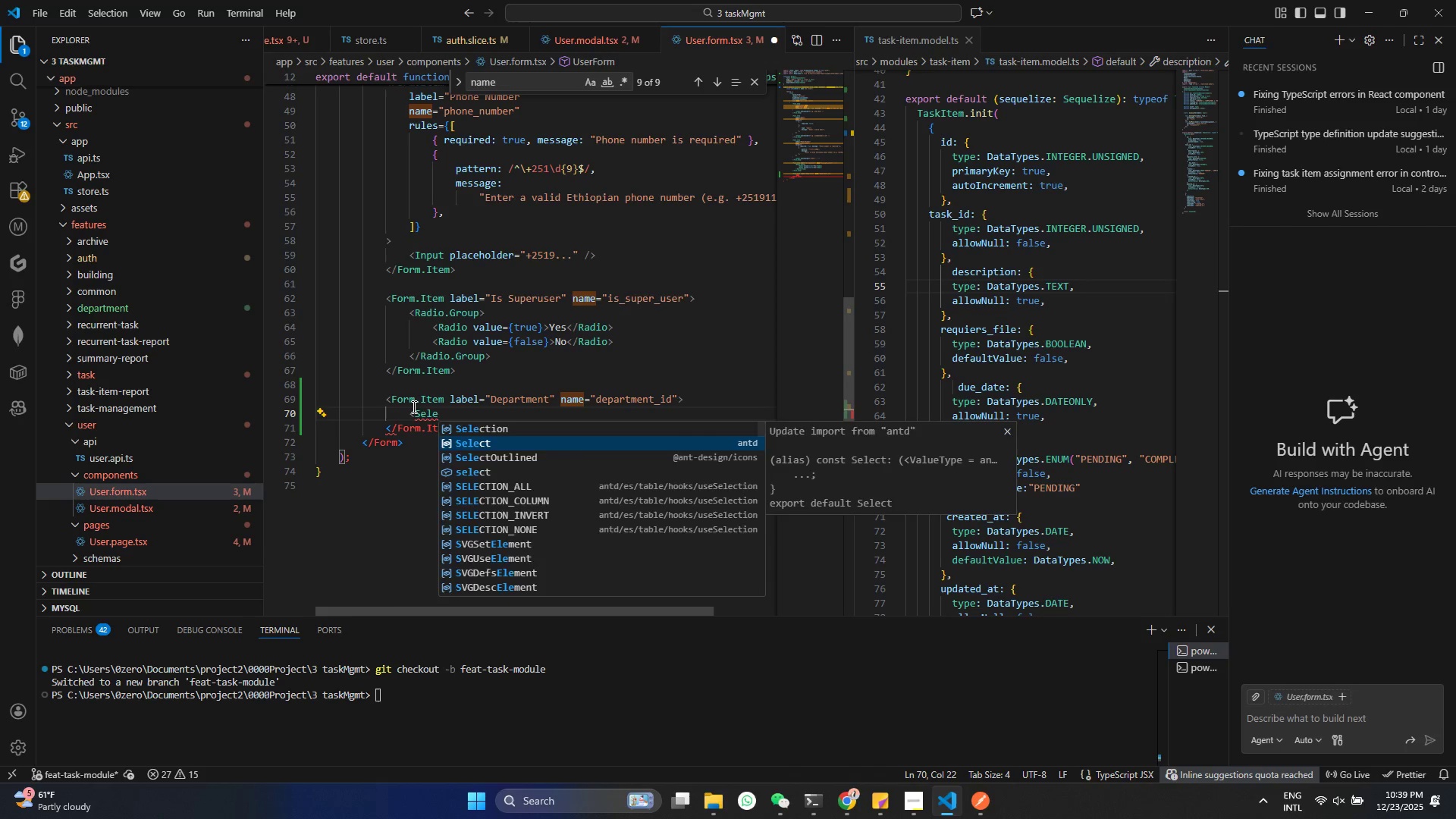 
key(Enter)
 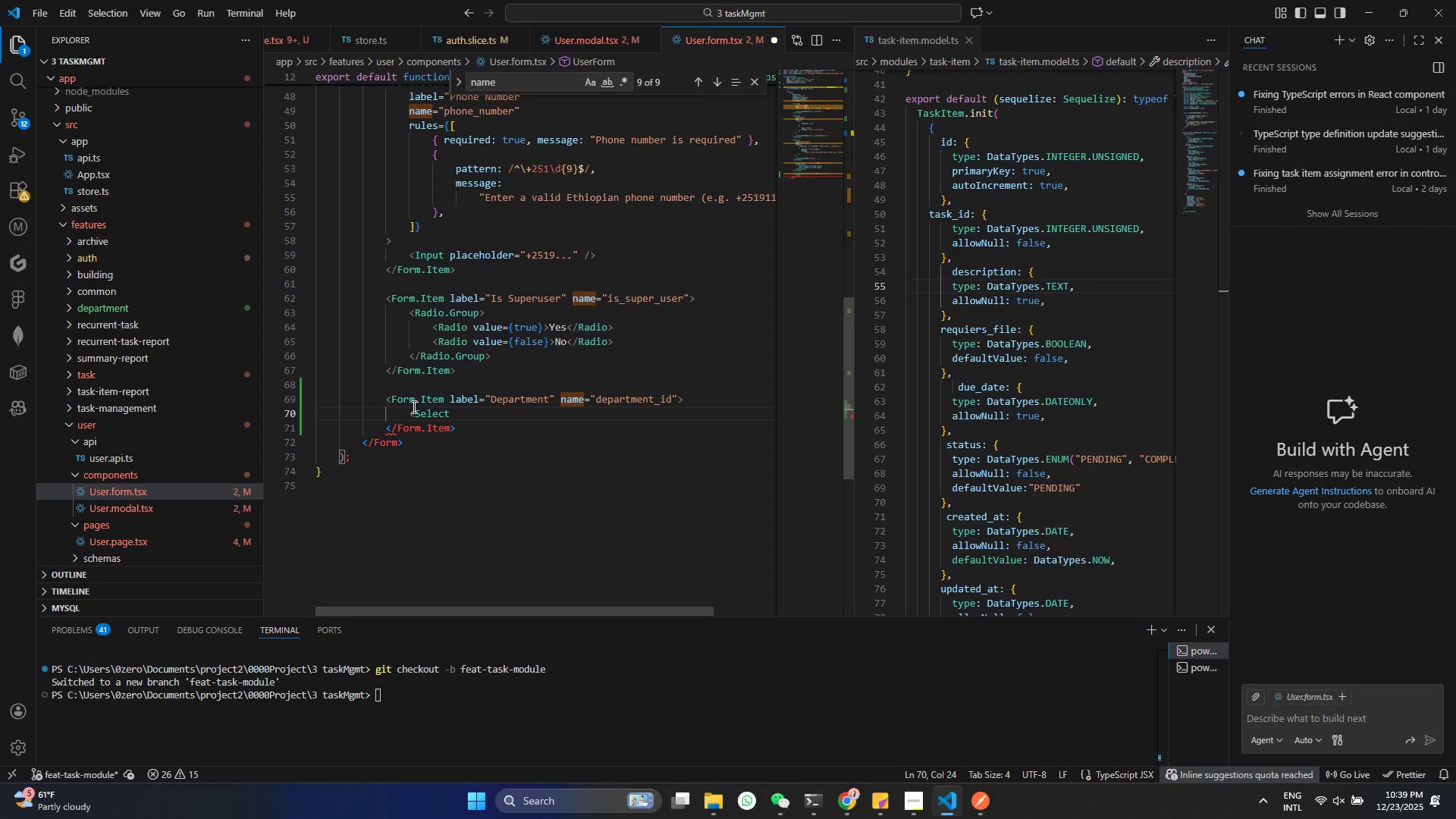 
hold_key(key=ControlLeft, duration=0.45)
 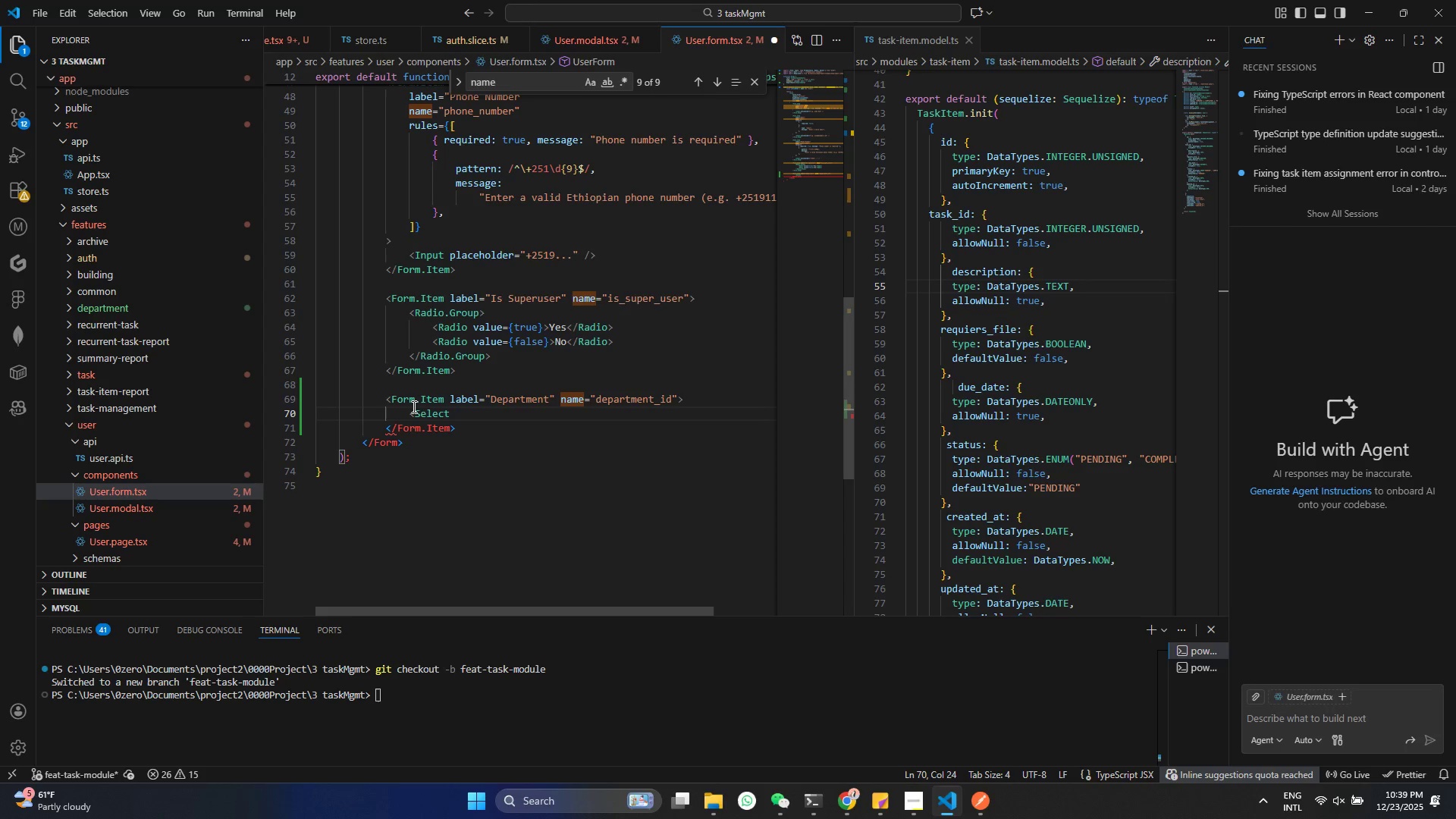 
key(Shift+Period)
 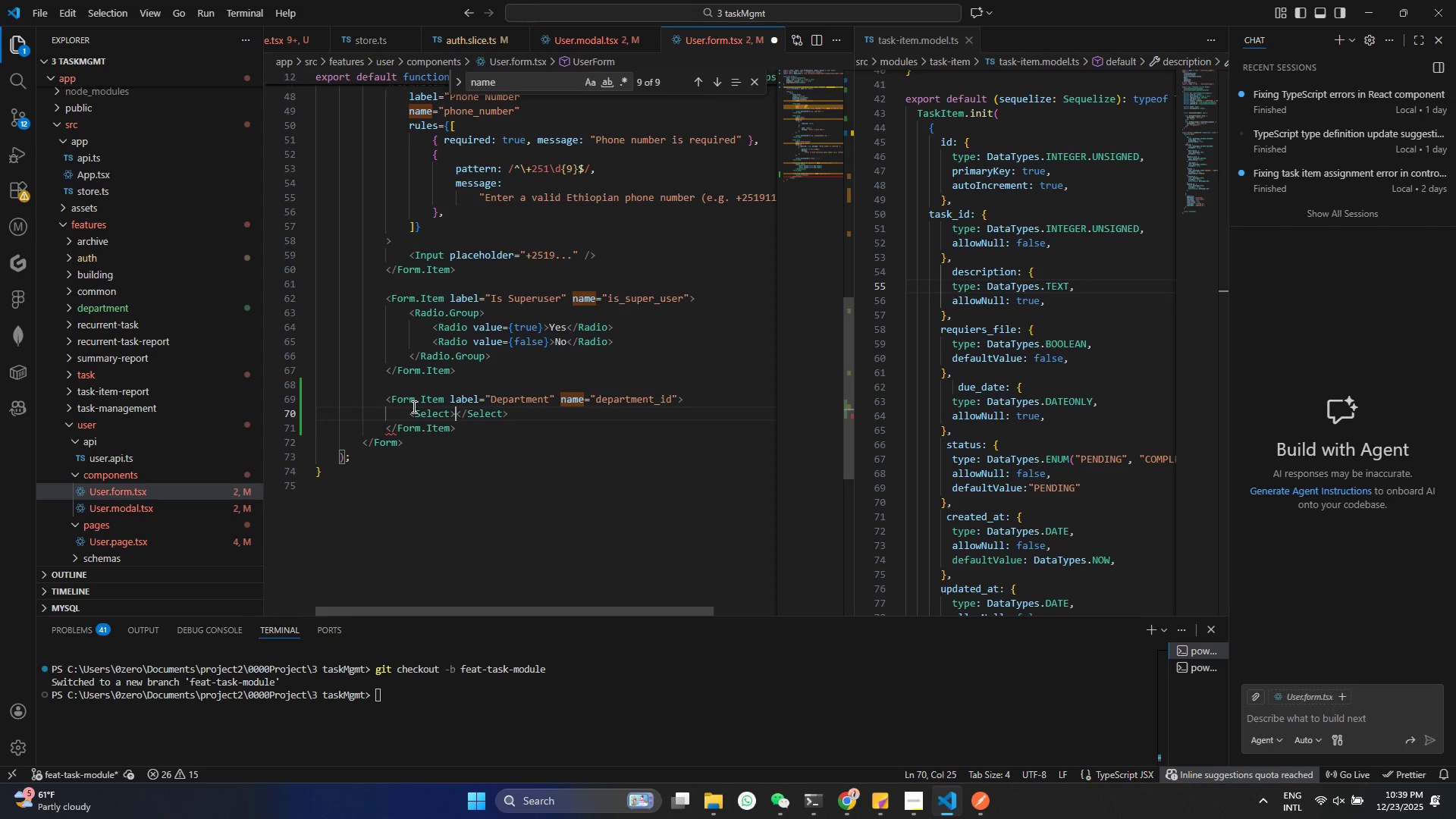 
key(Enter)
 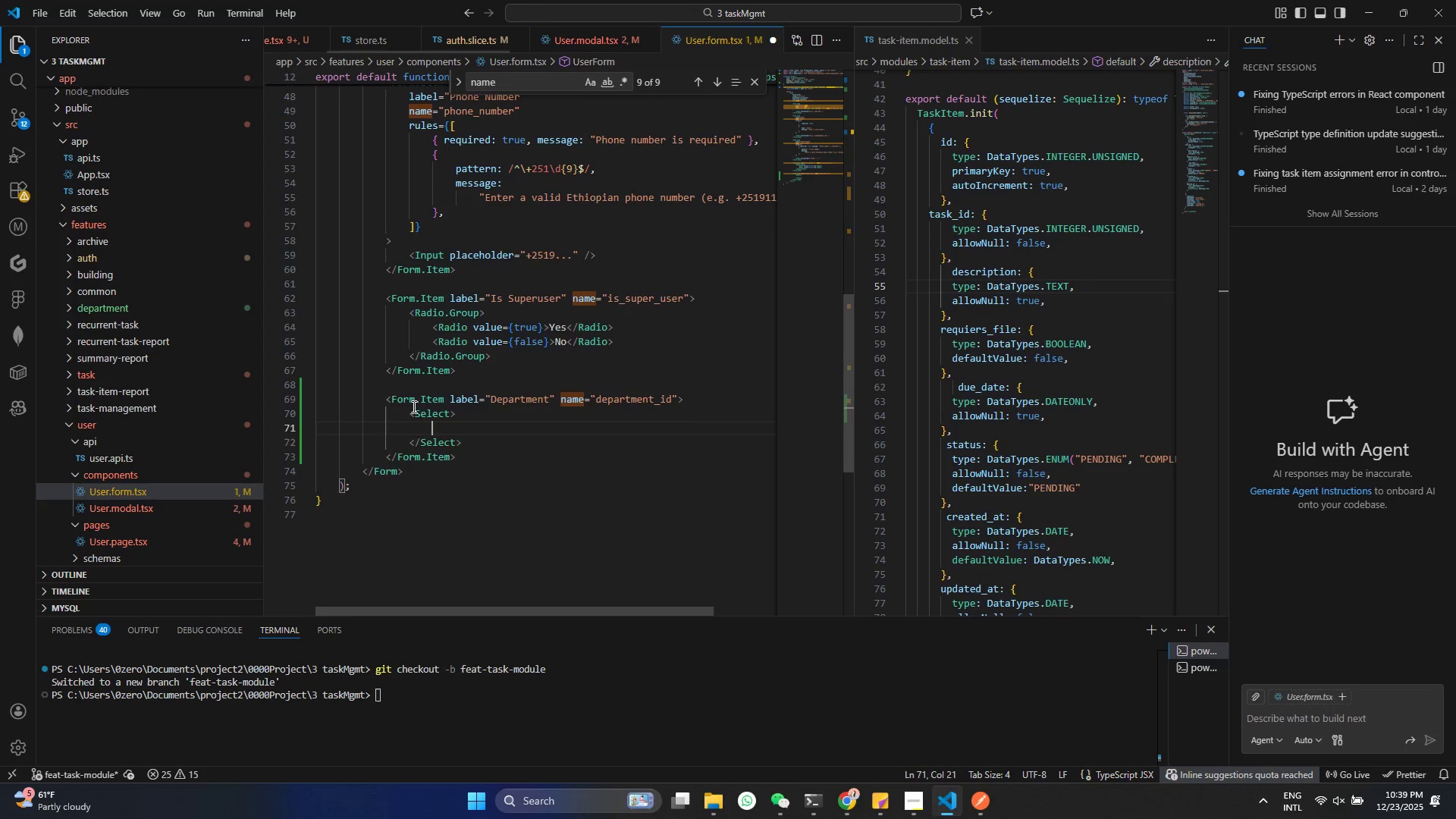 
key(Enter)
 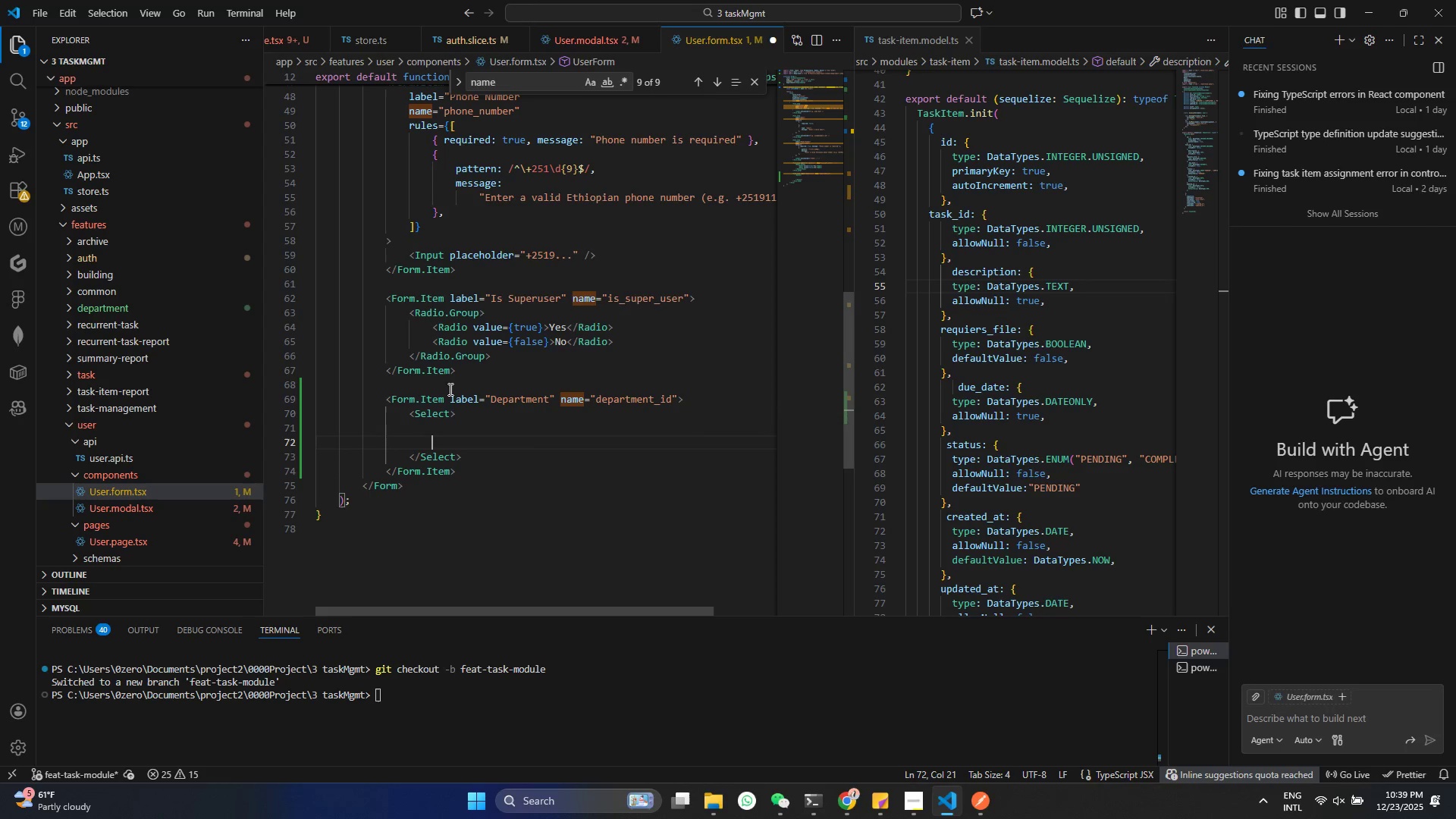 
left_click([450, 406])
 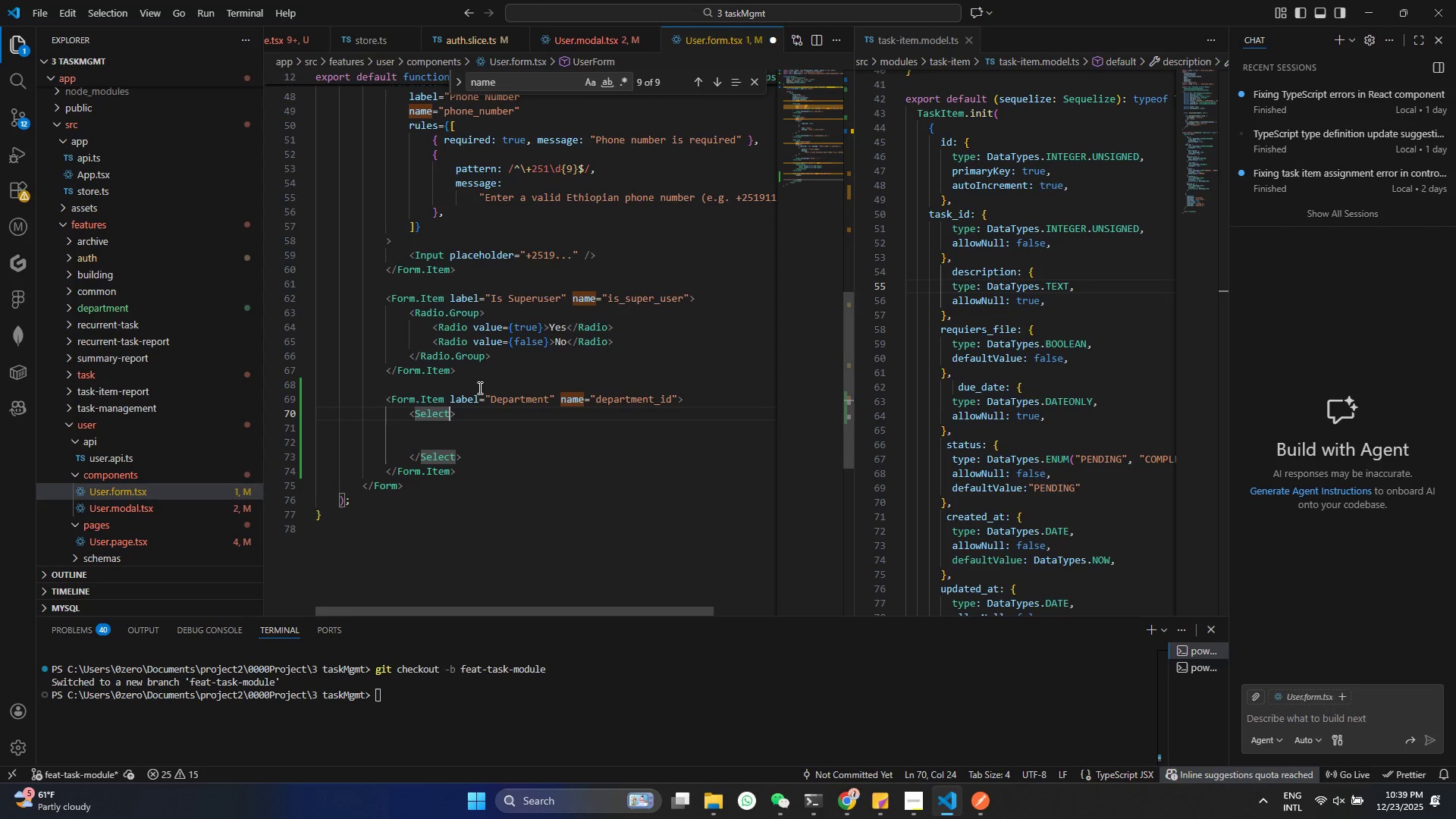 
key(Enter)
 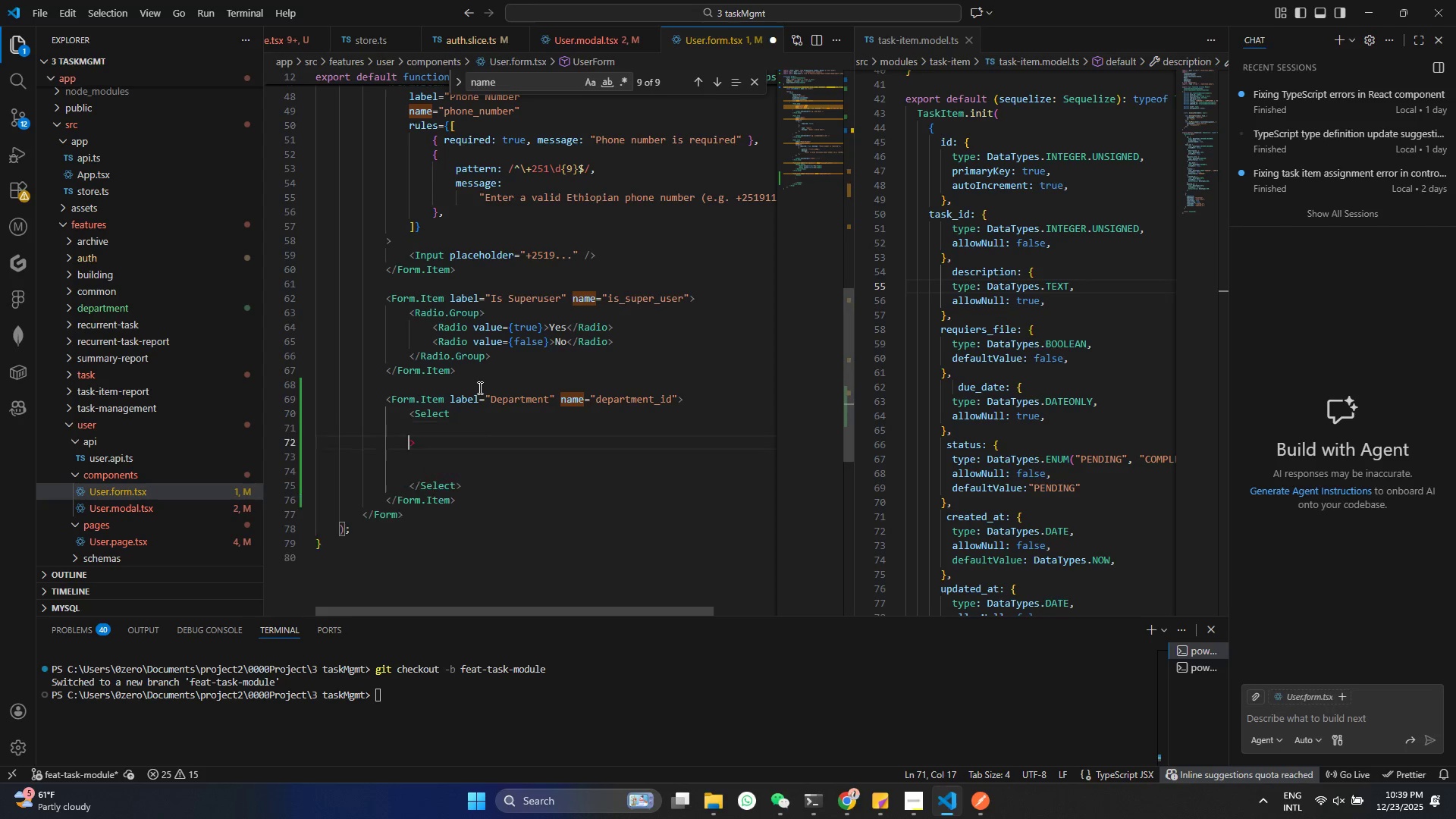 
key(Enter)
 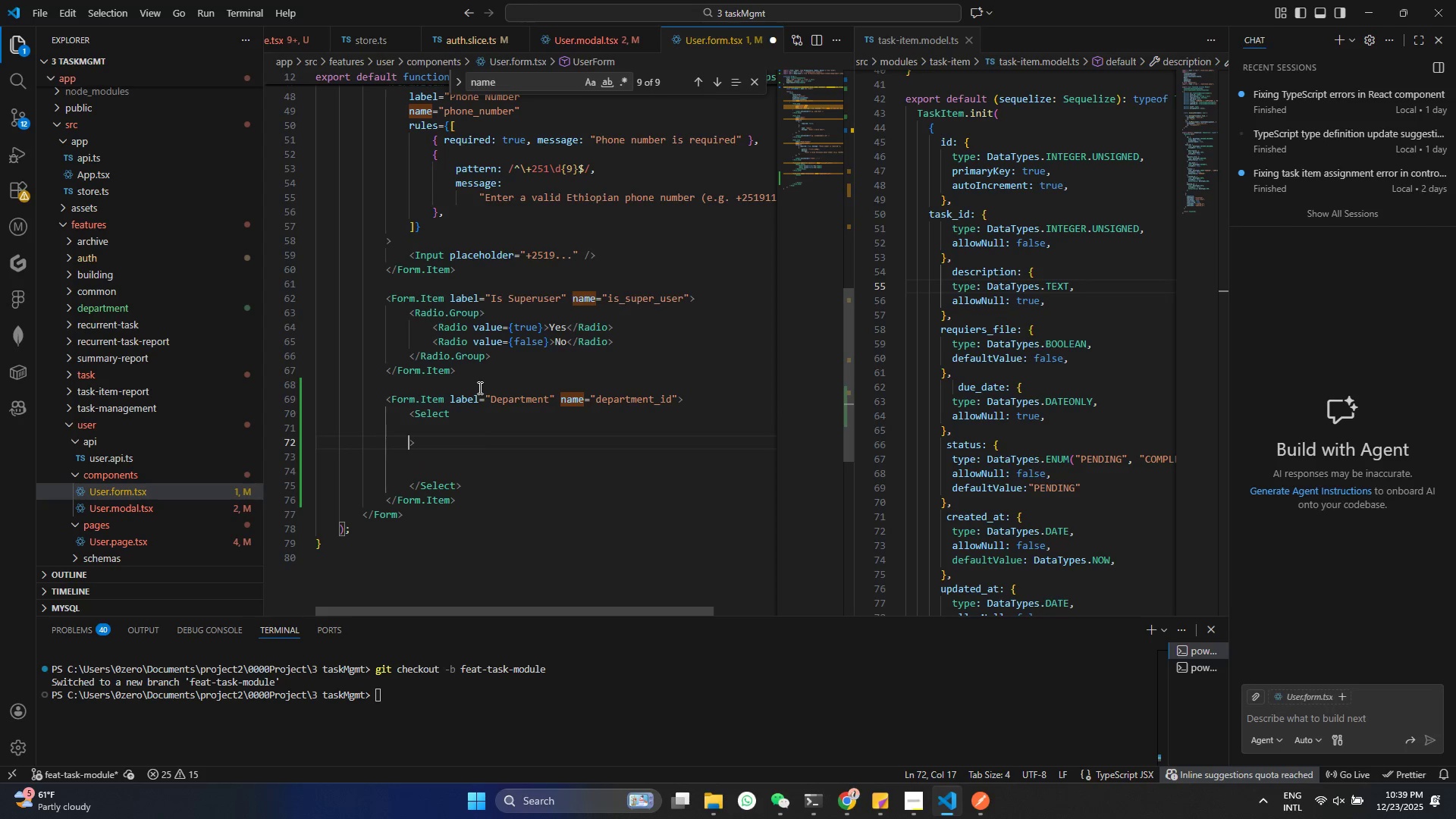 
key(ArrowUp)
 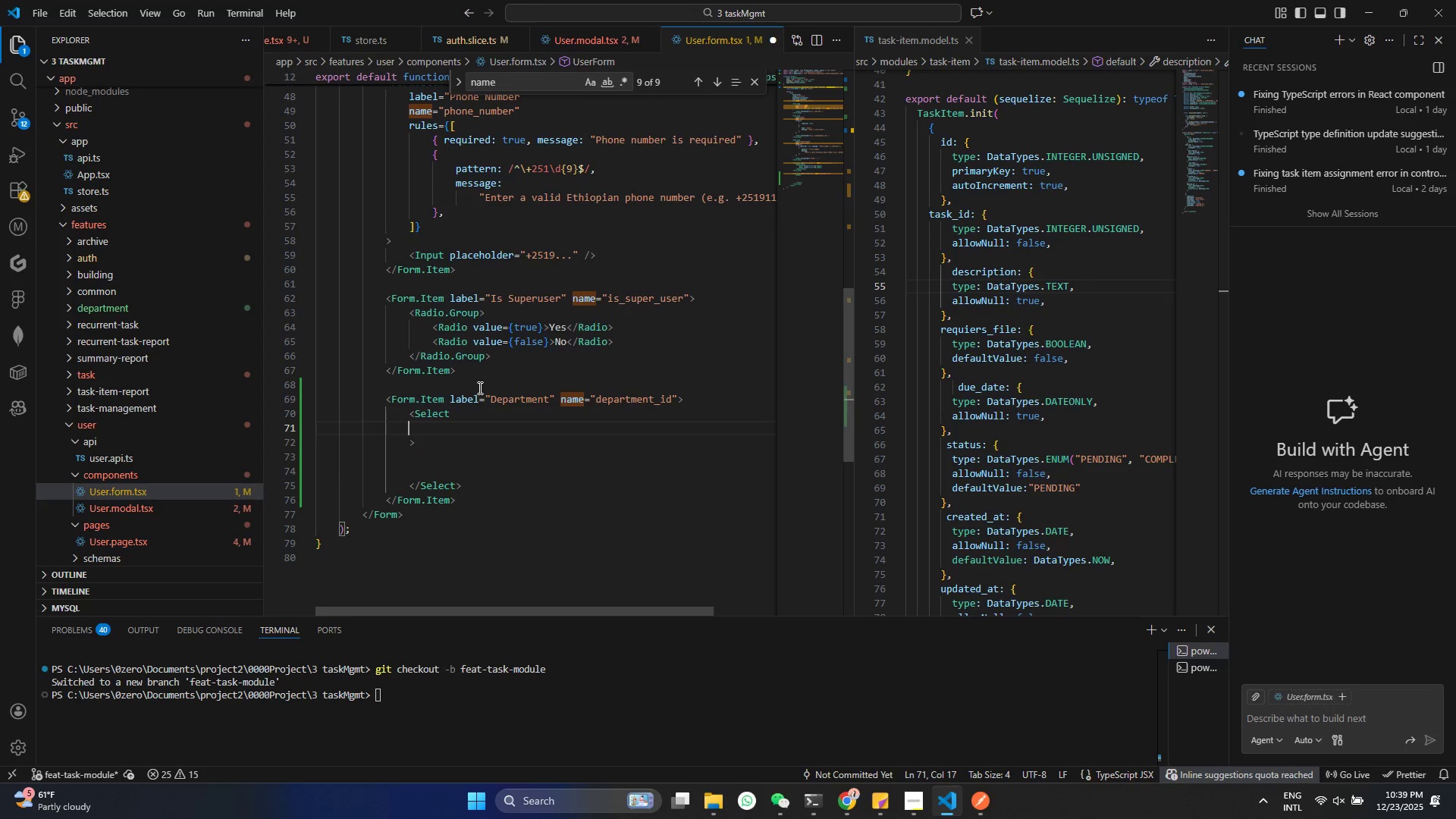 
type(plave)
key(Backspace)
key(Backspace)
type(ce)
 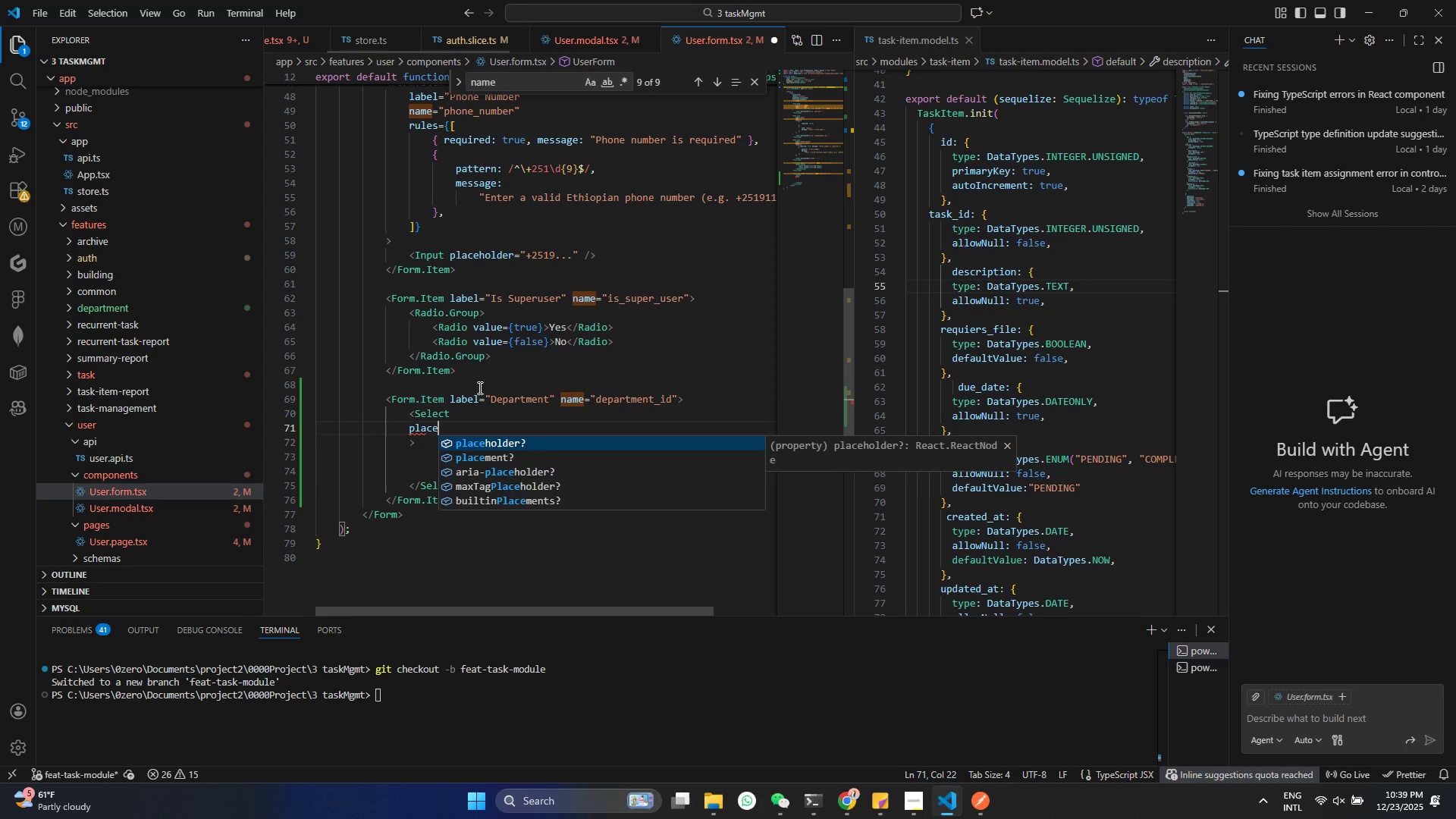 
key(Enter)
 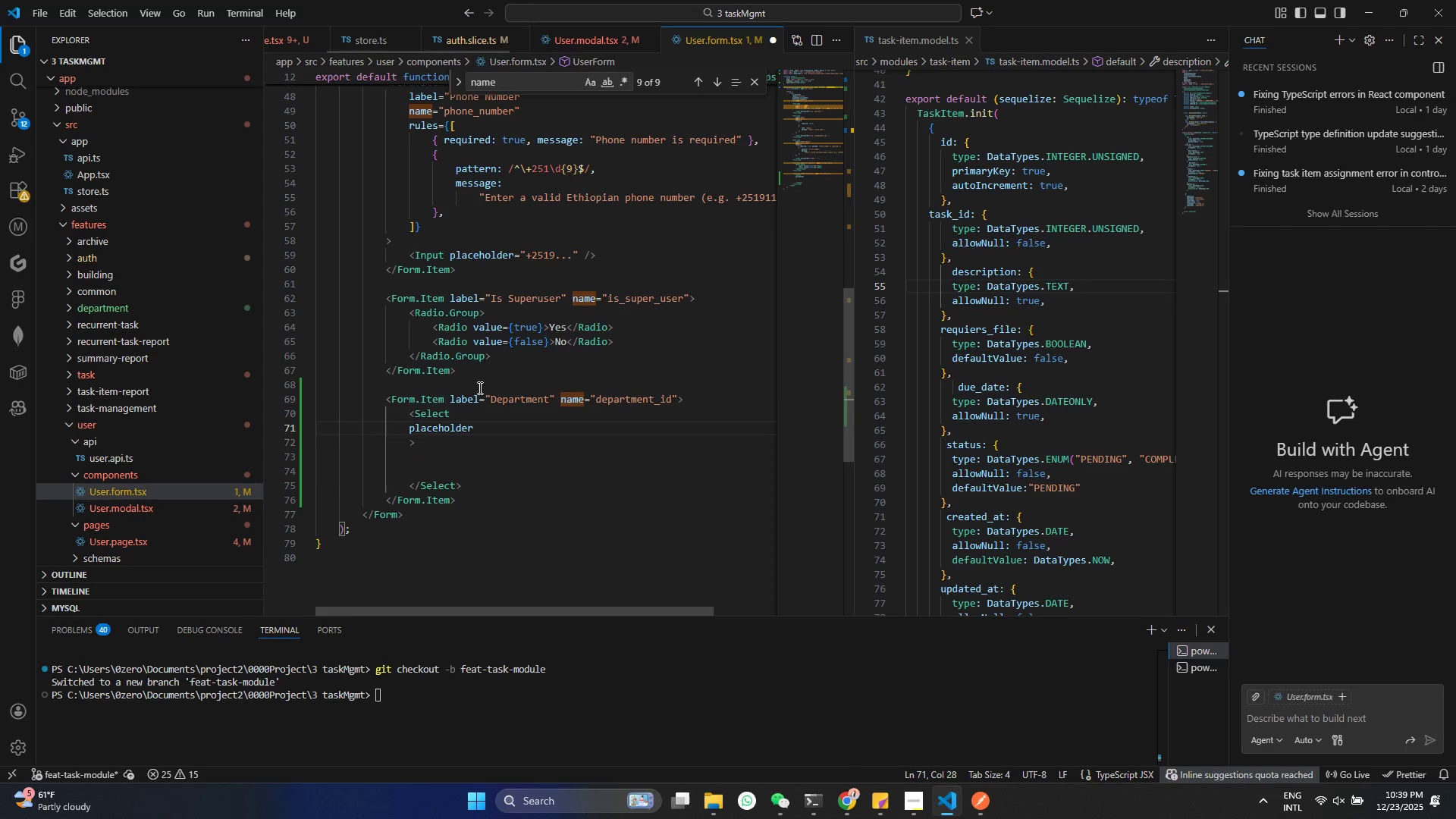 
key(Equal)
 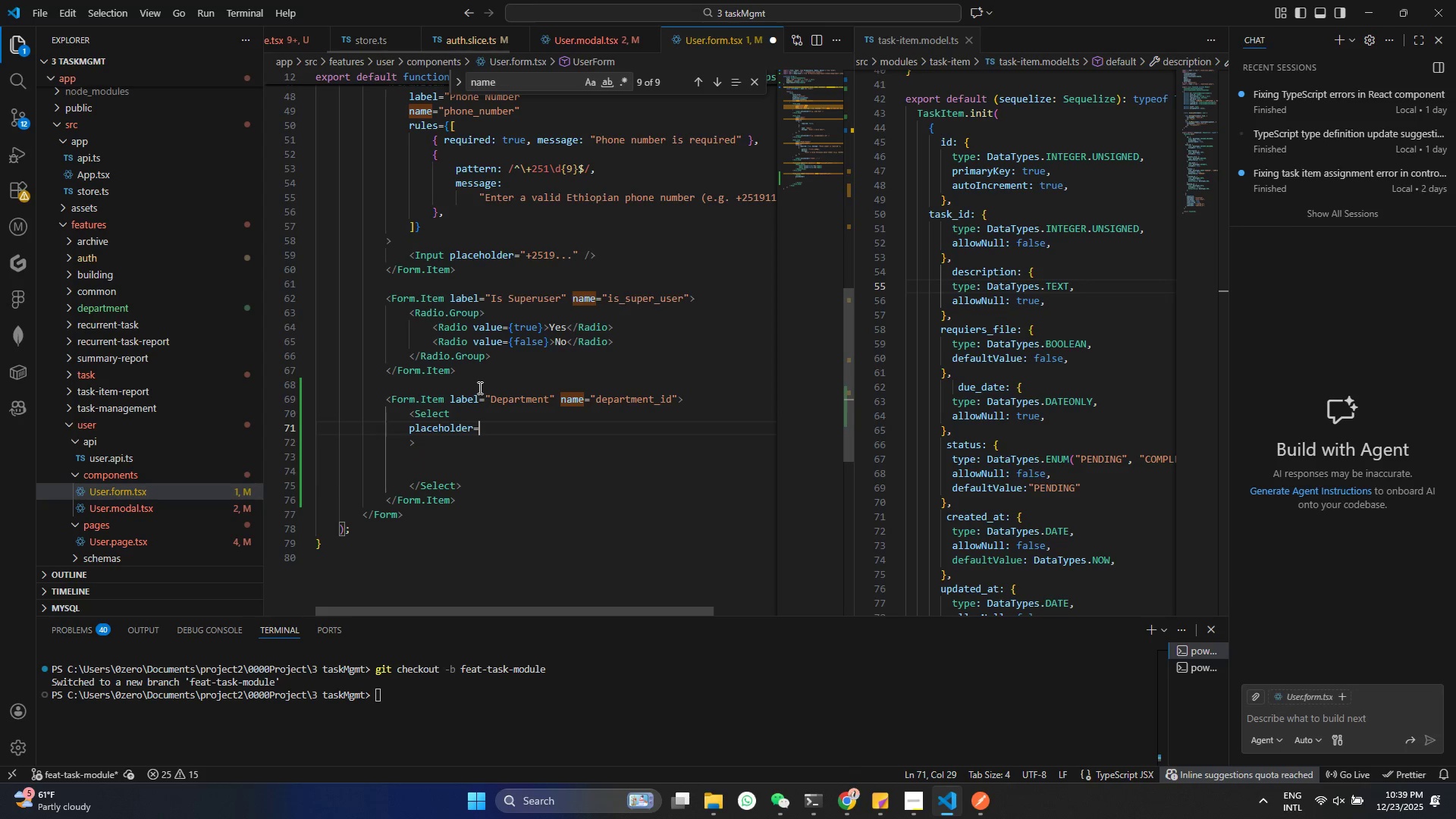 
key(Shift+Quote)
 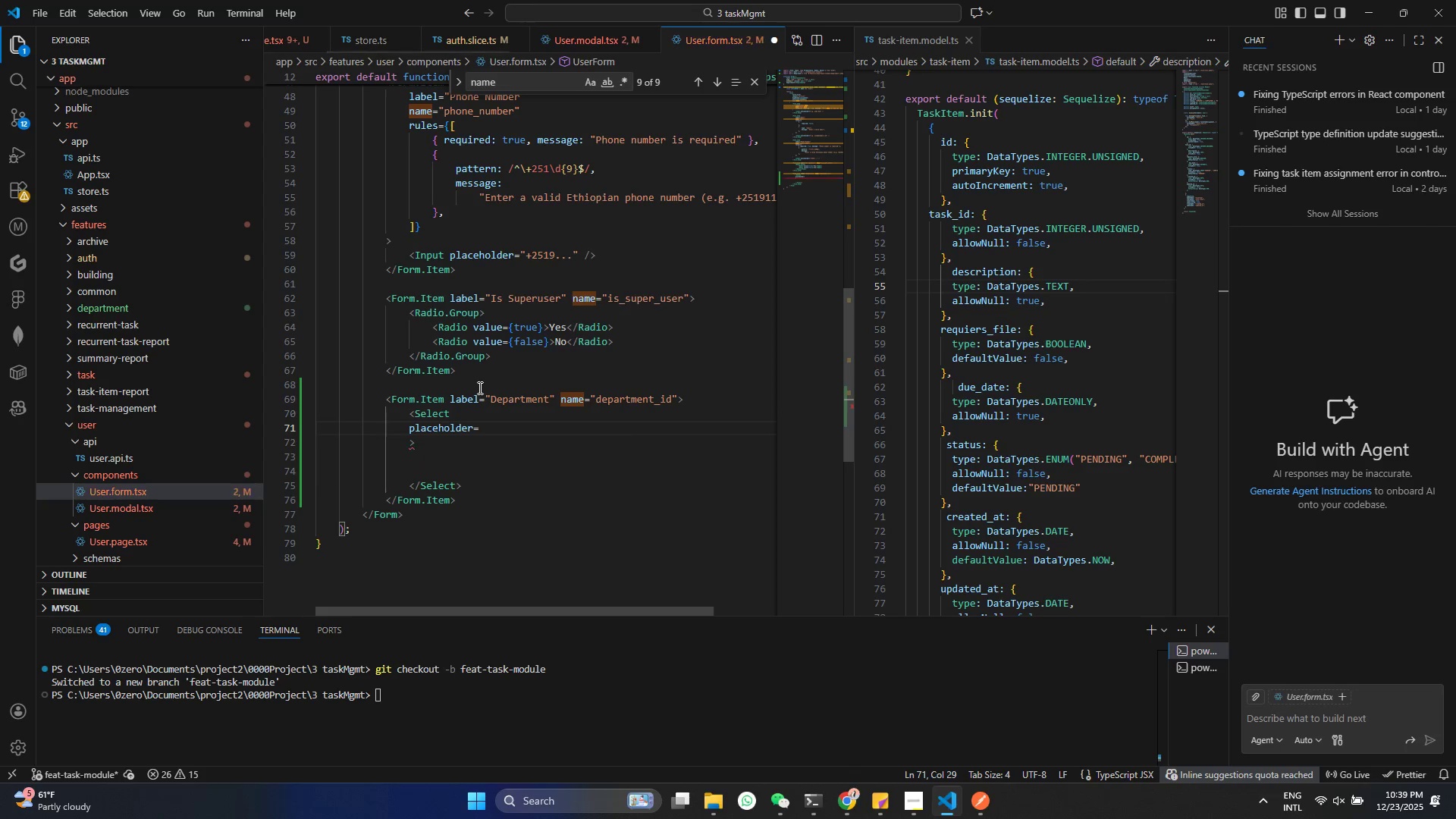 
key(Shift+Quote)
 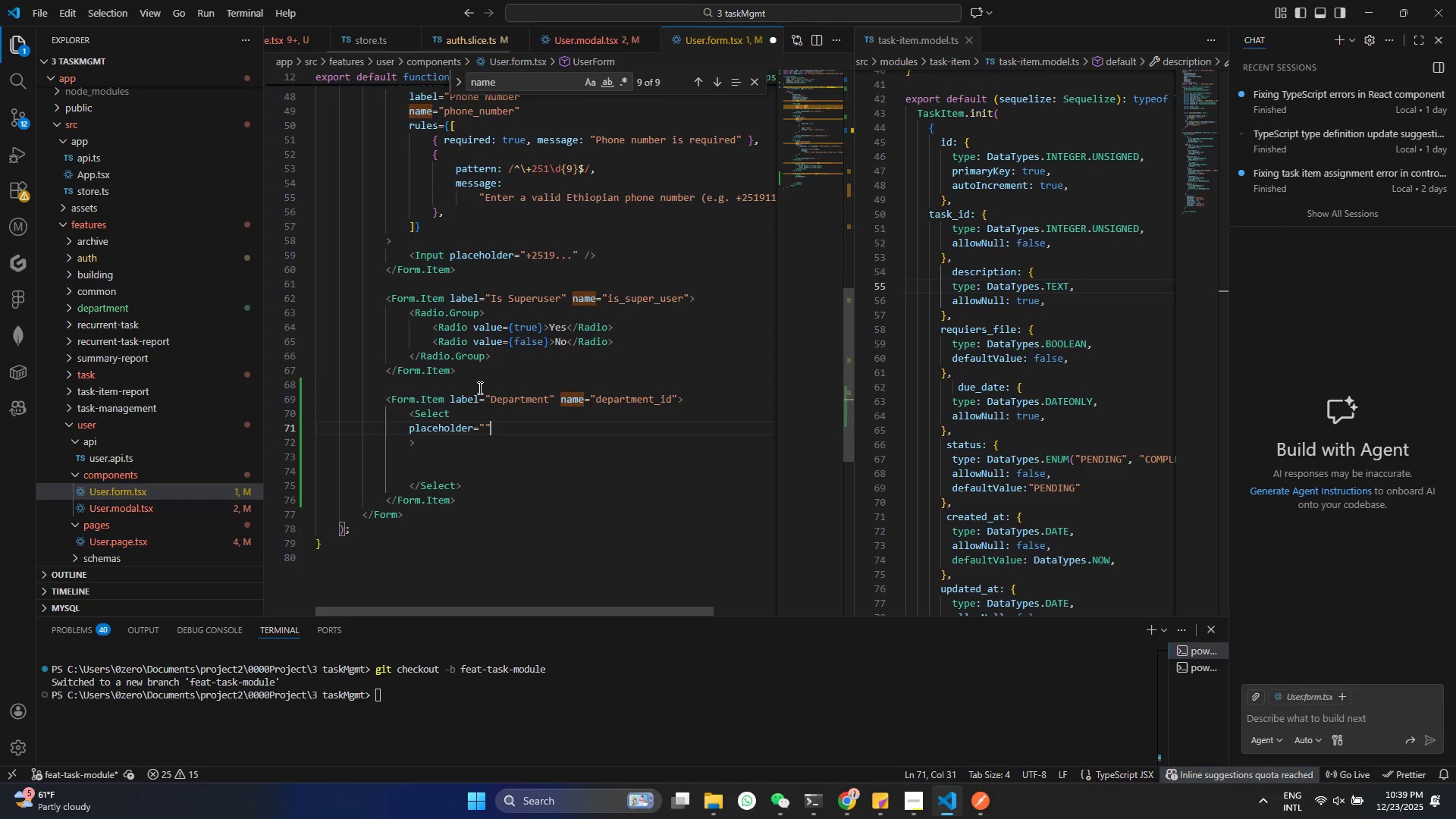 
key(ArrowLeft)
 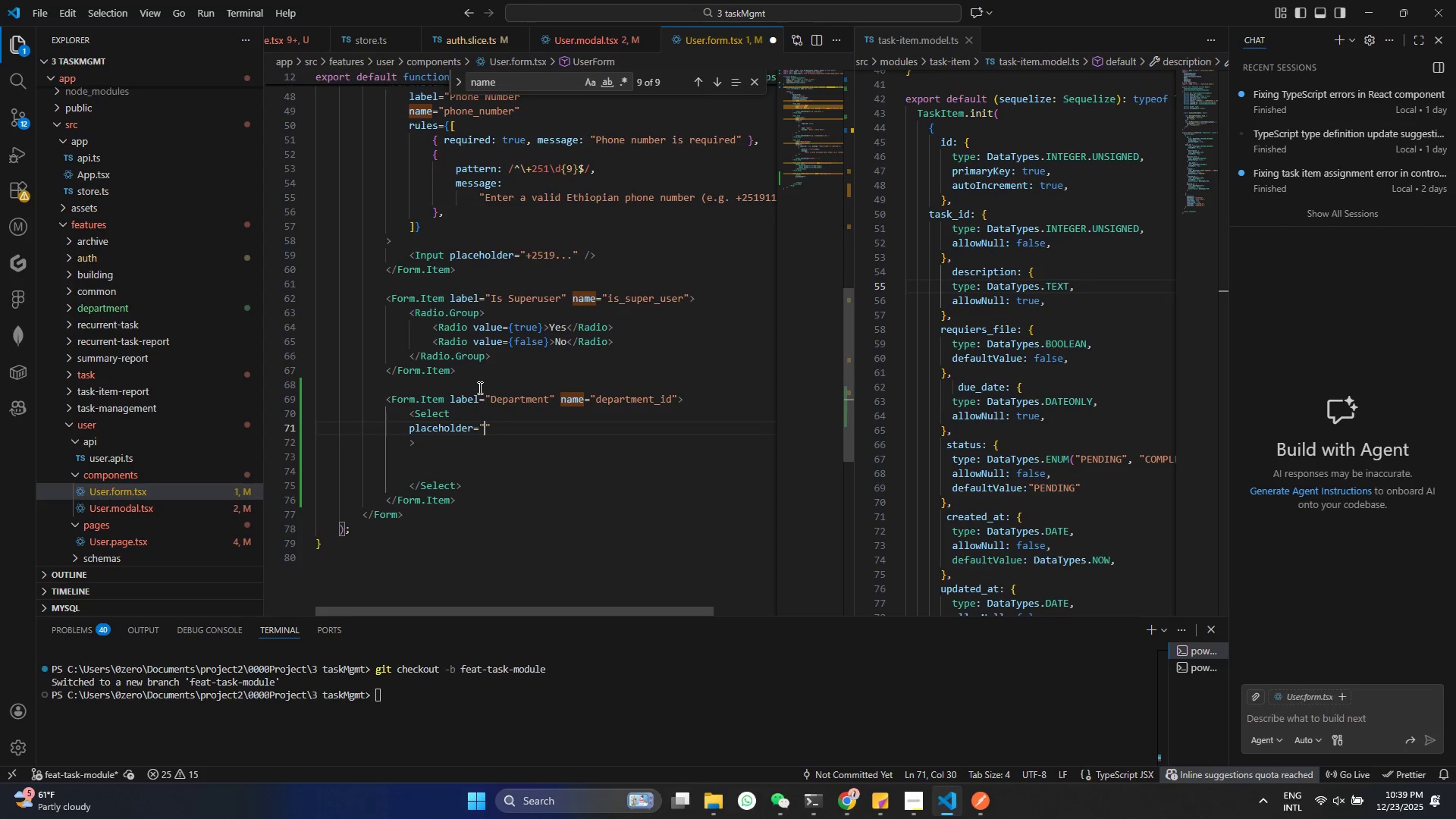 
type(Plea)
key(Backspace)
type(ase Selec)
key(Backspace)
key(Backspace)
key(Backspace)
key(Backspace)
key(Backspace)
type(select plafe)
key(Backspace)
key(Backspace)
key(Backspace)
key(Backspace)
key(Backspace)
type(department)
 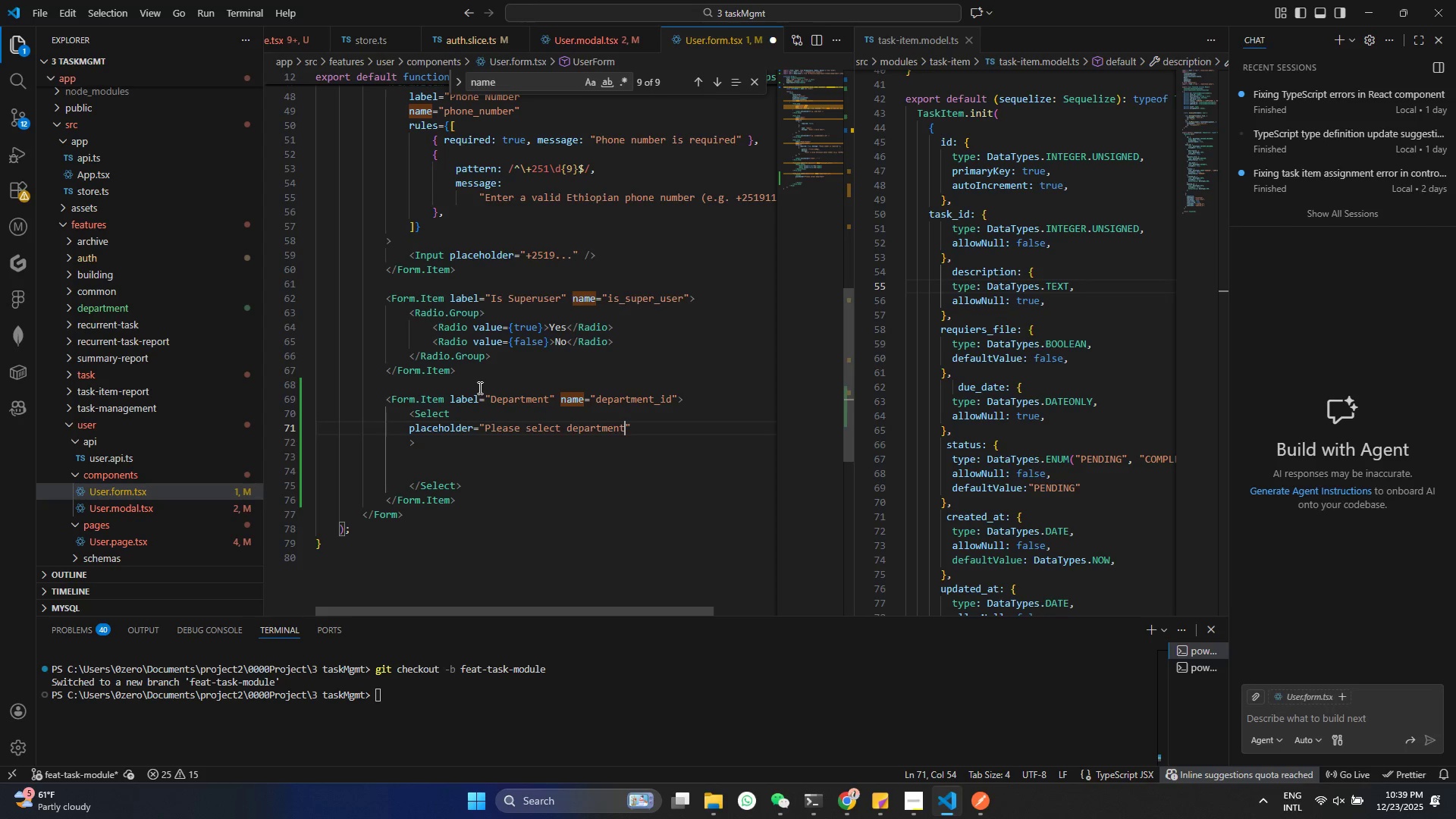 
key(Control+ControlLeft)
 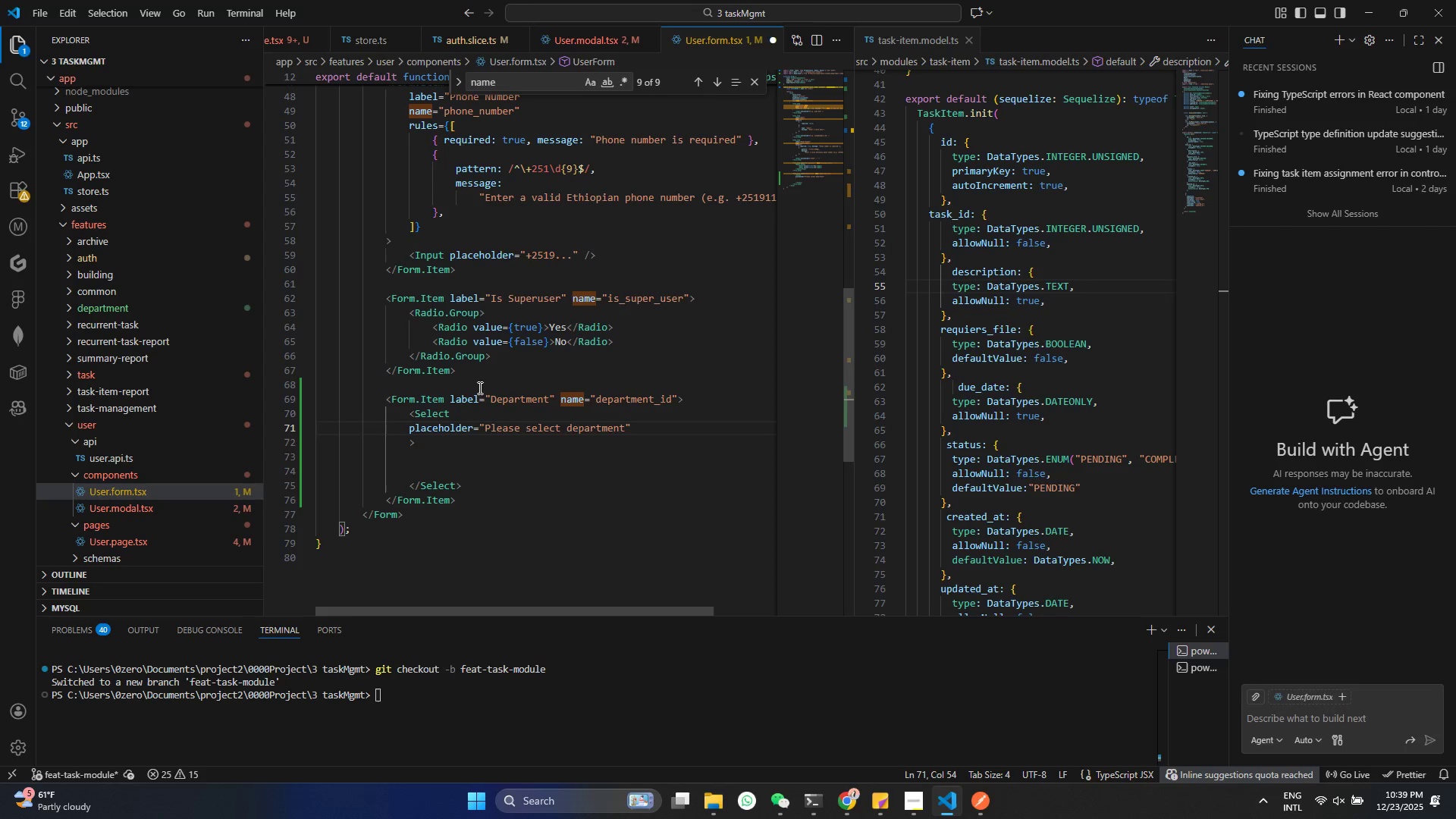 
key(Control+S)
 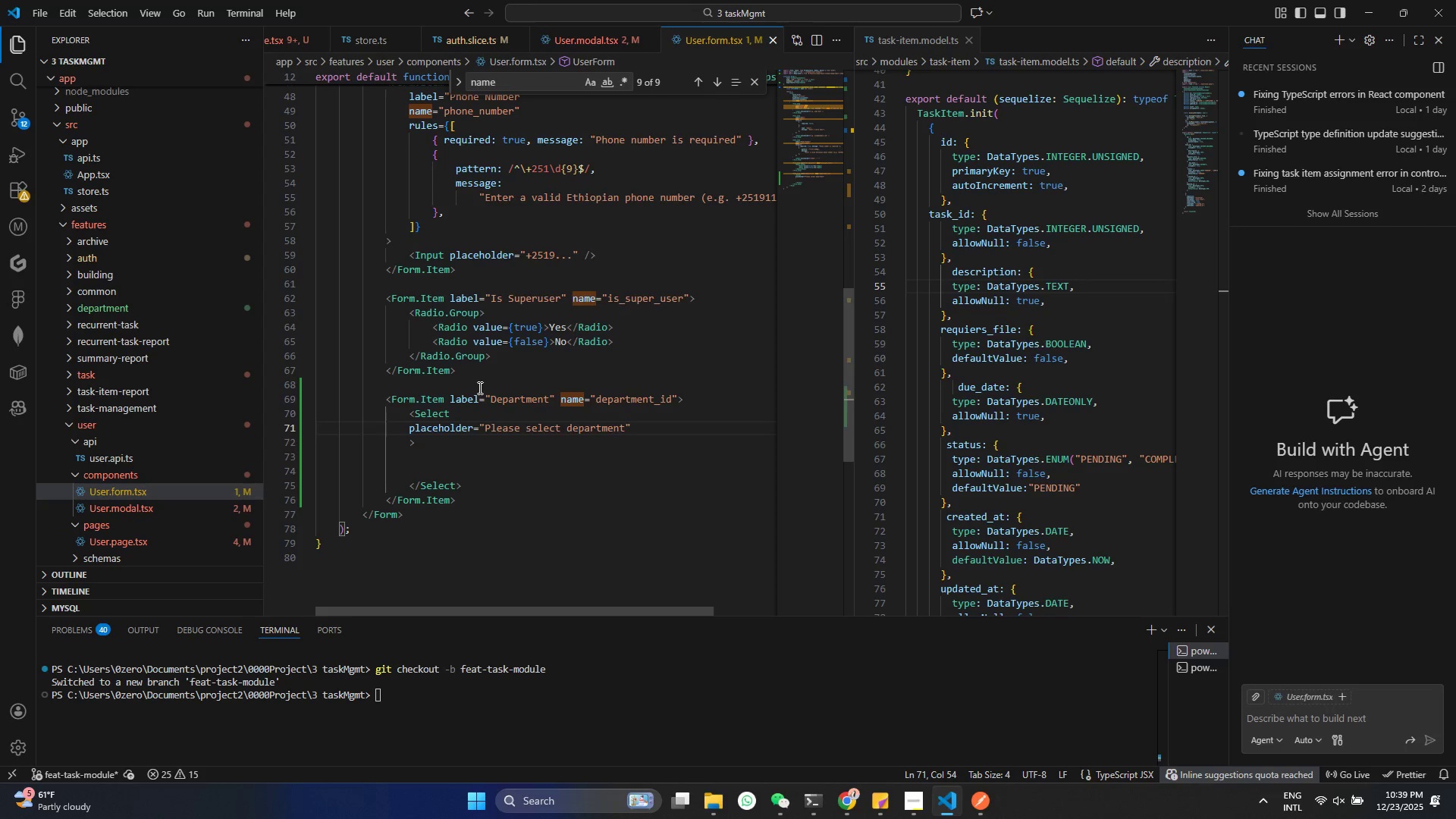 
key(ArrowRight)
 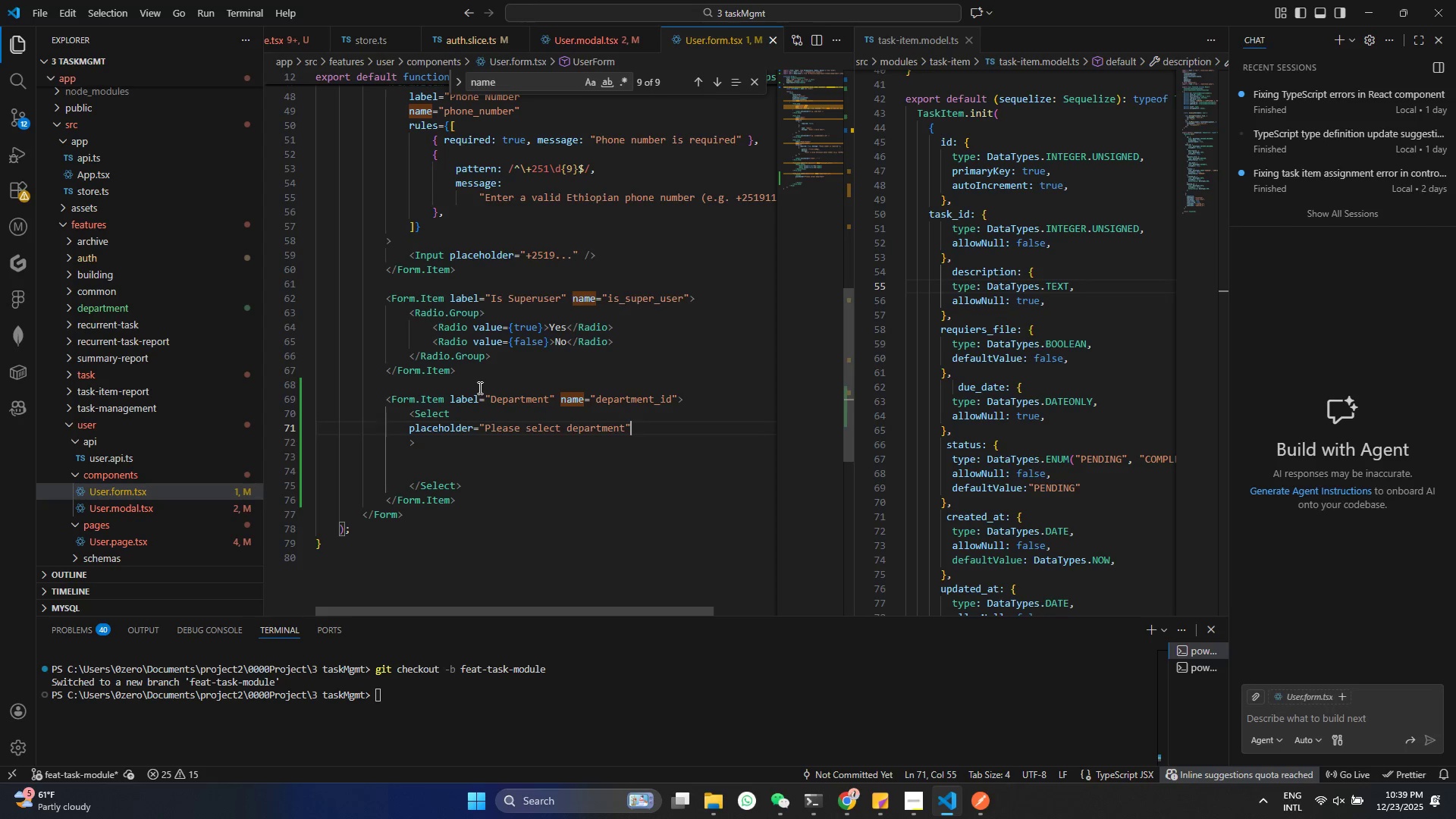 
key(Enter)
 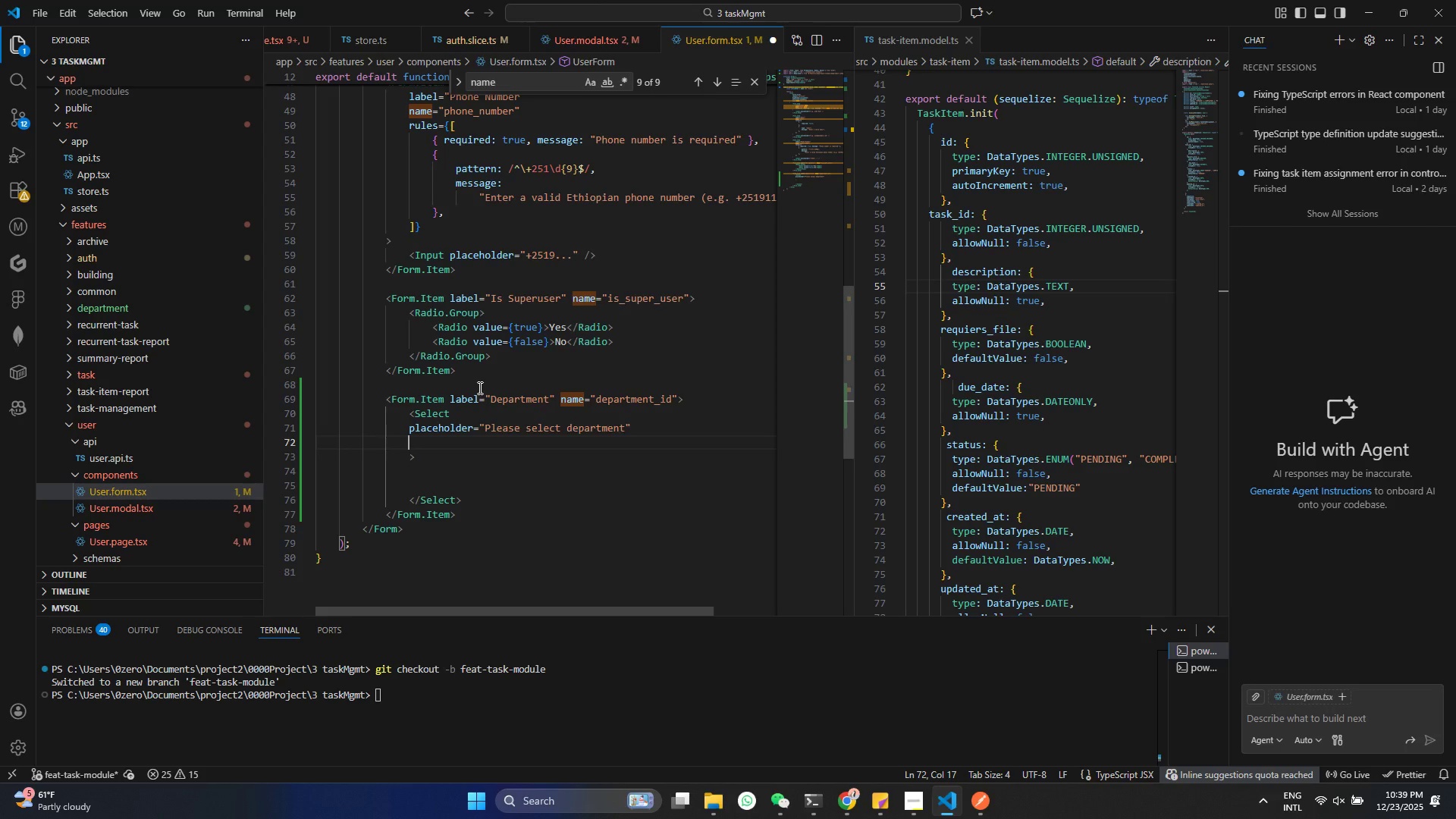 
key(A)
 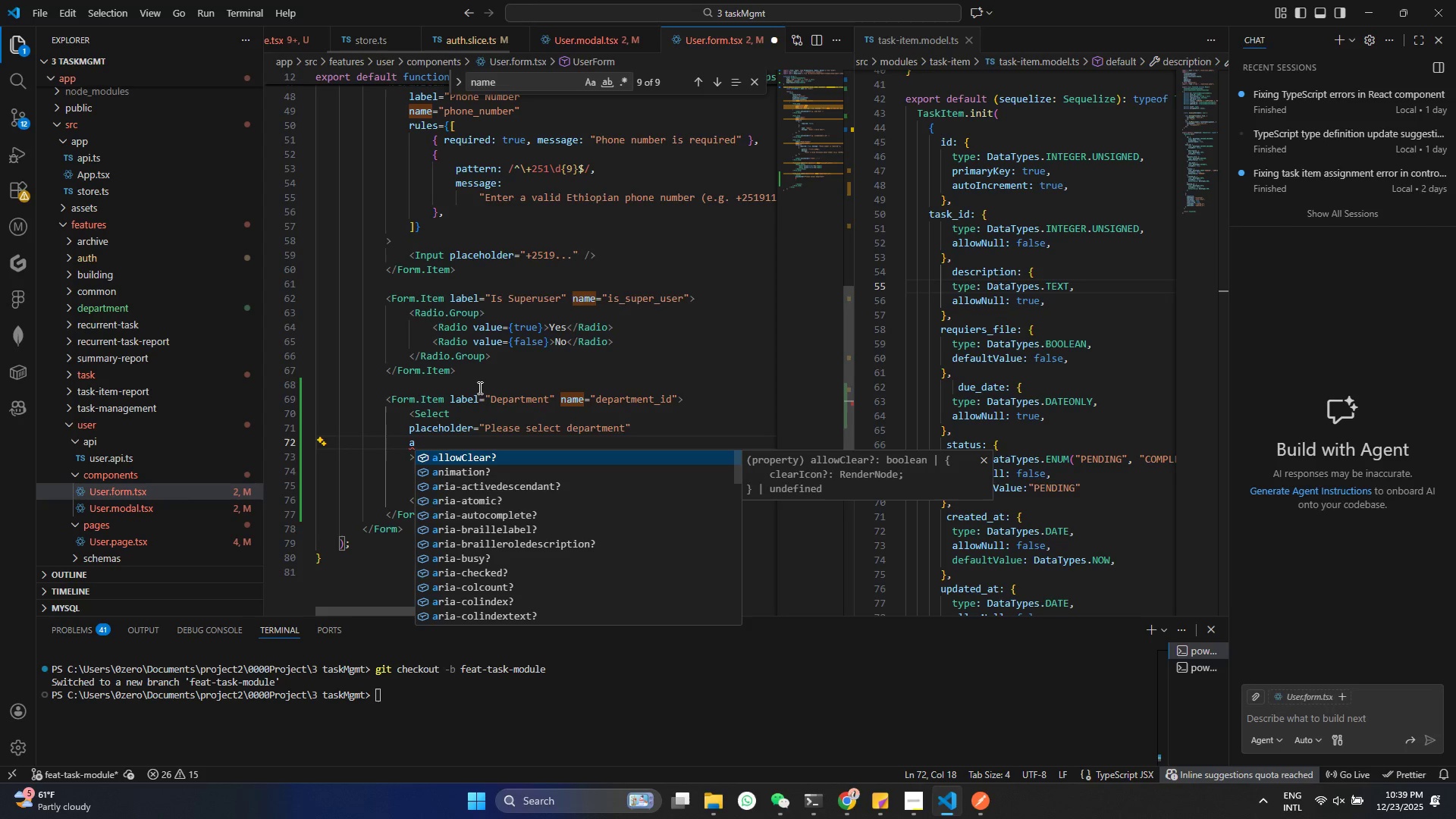 
key(Enter)
 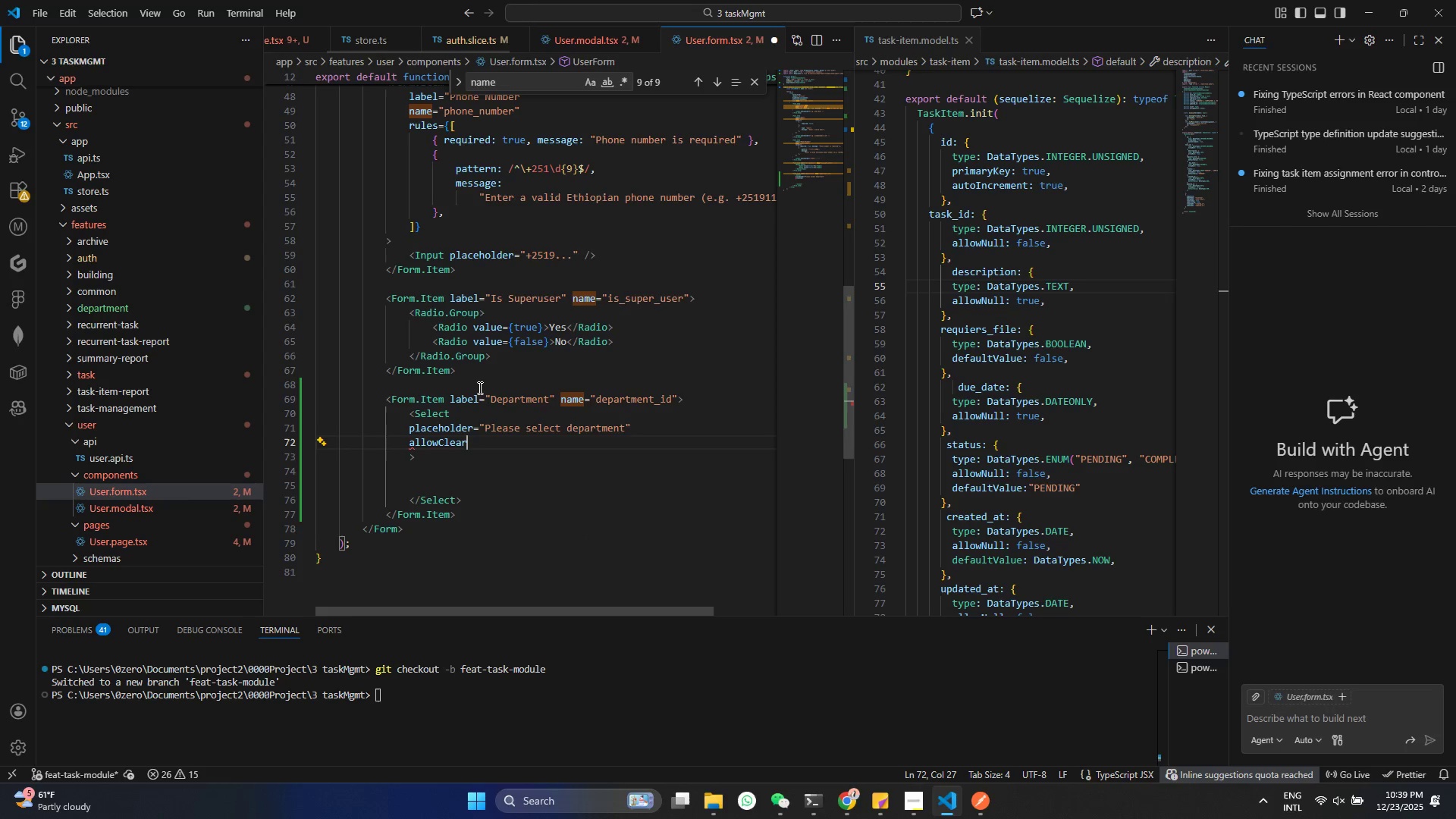 
key(Control+ControlLeft)
 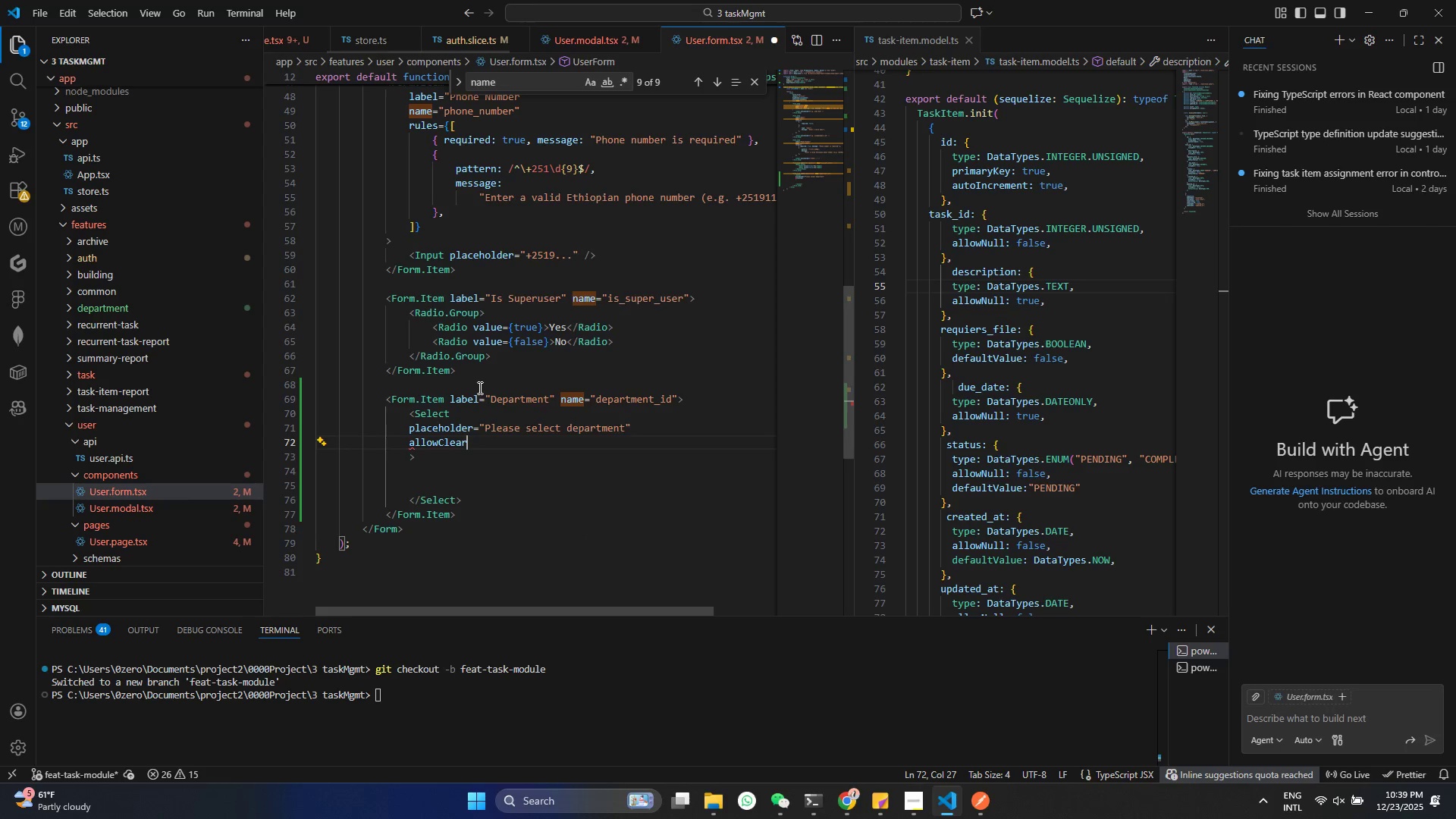 
key(Control+S)
 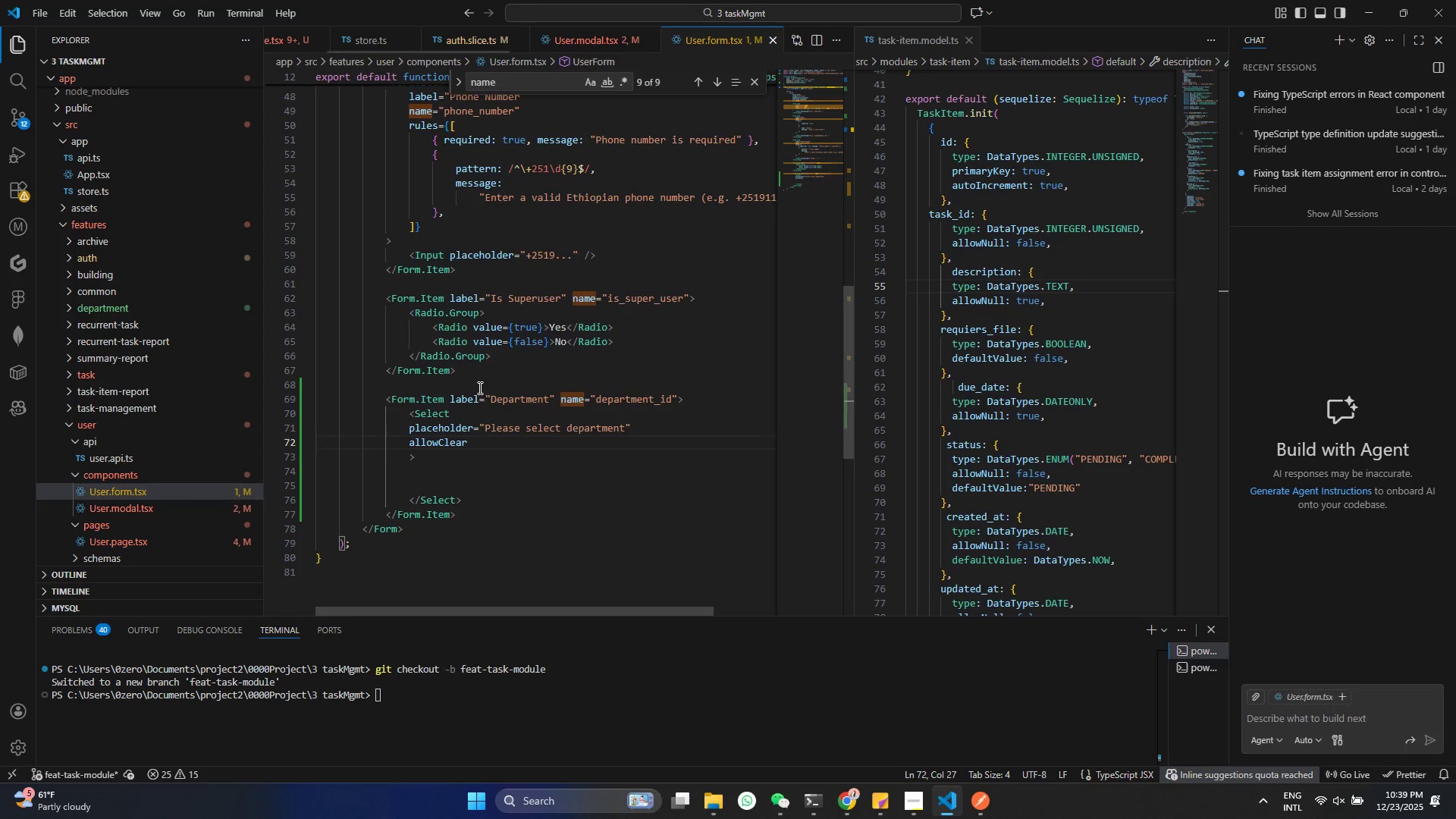 
key(Enter)
 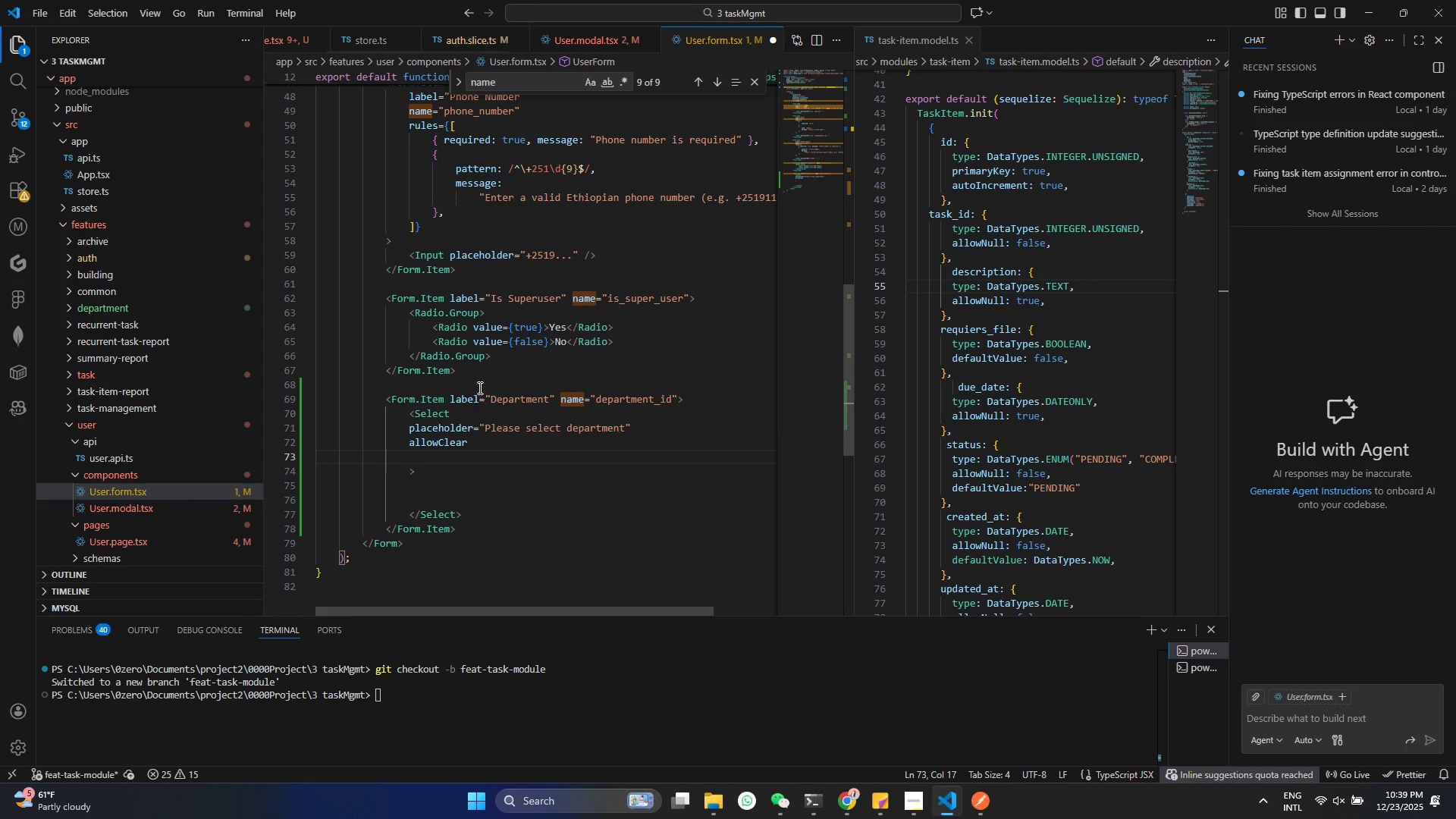 
type({...sea)
 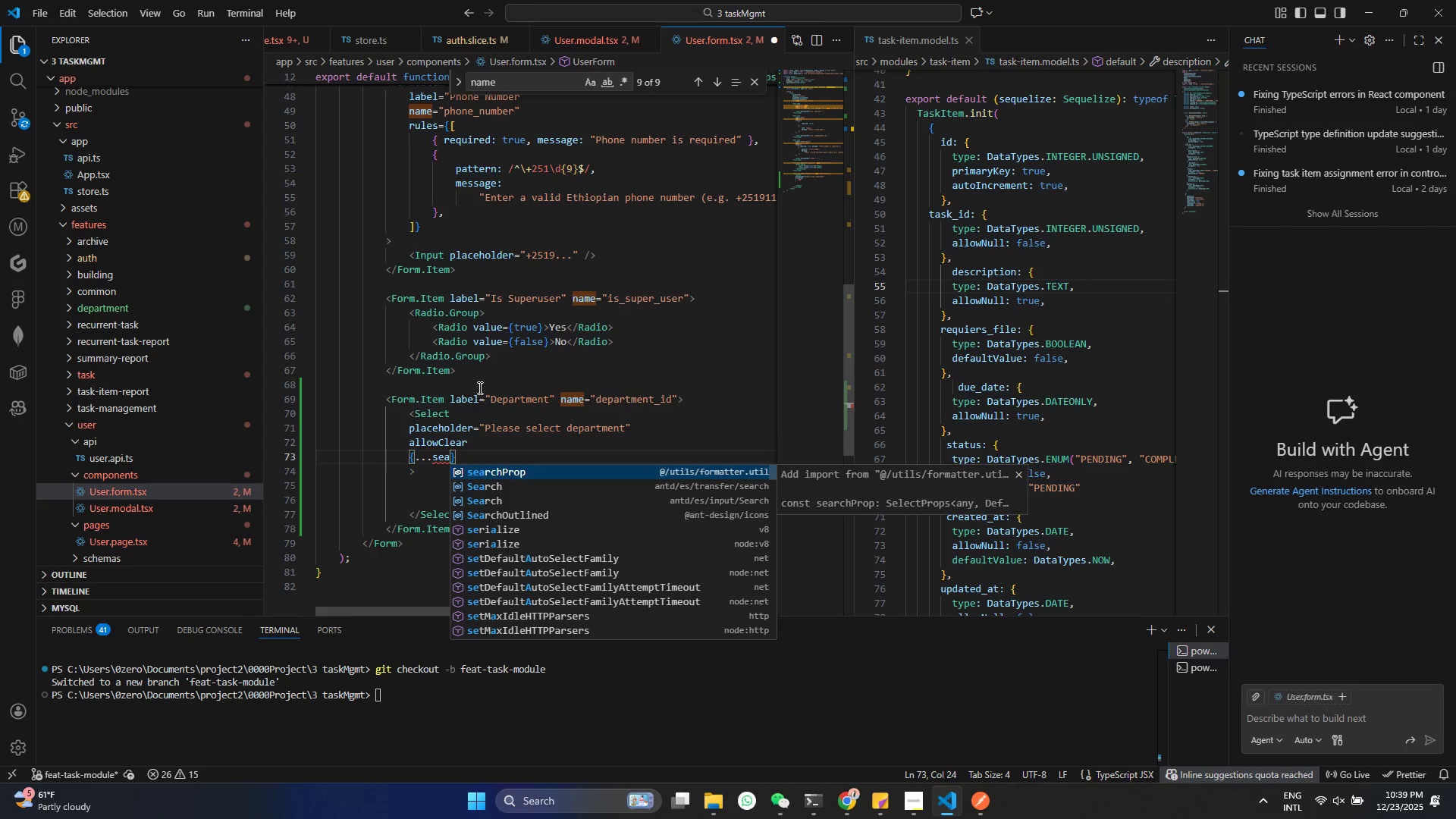 
key(Enter)
 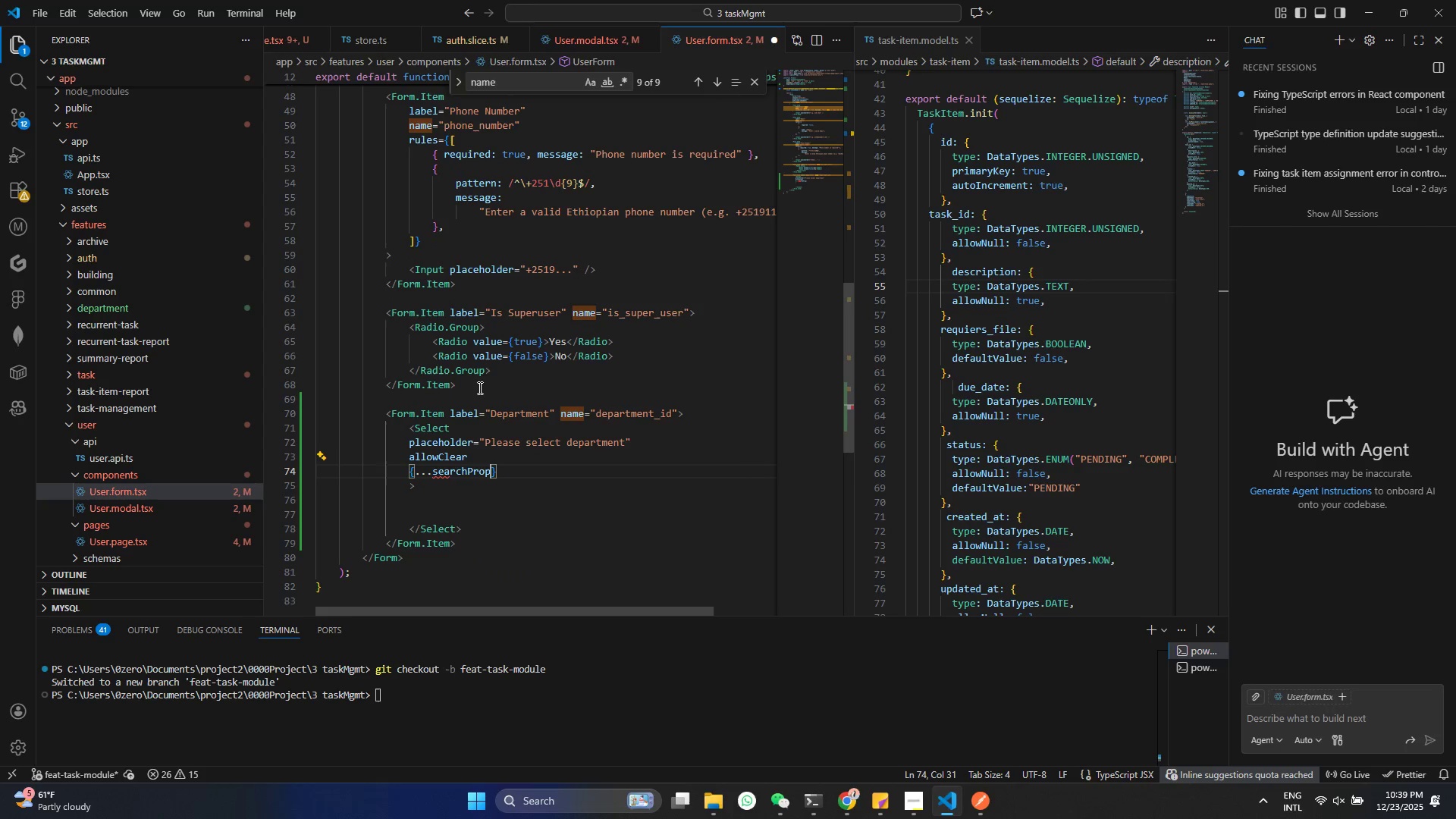 
key(Control+ControlLeft)
 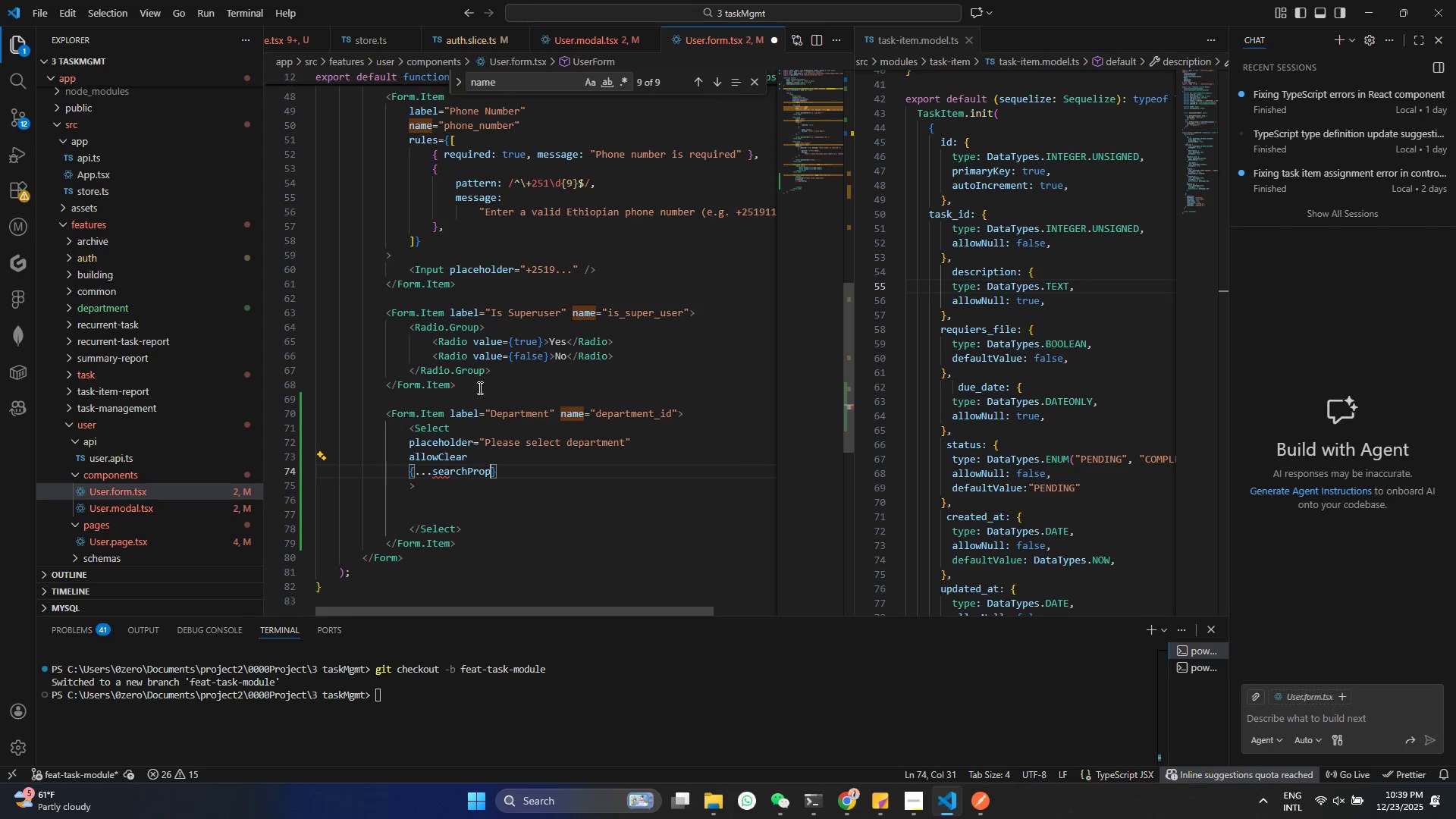 
key(Control+S)
 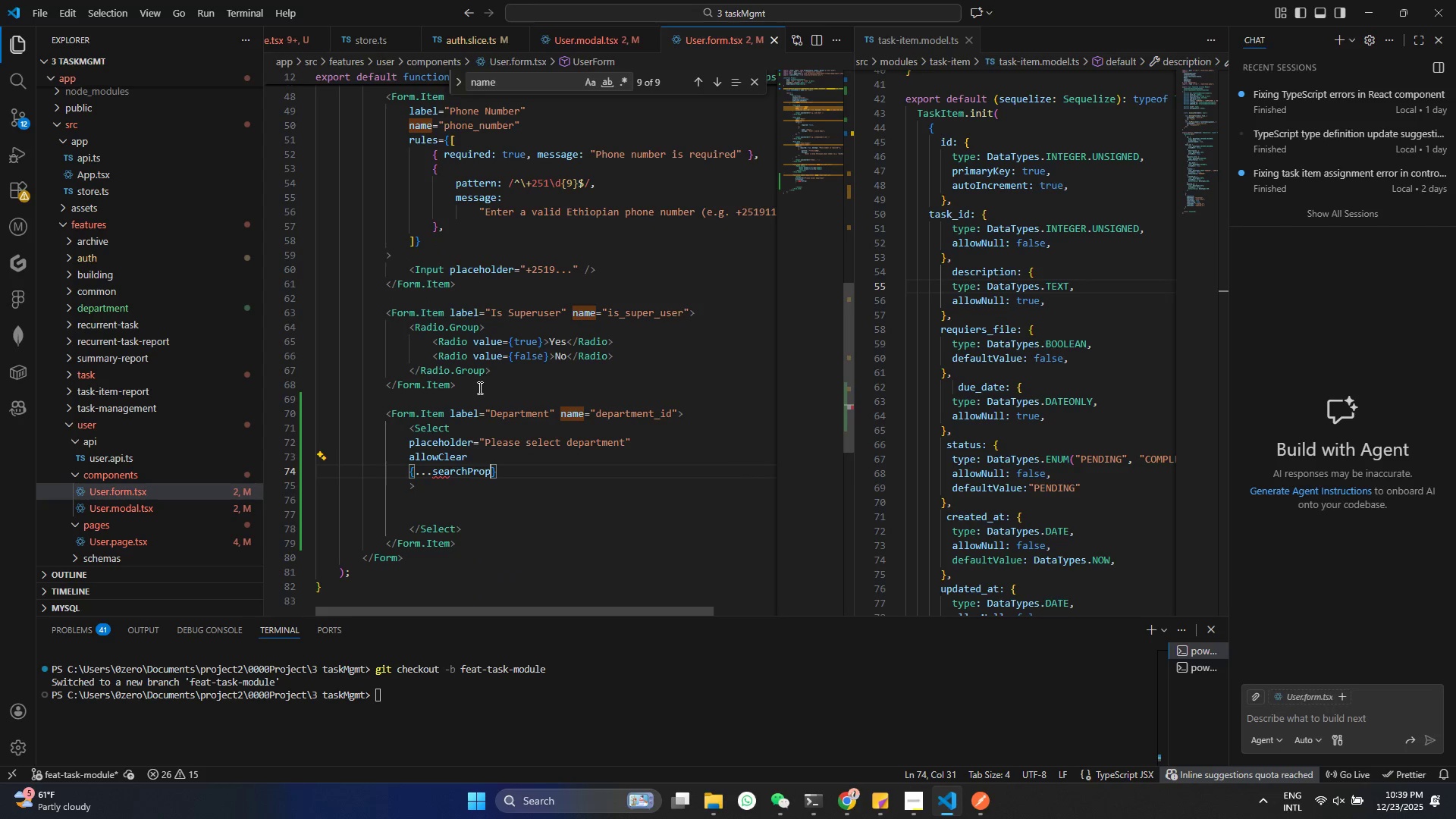 
key(ArrowRight)
 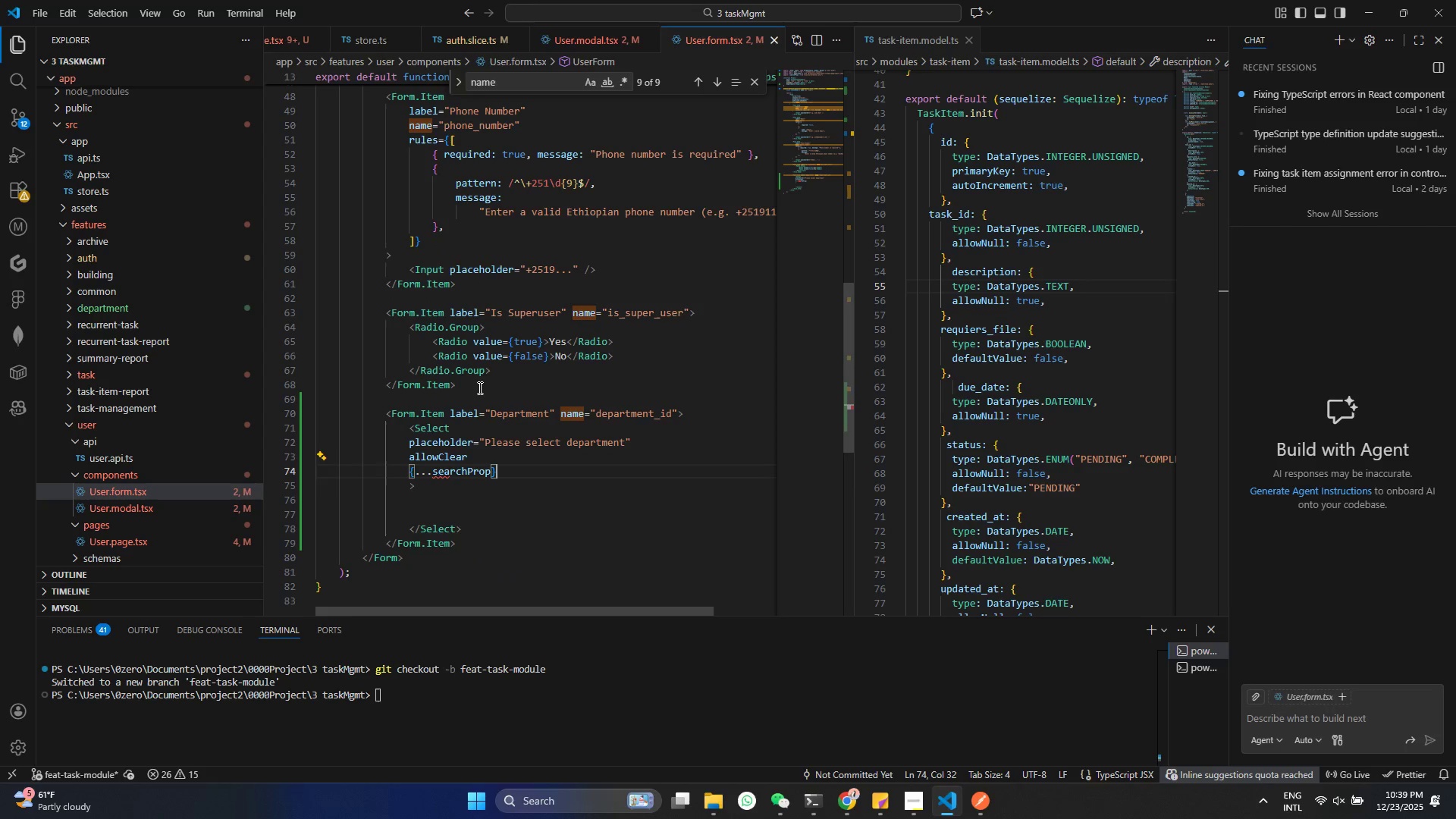 
key(Enter)
 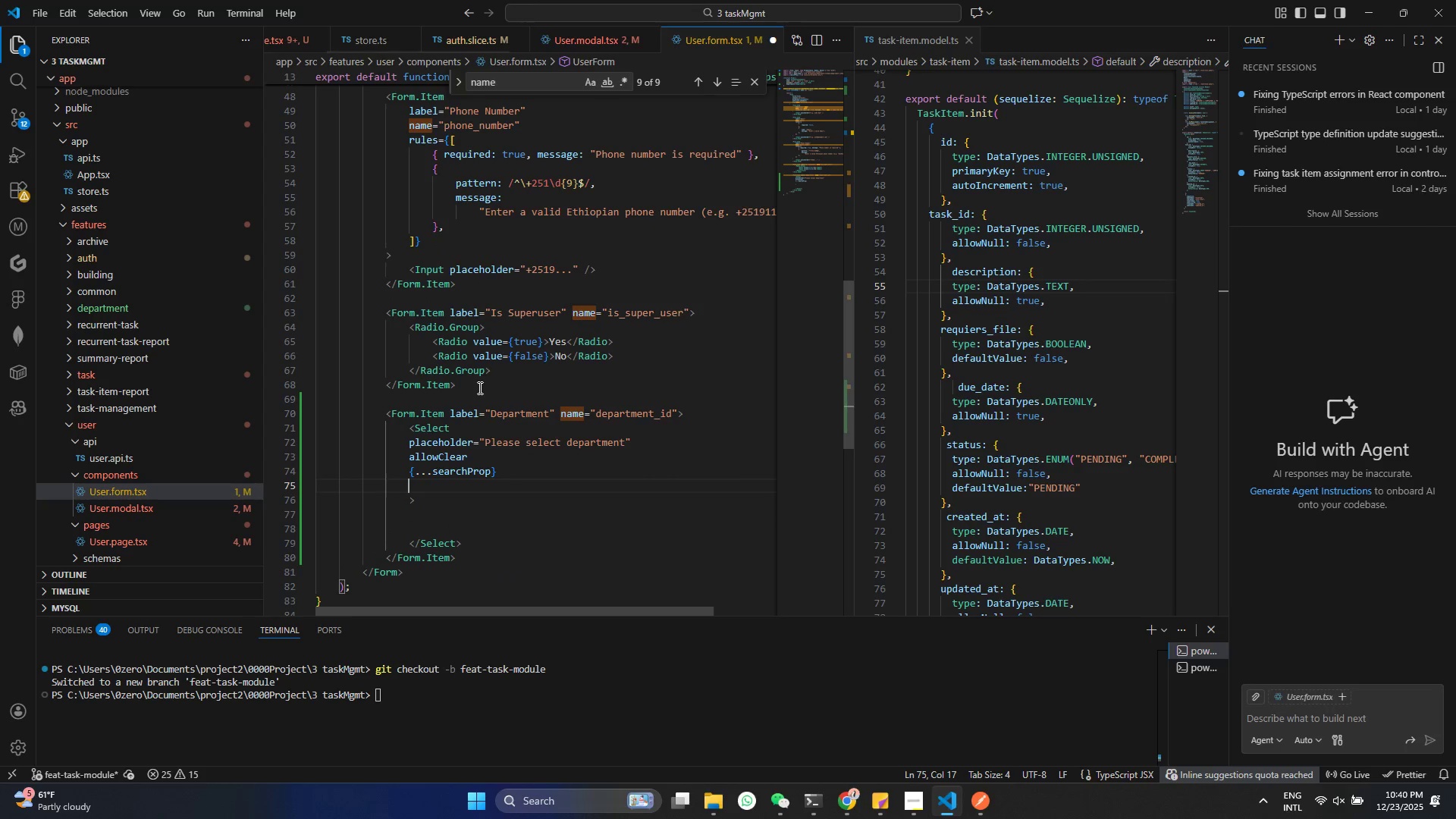 
type(opt)
 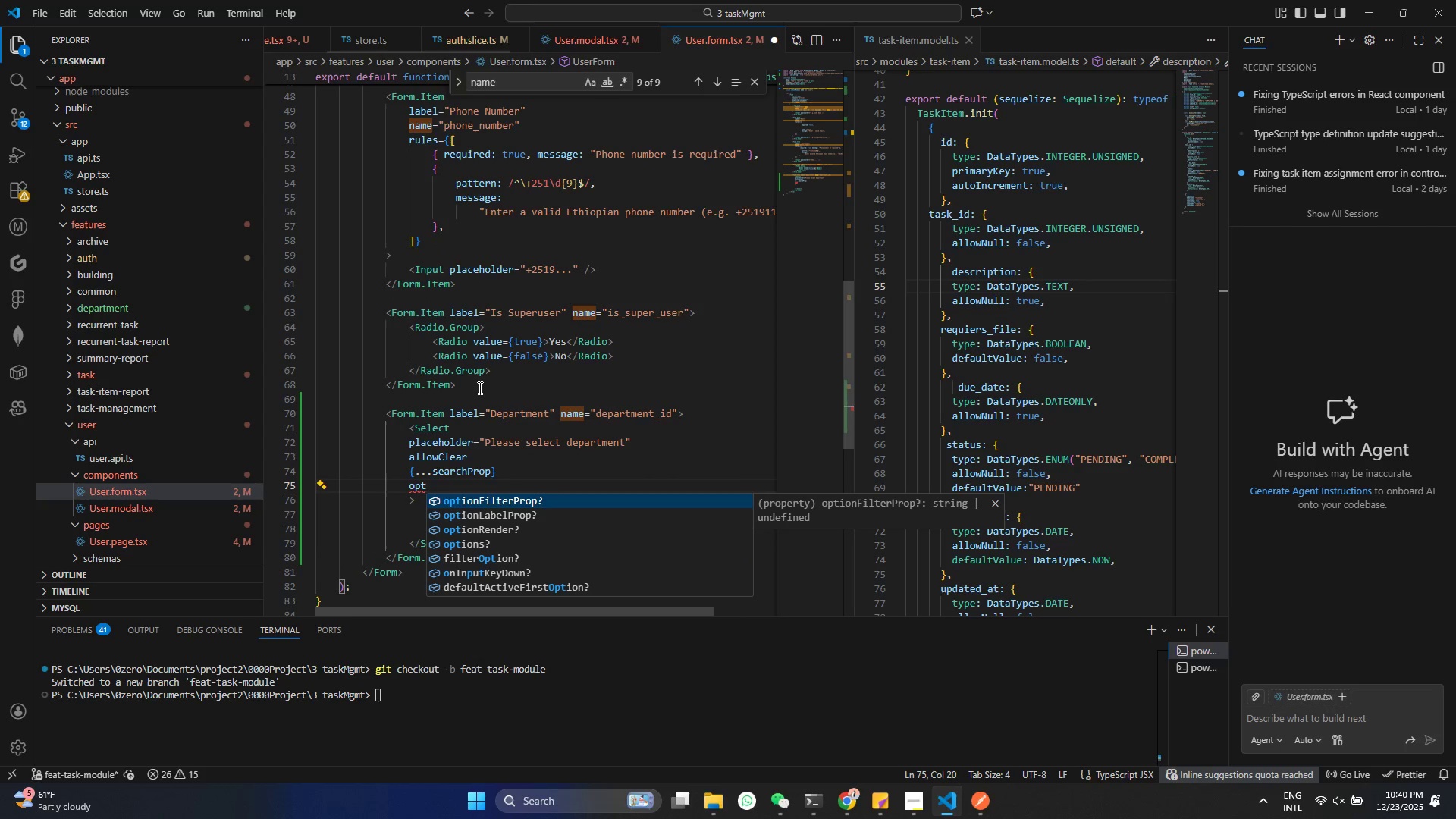 
key(ArrowDown)
 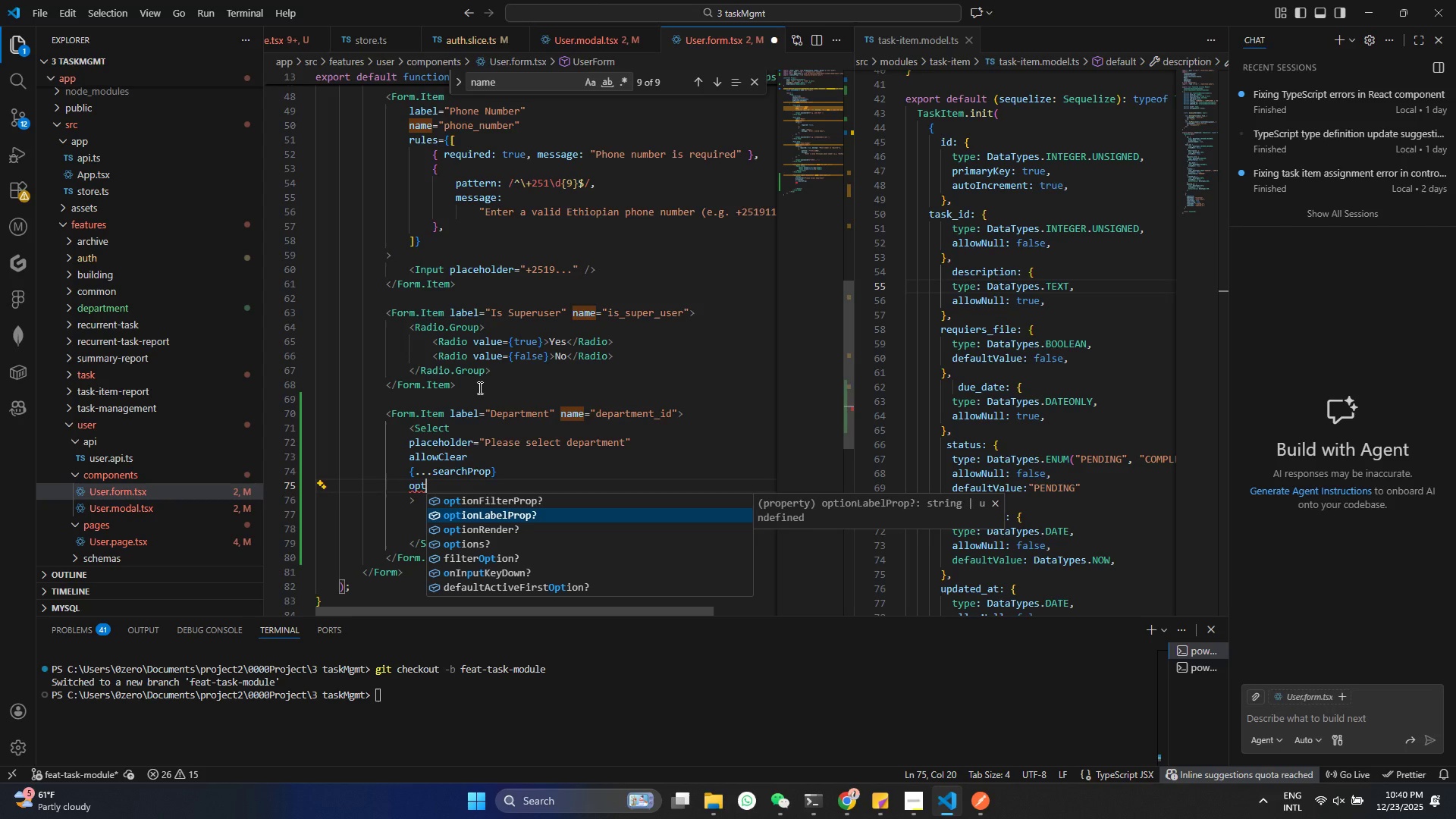 
key(ArrowDown)
 